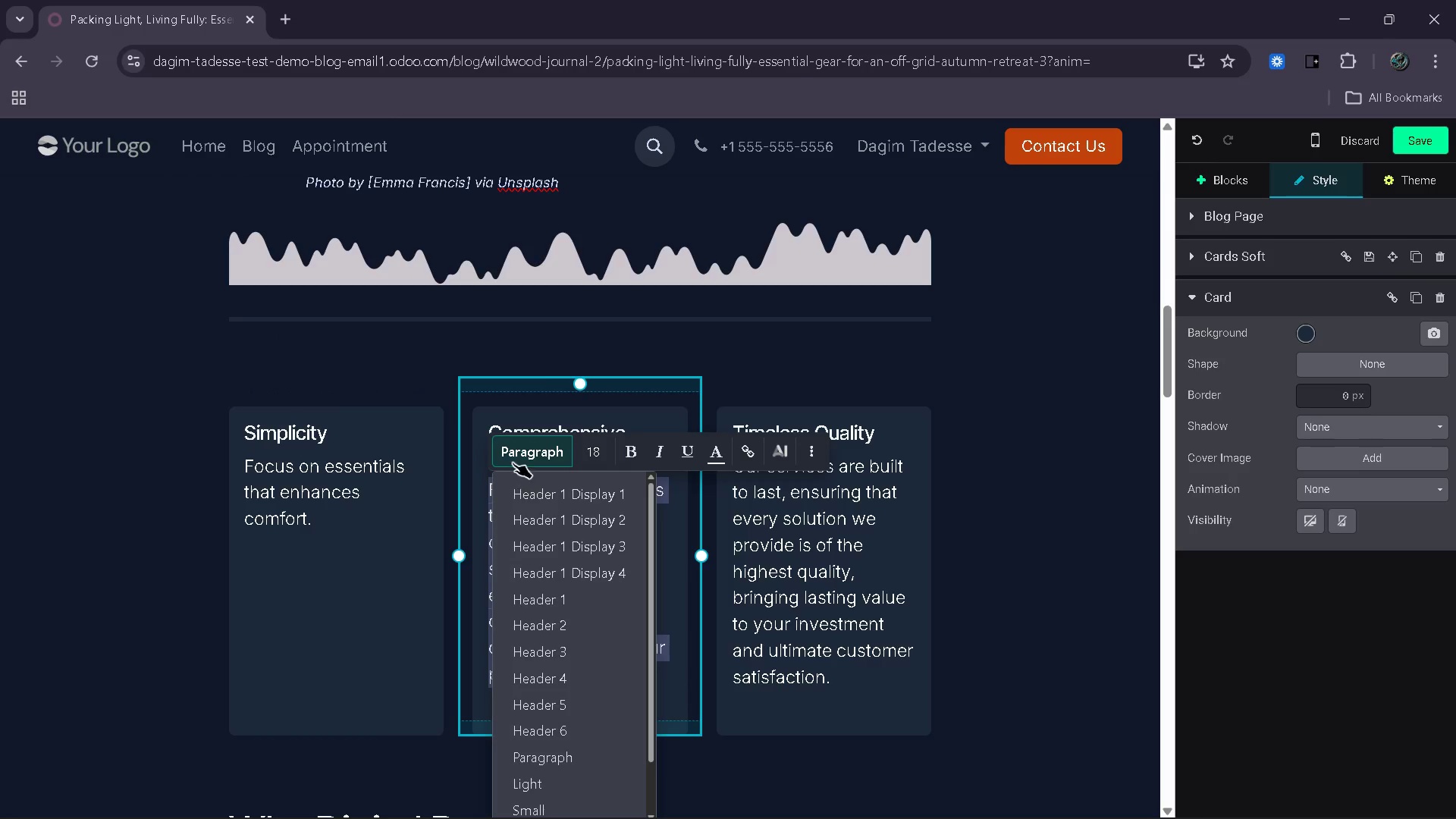 
left_click([559, 370])
 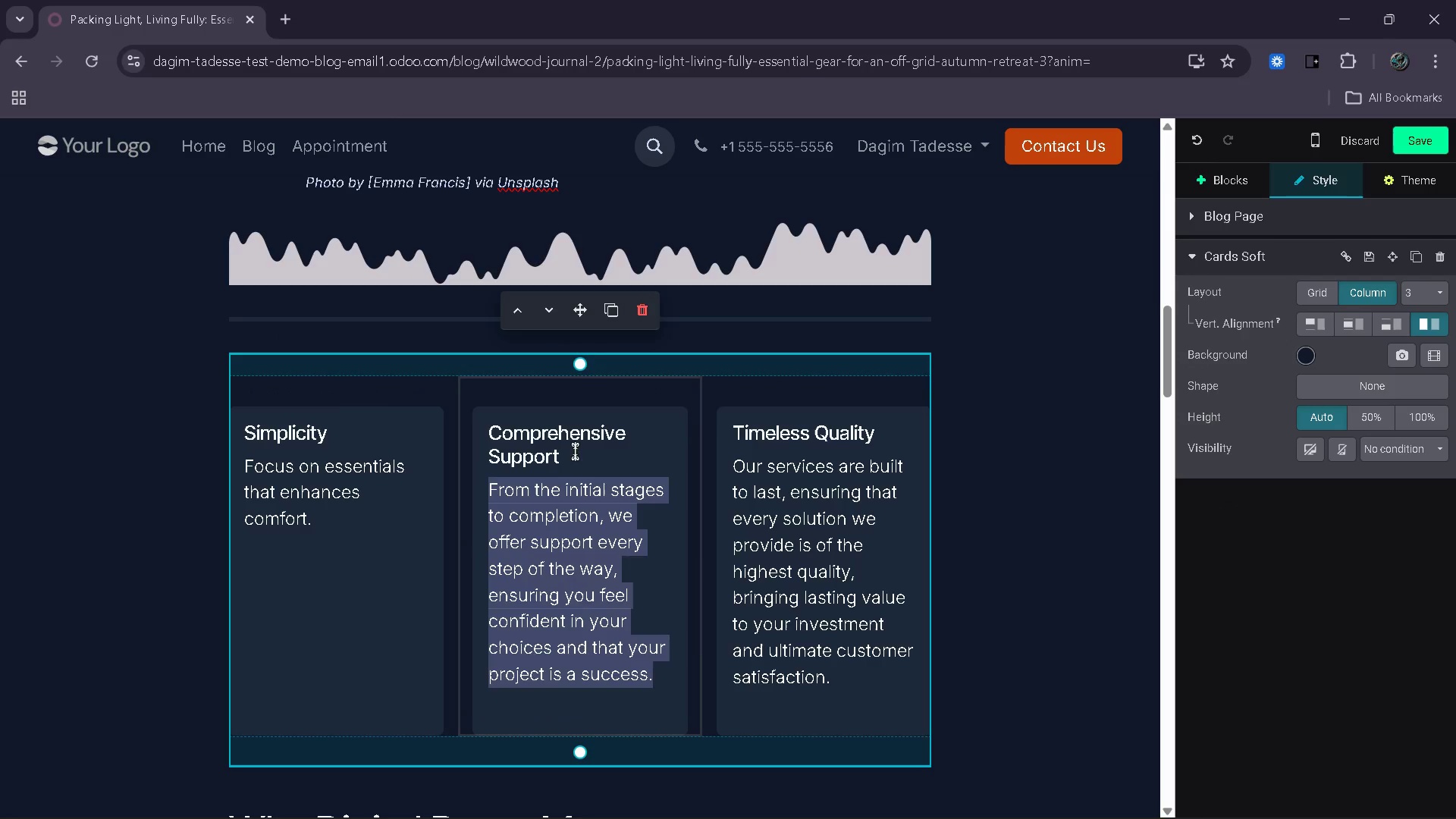 
left_click_drag(start_coordinate=[575, 460], to_coordinate=[491, 430])
 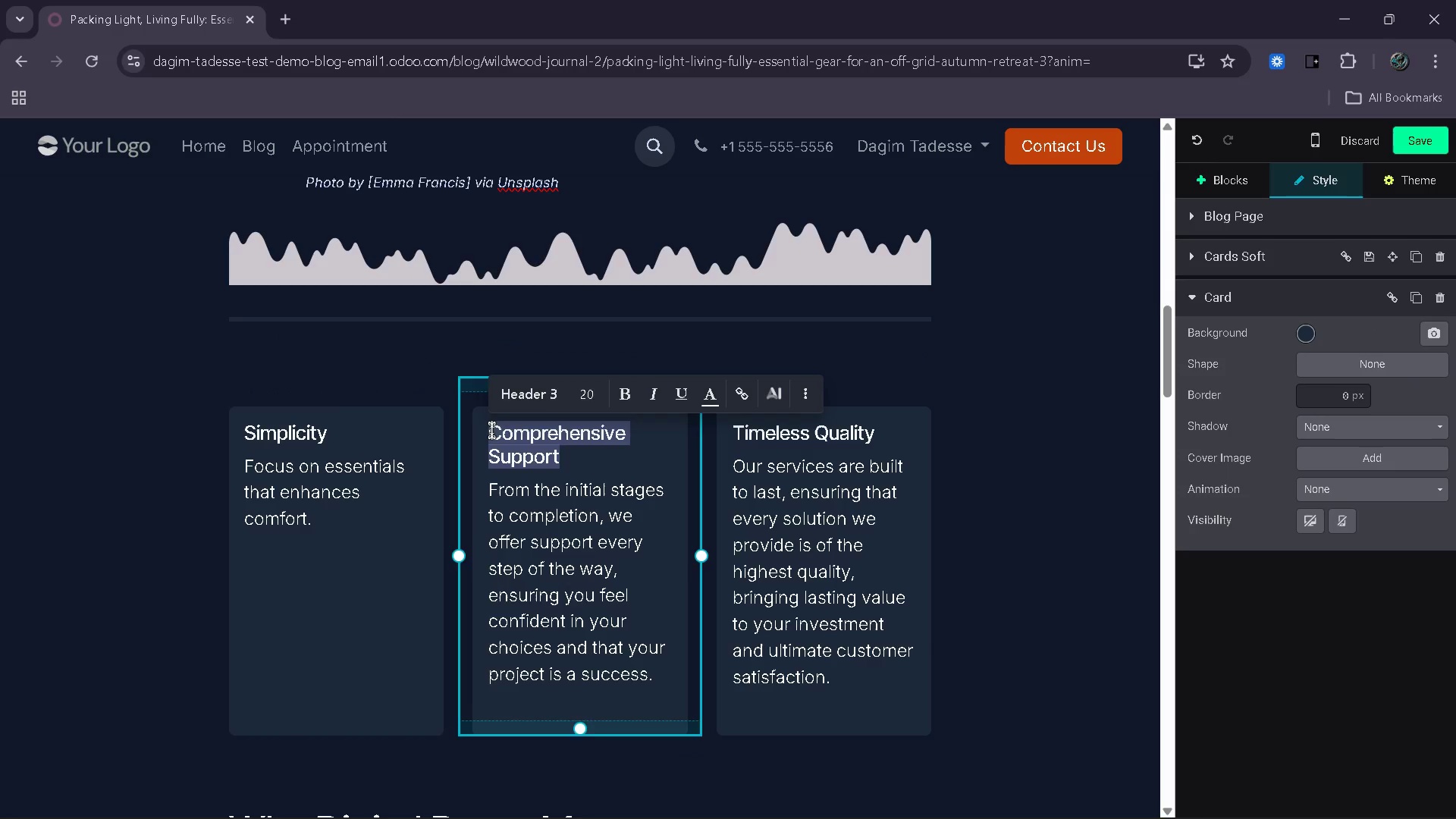 
type(Confort)
 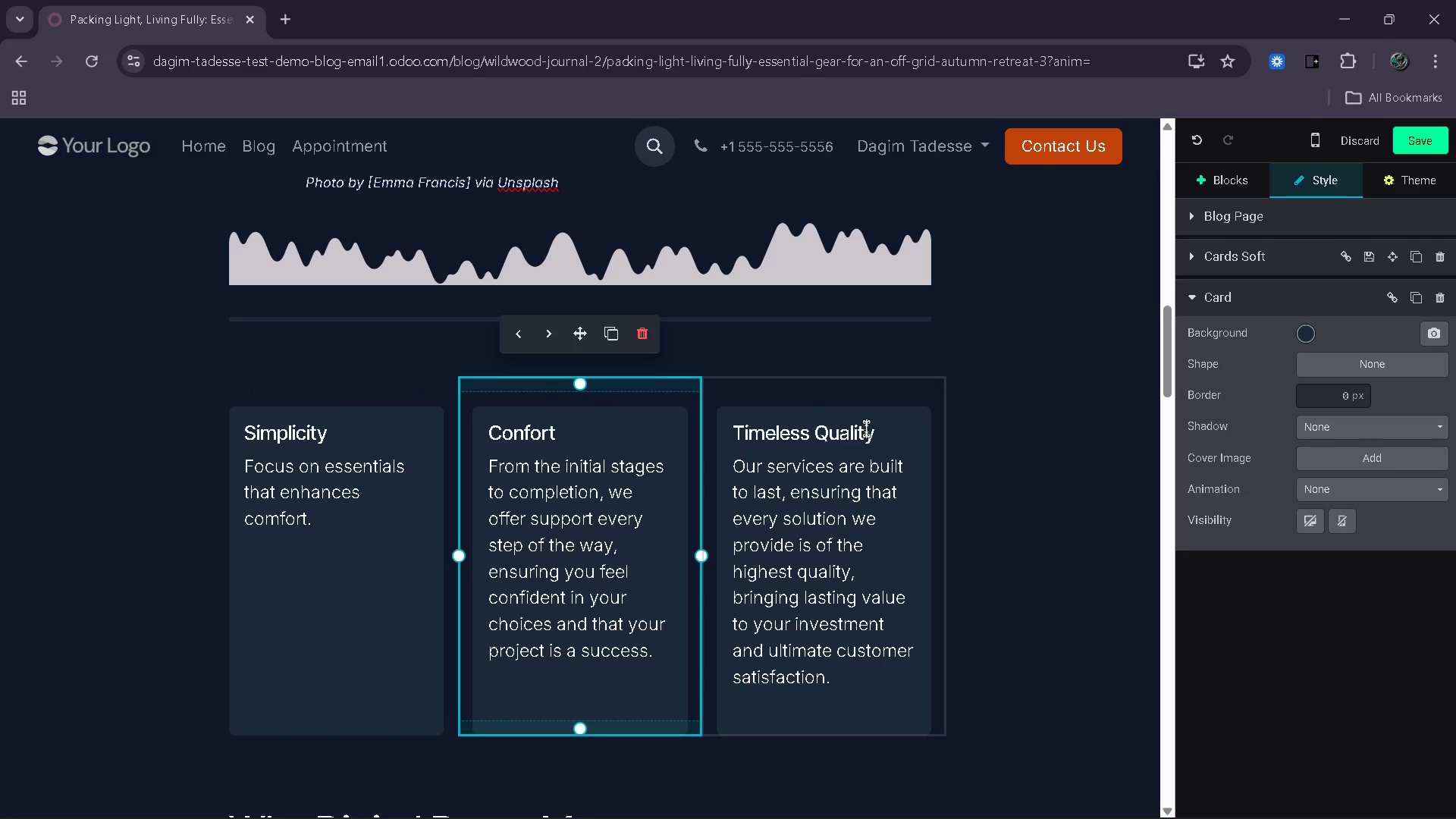 
left_click_drag(start_coordinate=[881, 429], to_coordinate=[739, 426])
 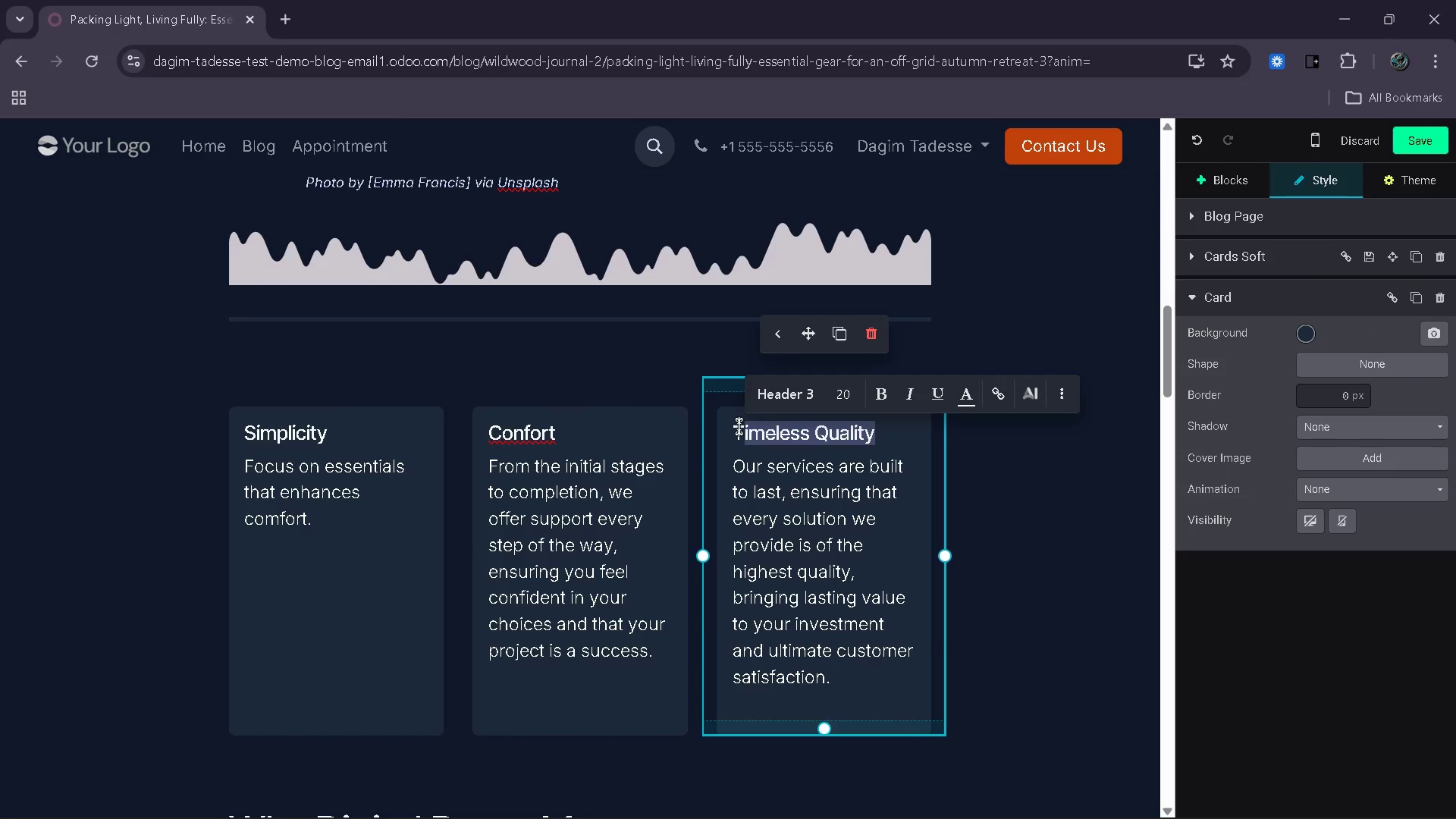 
key(Backspace)
key(Backspace)
type(Presence)
 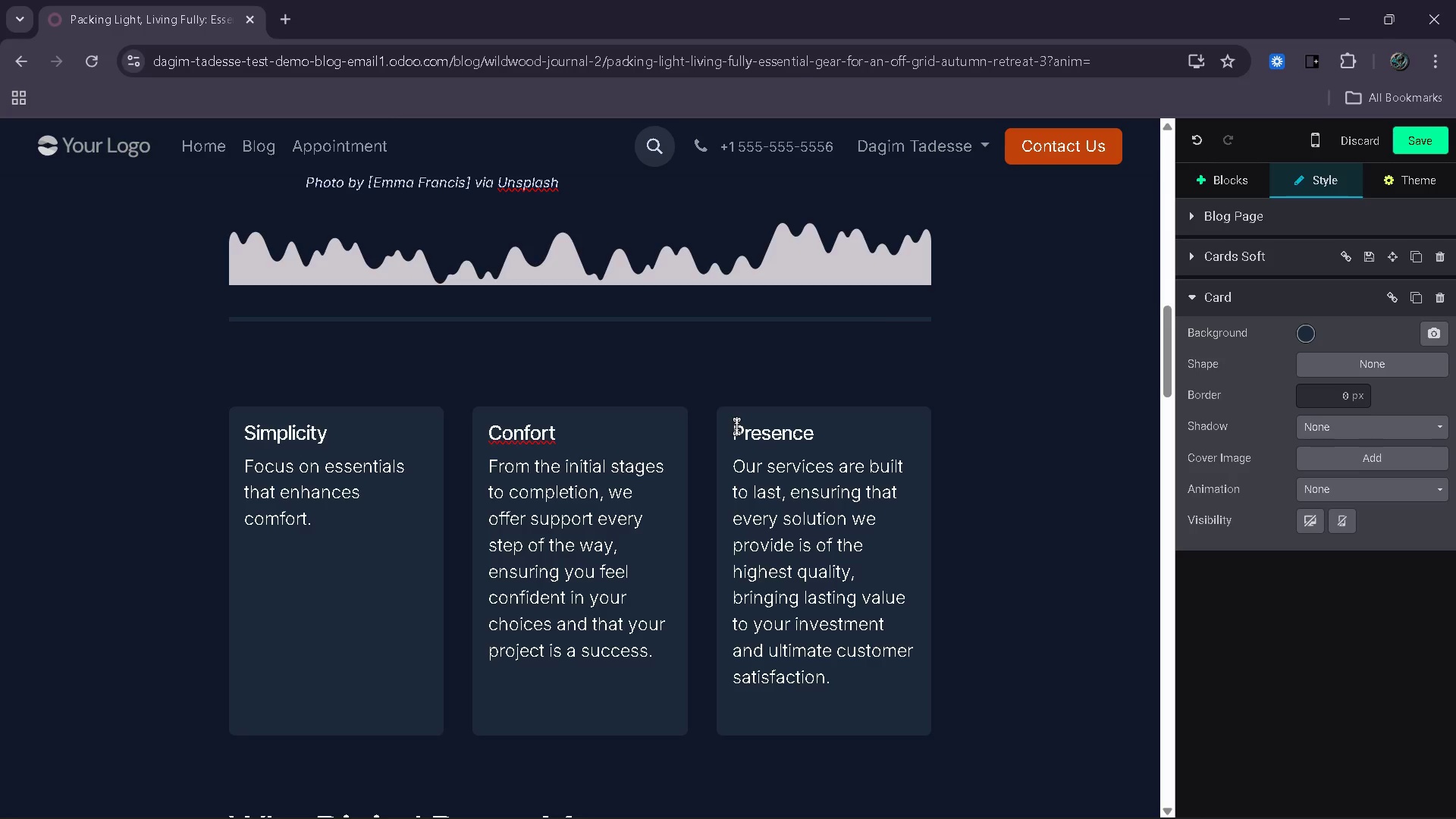 
key(Backspace)
 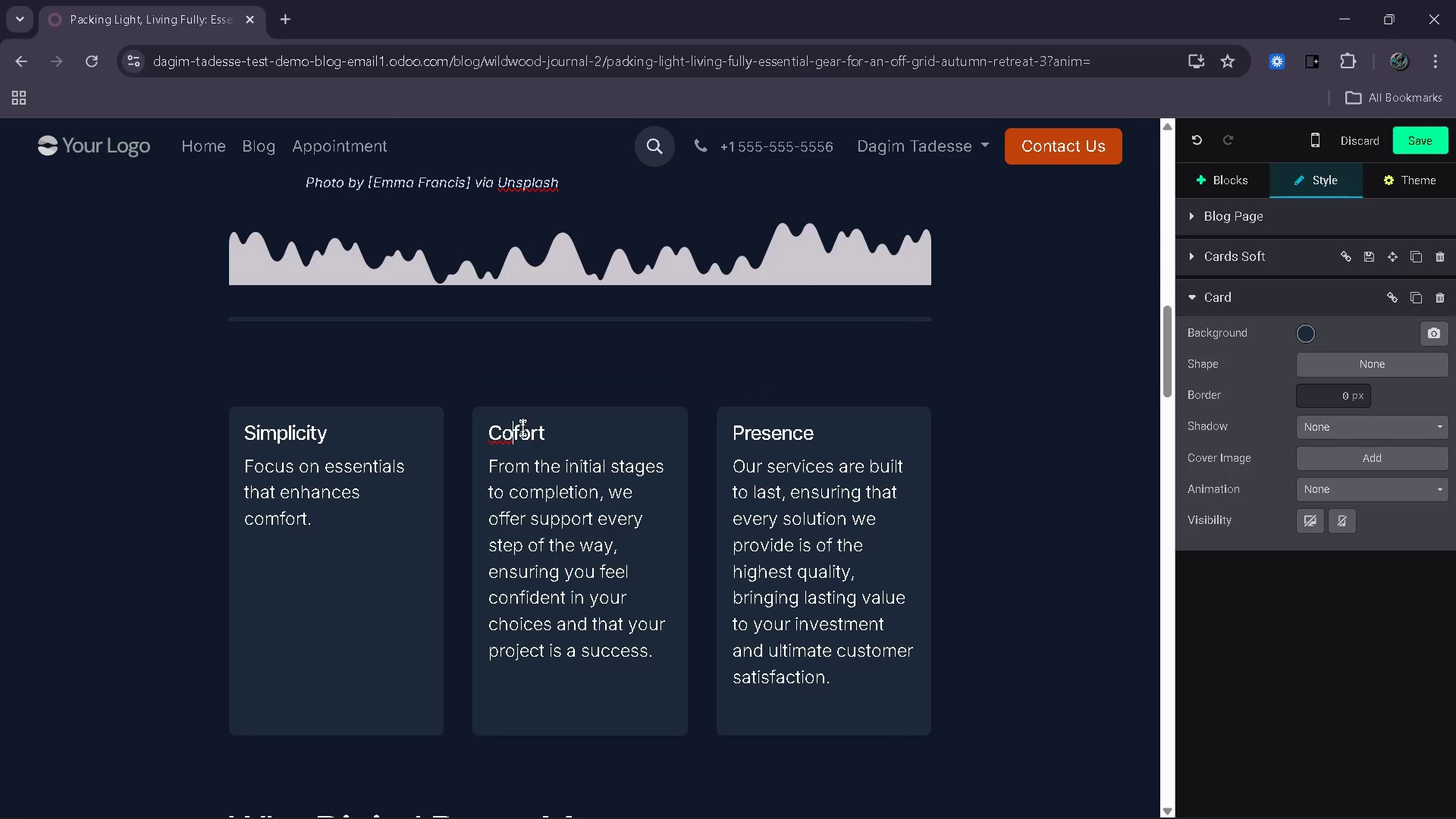 
key(M)
 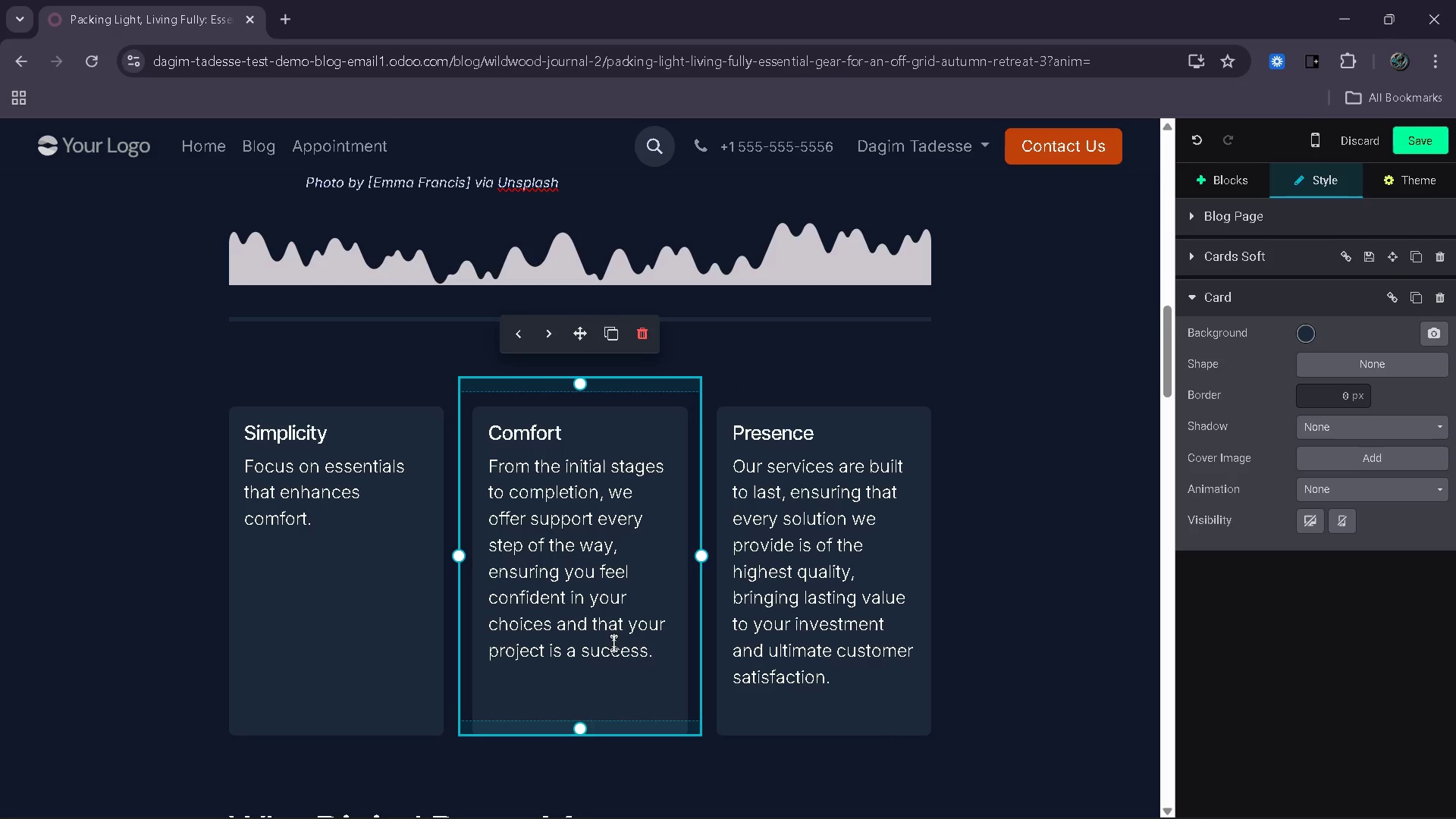 
left_click_drag(start_coordinate=[654, 659], to_coordinate=[487, 469])
 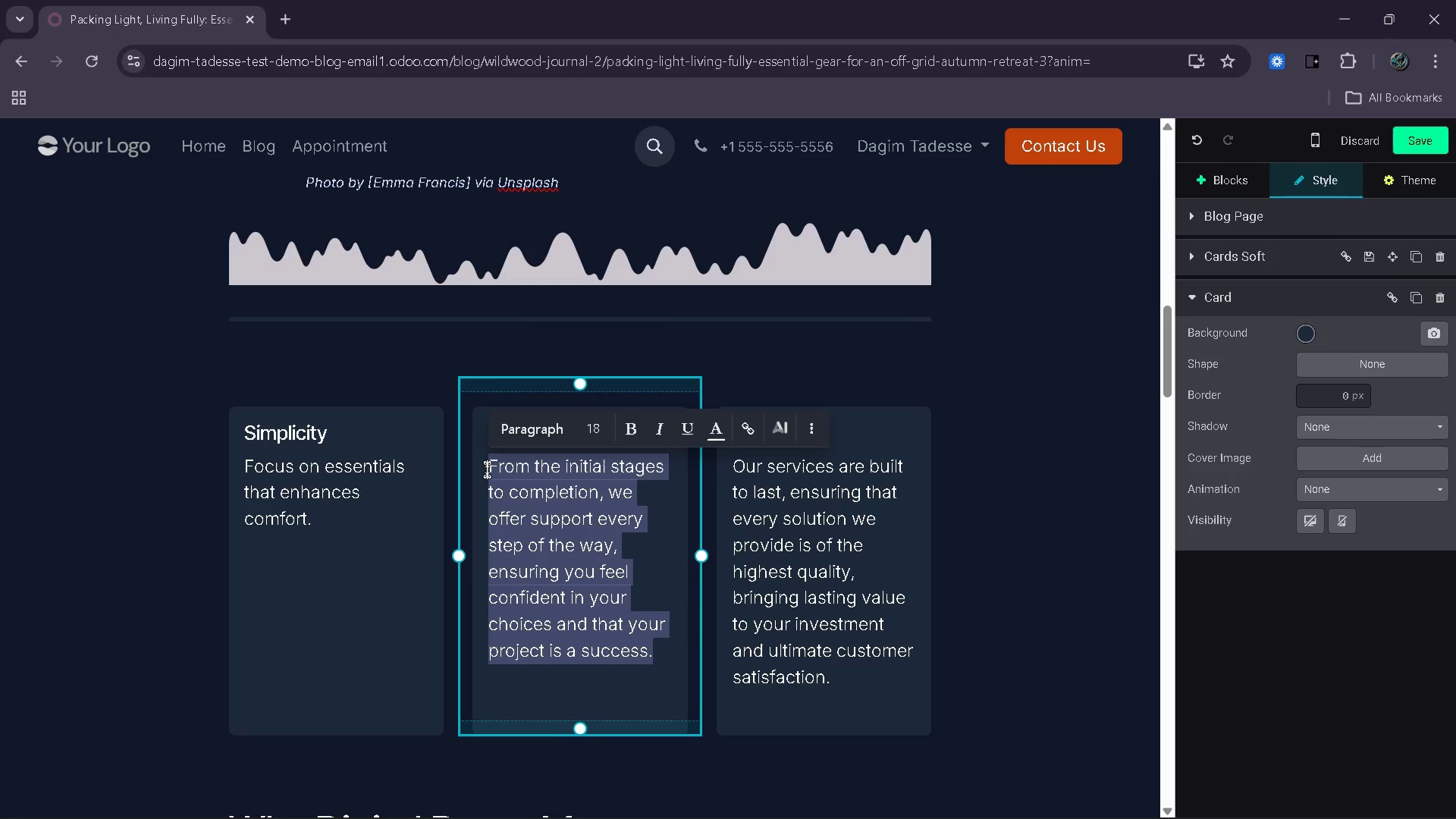 
type(Choose o)
key(Backspace)
type(items that supportt)
key(Backspace)
type( e)
key(Backspace)
type(rest and relaxation.)
 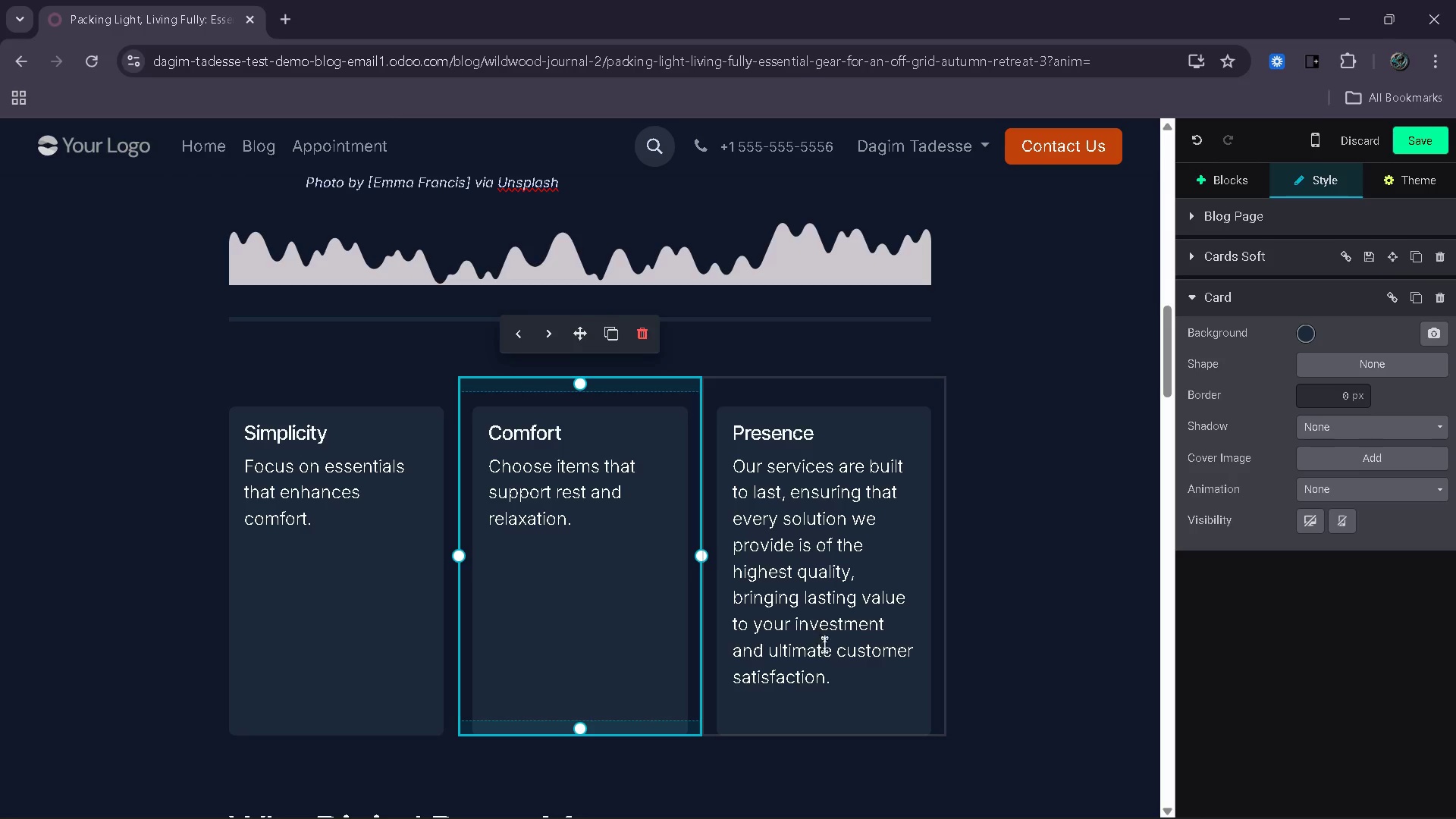 
left_click_drag(start_coordinate=[839, 684], to_coordinate=[724, 479])
 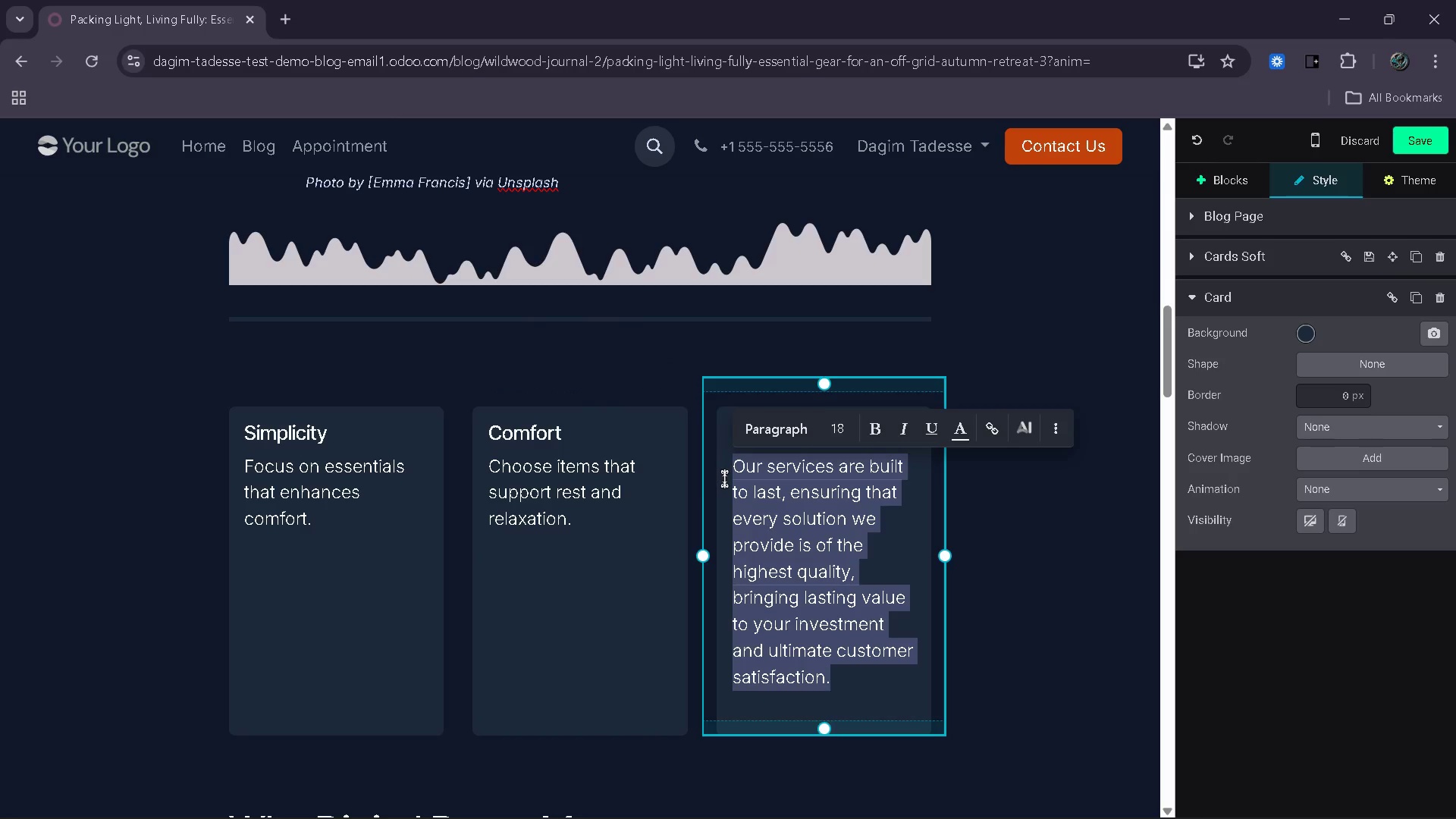 
type(Eliminate unnecessary distractions.)
 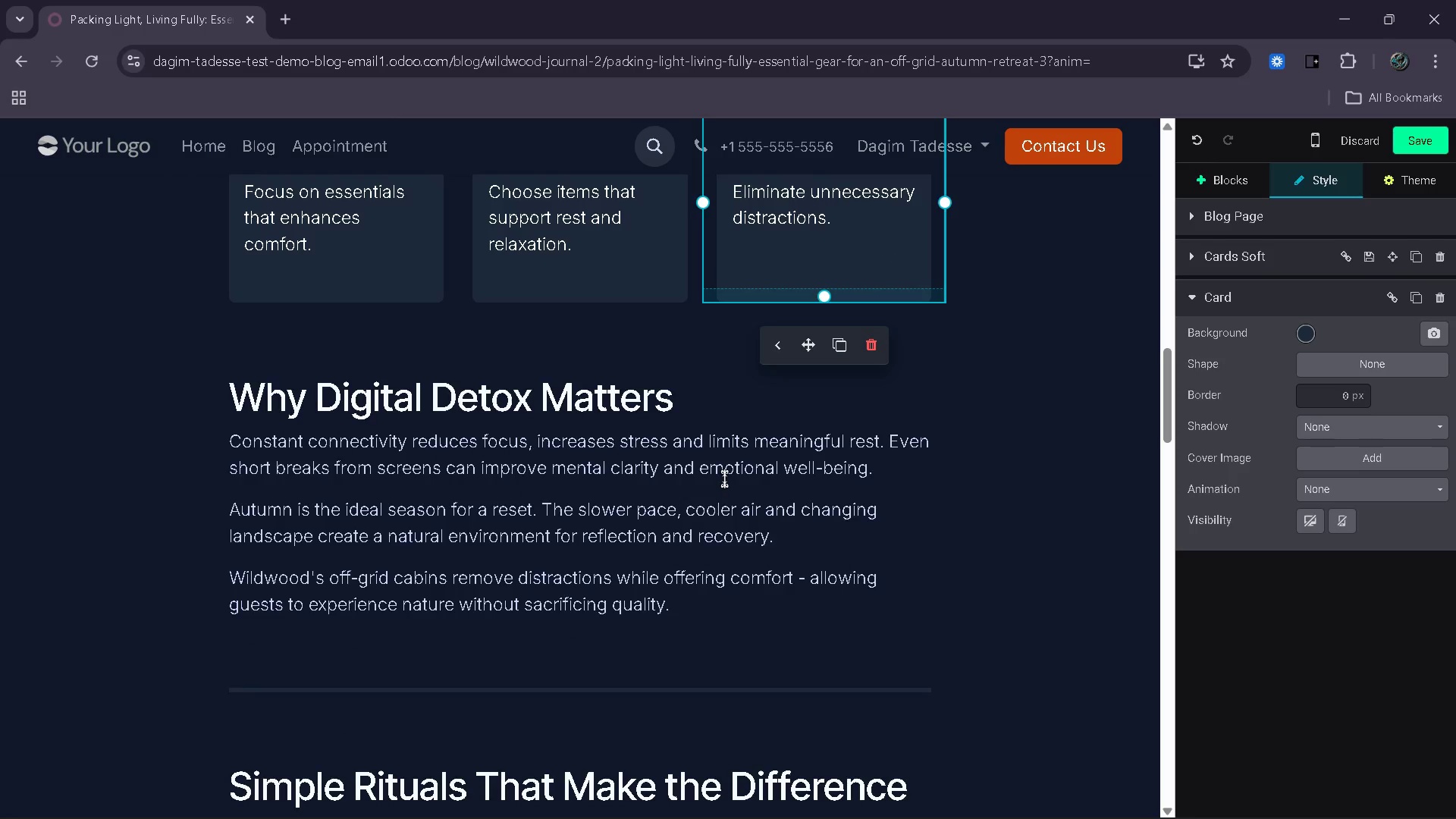 
wait(5.08)
 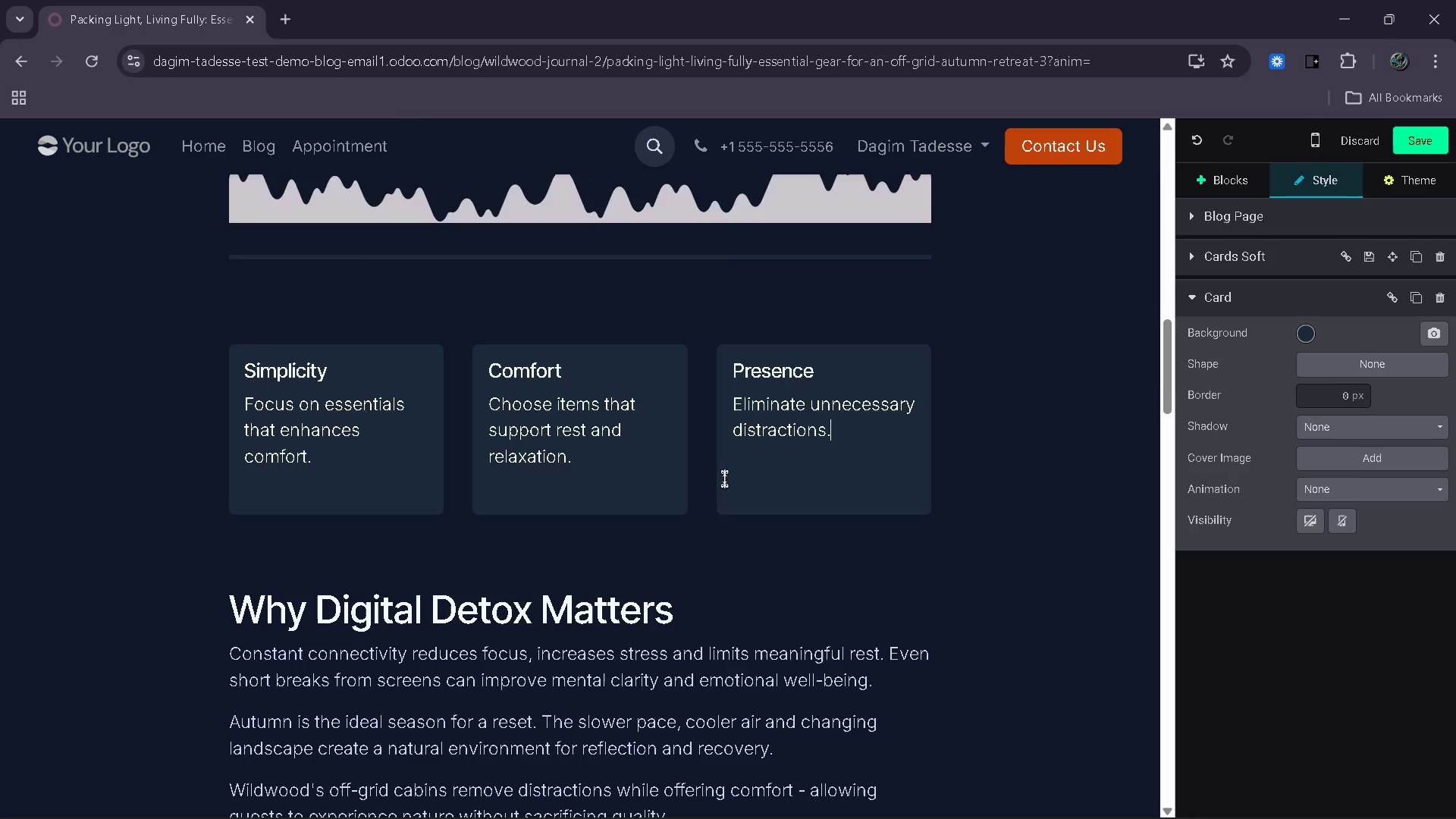 
left_click_drag(start_coordinate=[689, 393], to_coordinate=[237, 403])
 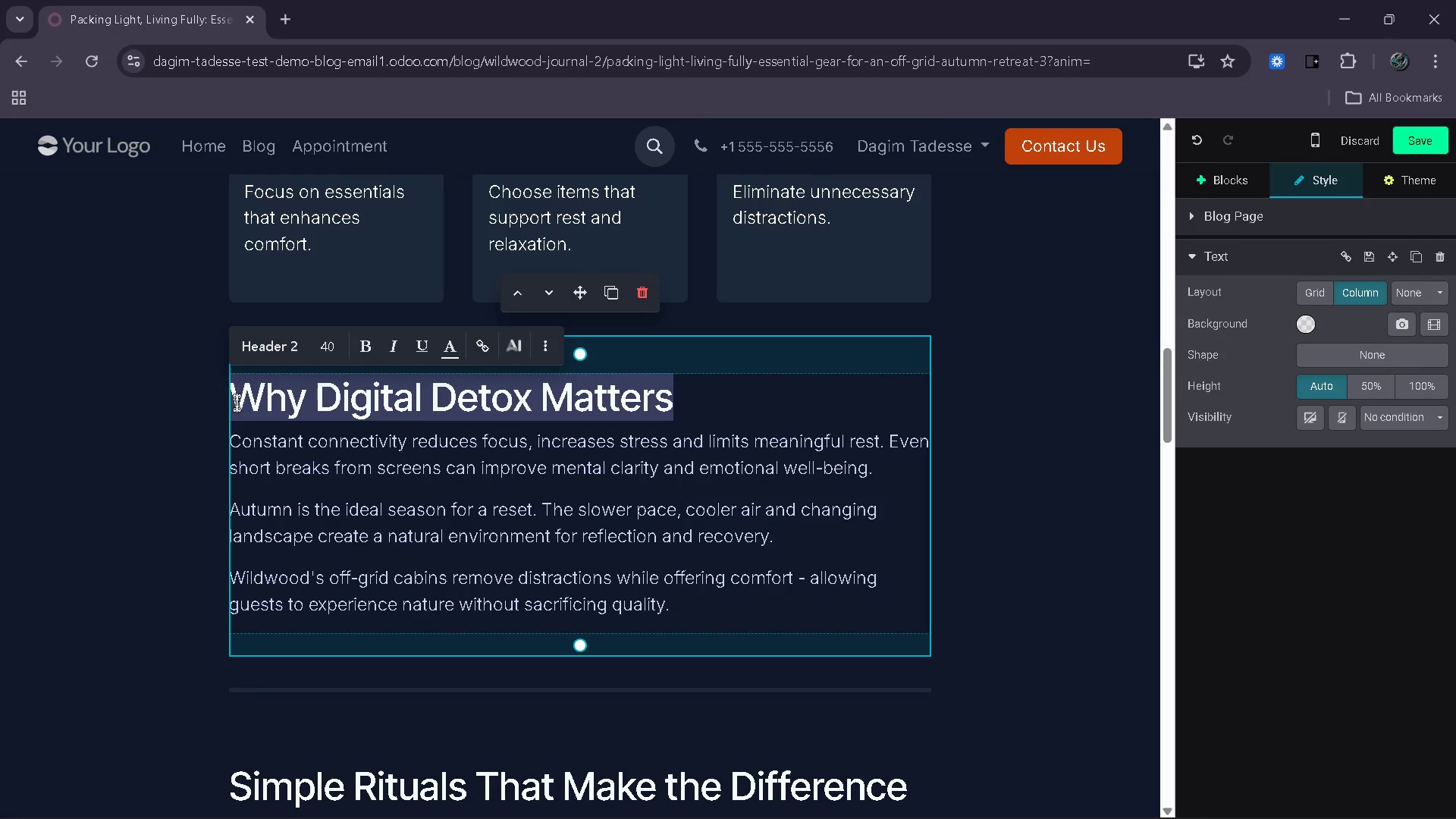 
type(The Philosophy of Packing Light)
 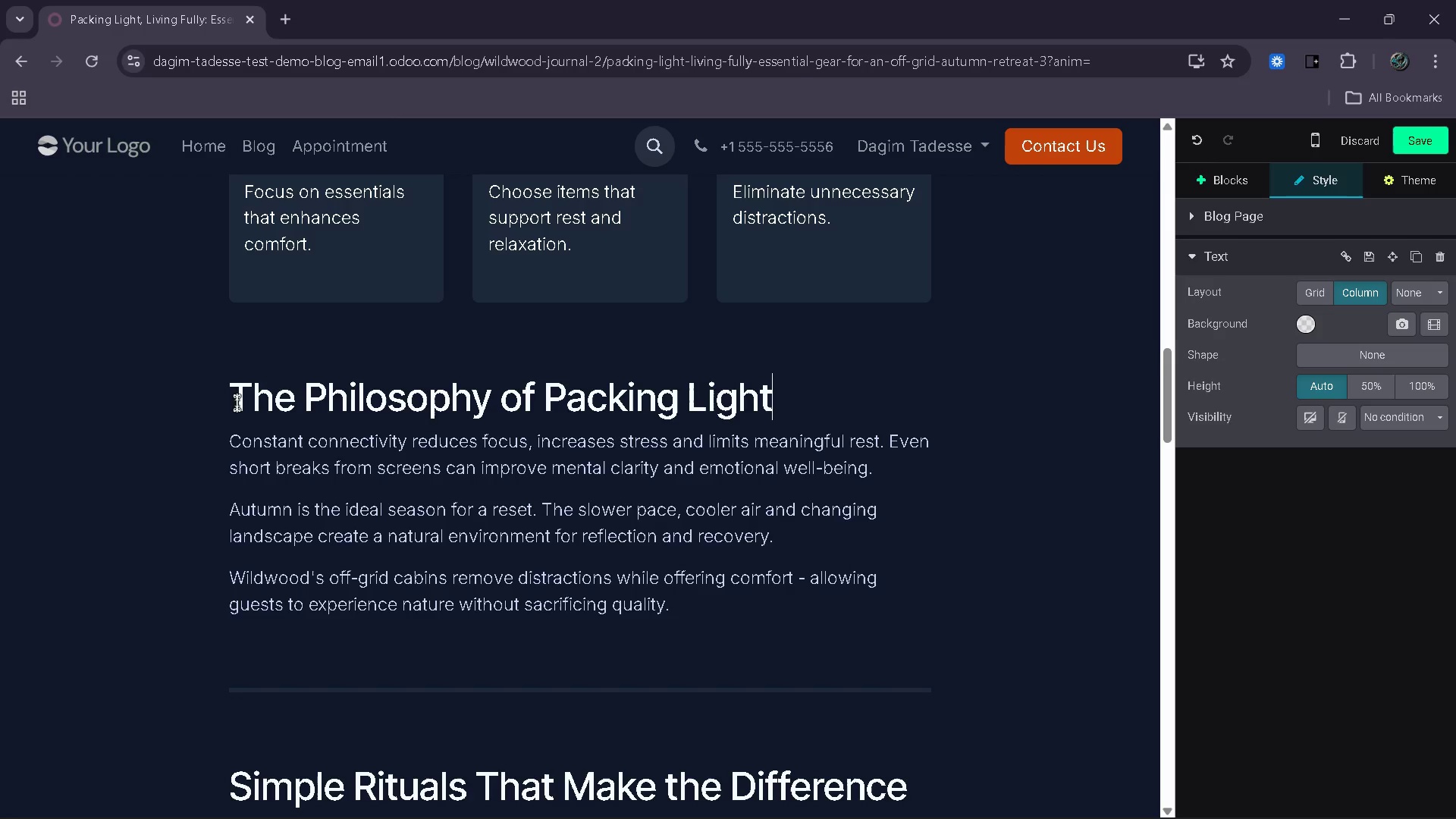 
left_click_drag(start_coordinate=[704, 601], to_coordinate=[231, 438])
 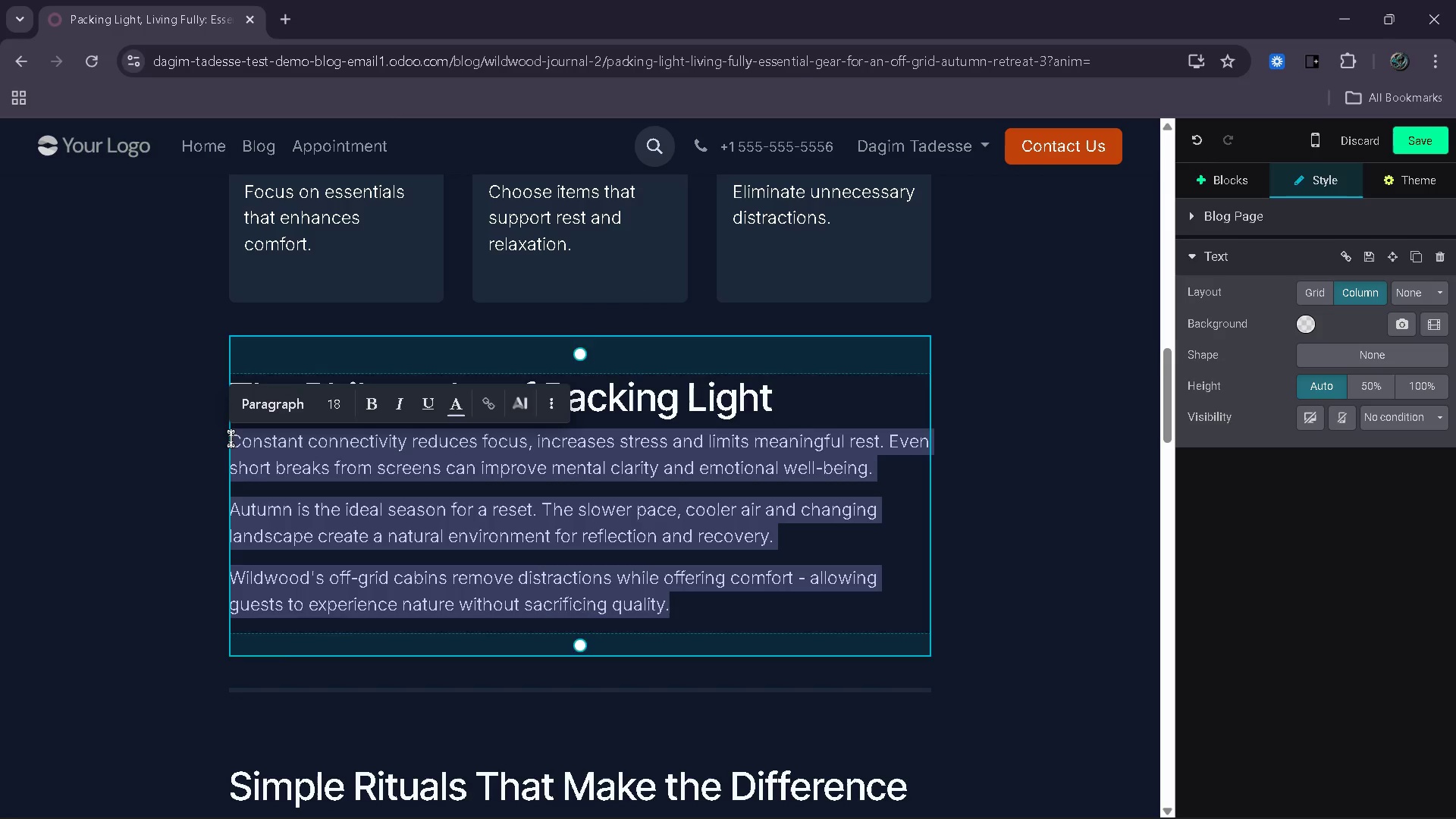 
type(Overpacking often comes from habit rather than necessity. In an off-grid setting, fewer items cra)
key(Backspace)
type(rea)
key(Backspace)
key(Backspace)
key(Backspace)
type(a)
key(Backspace)
type(eate a more intentional experience.)
 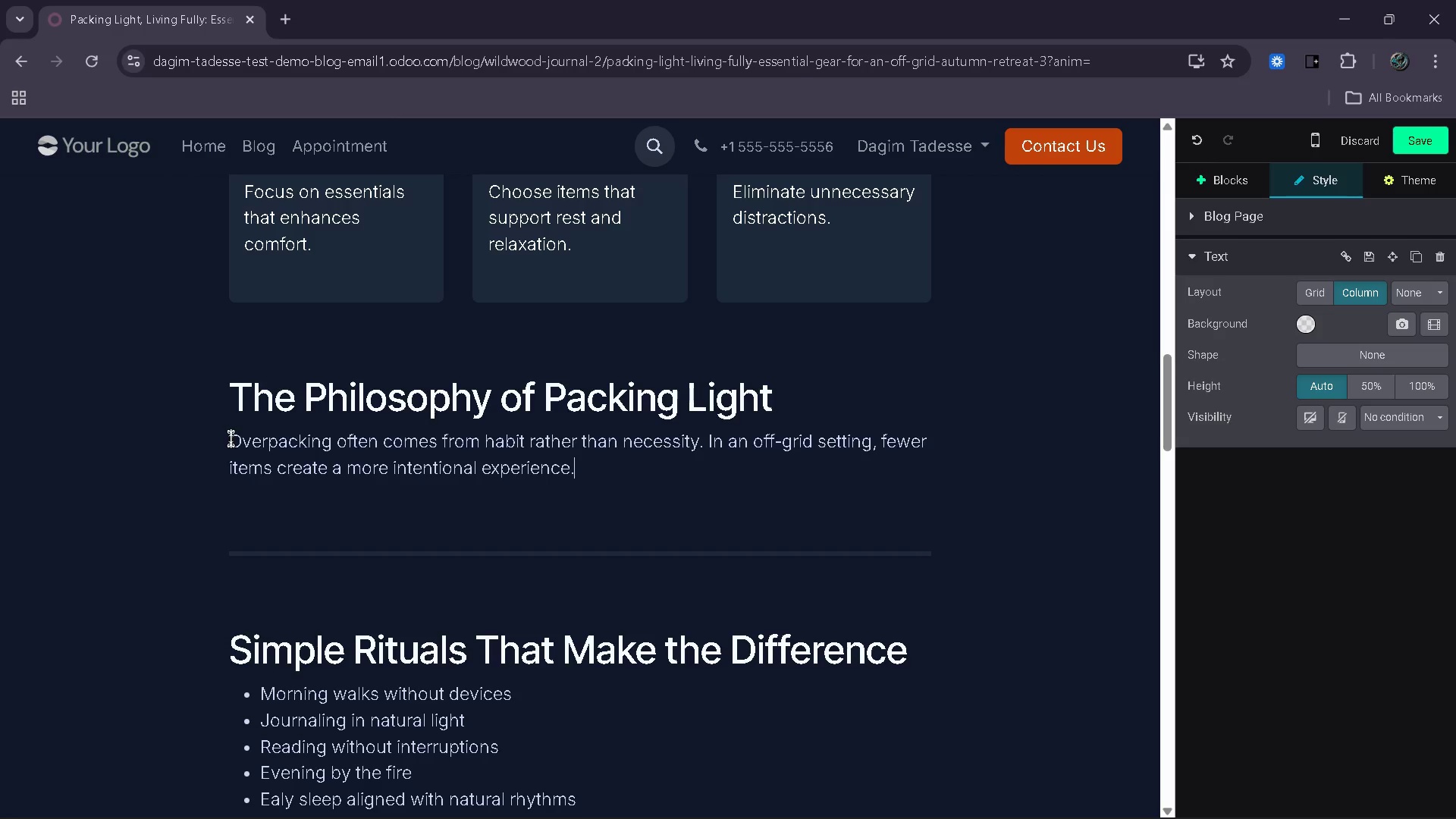 
key(Enter)
 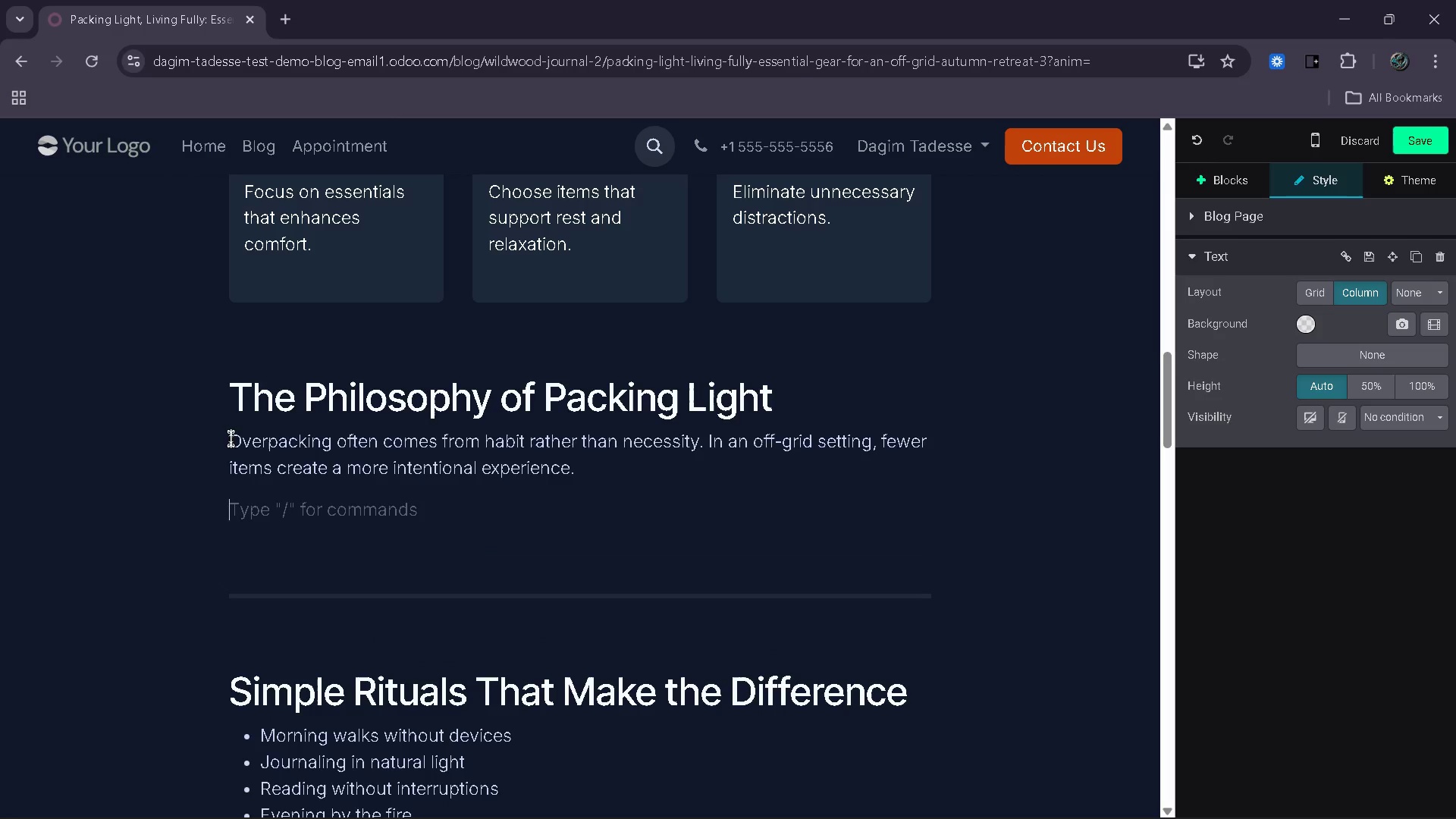 
type(Bringing only essentials reduces decision fatigue and allows you to focus on the environment rather than your belongnig)
key(Backspace)
key(Backspace)
key(Backspace)
type(ings.)
 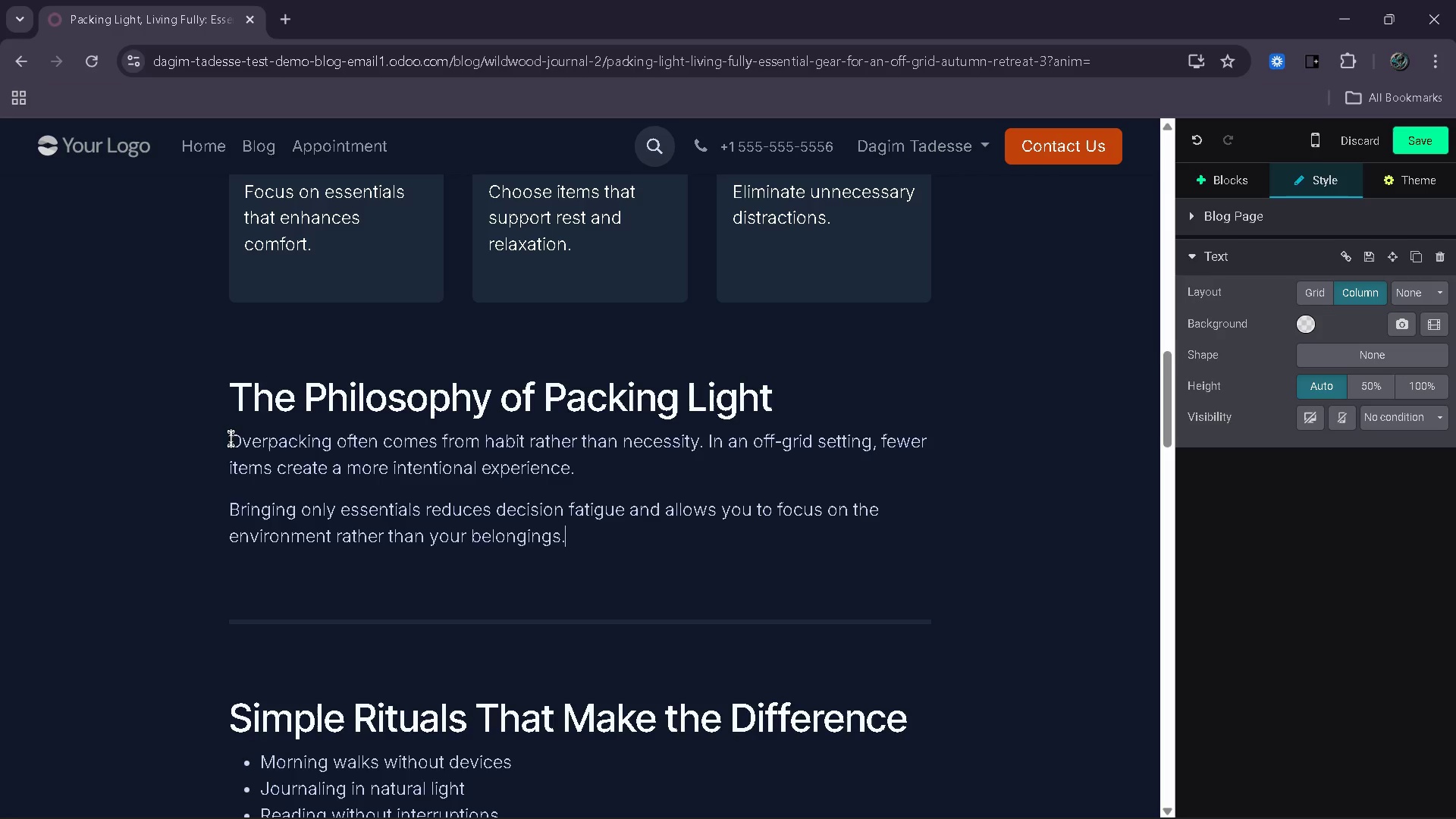 
key(Enter)
 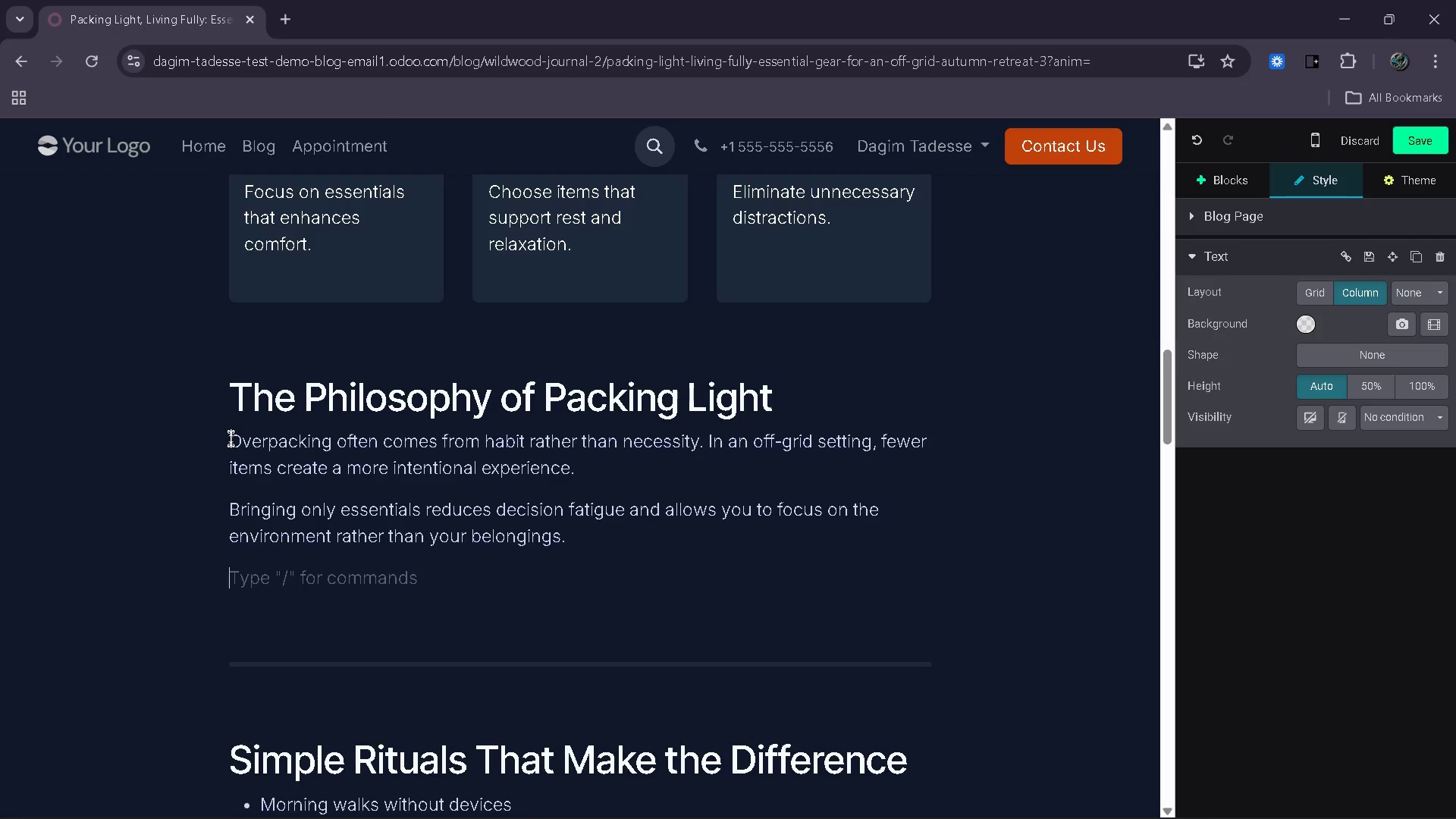 
type(This minimalist)
 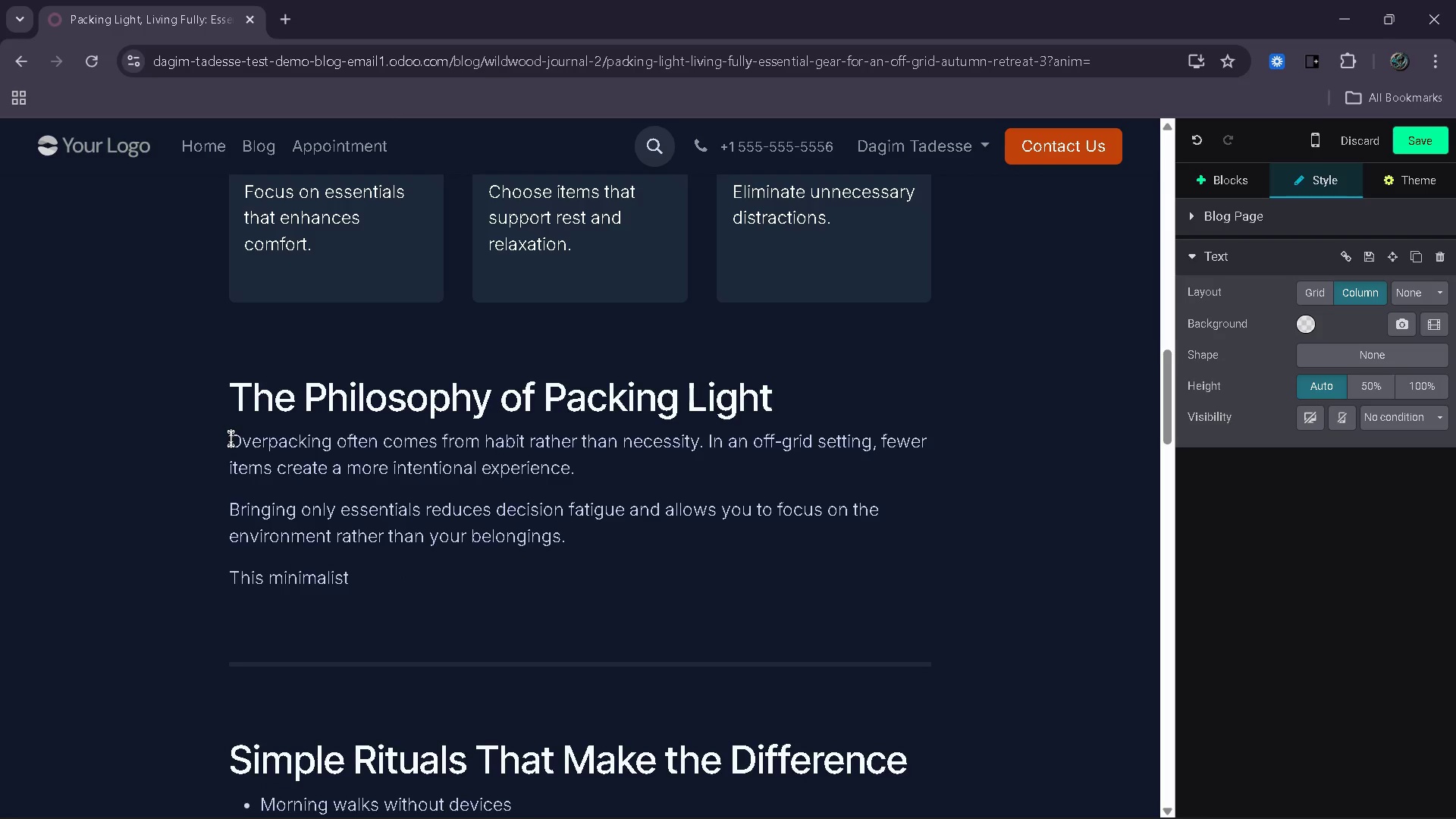 
key(Unknown)
 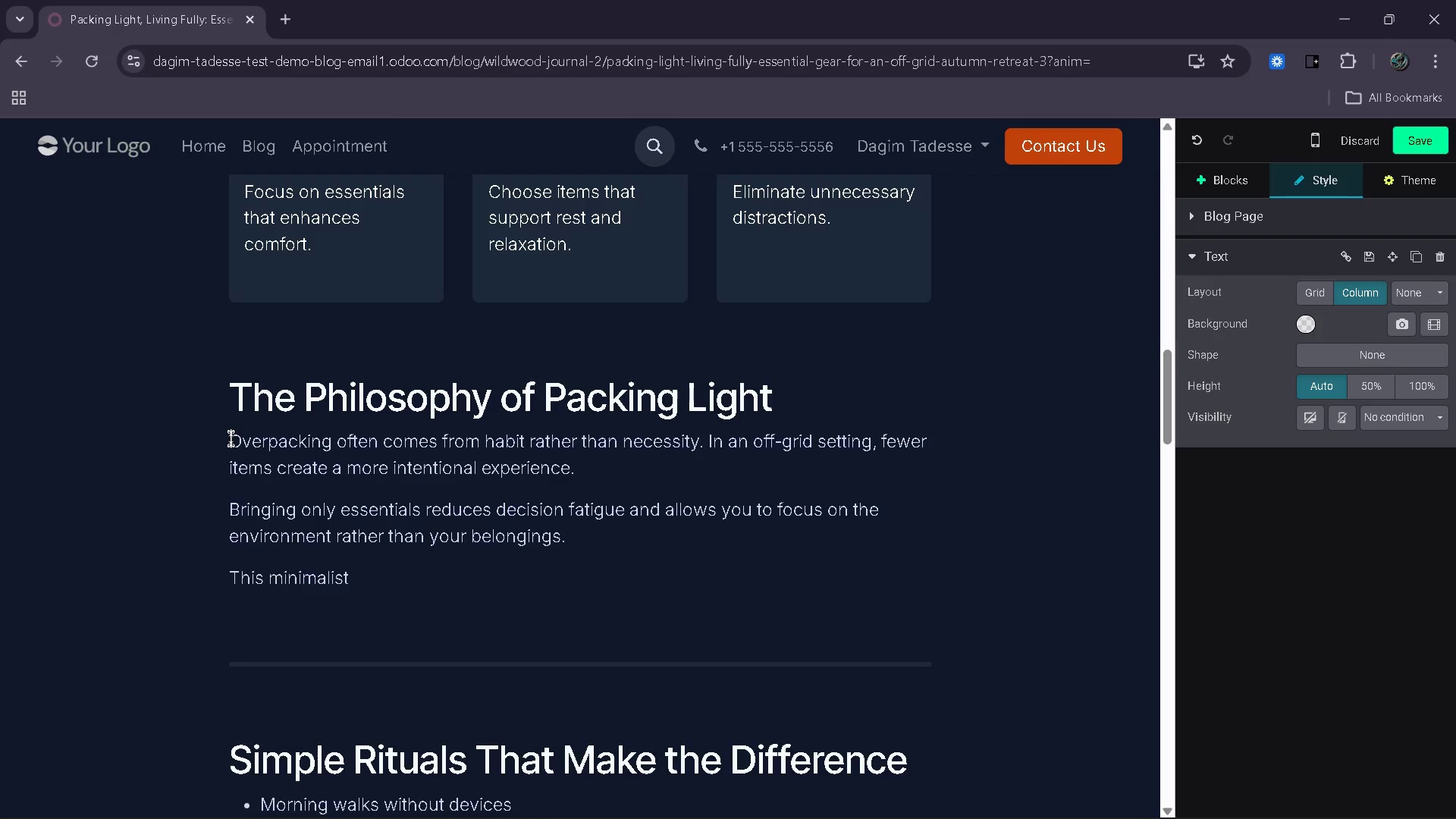 
type( approach aligns pperfectly with)
 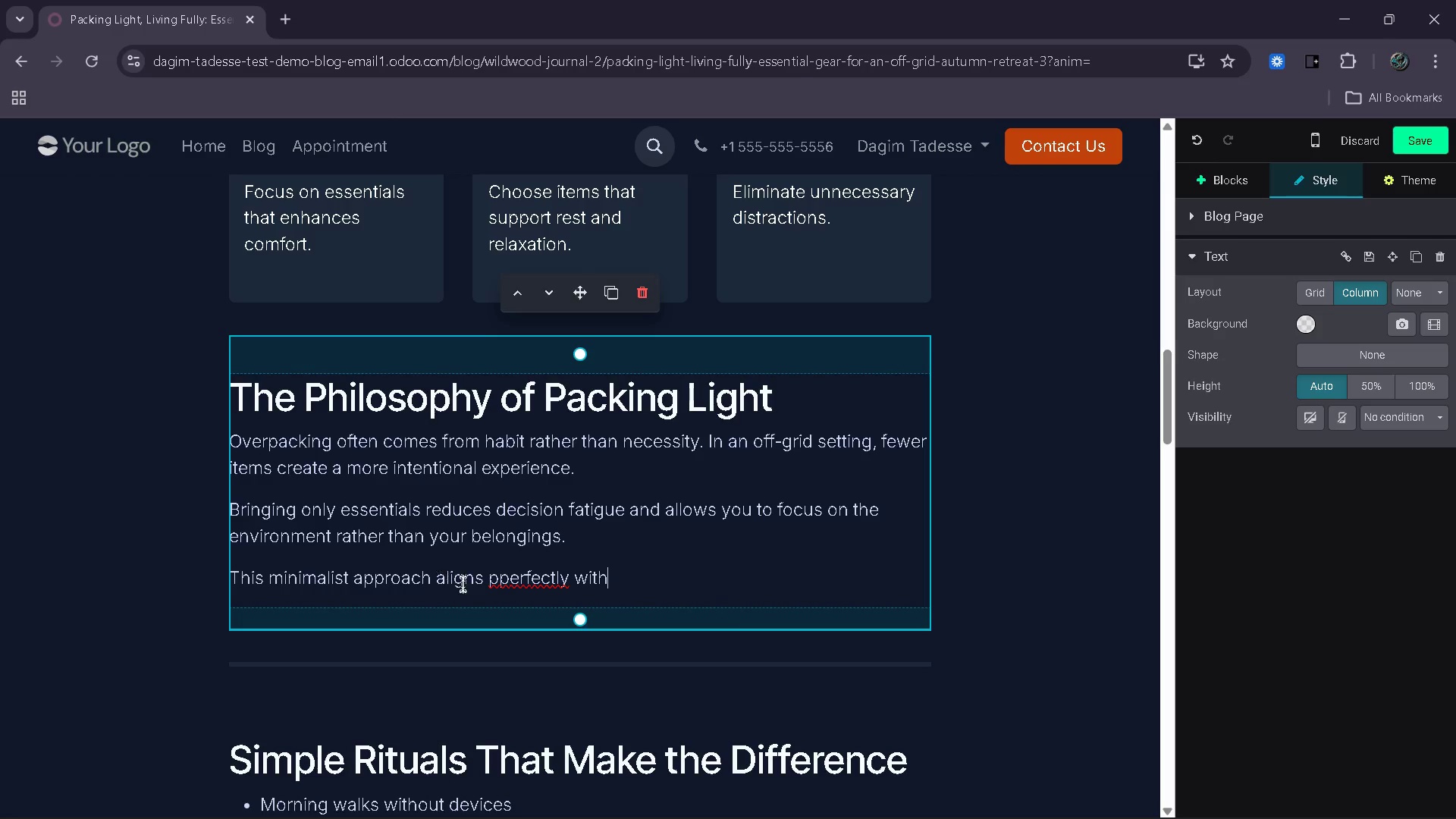 
left_click([493, 582])
 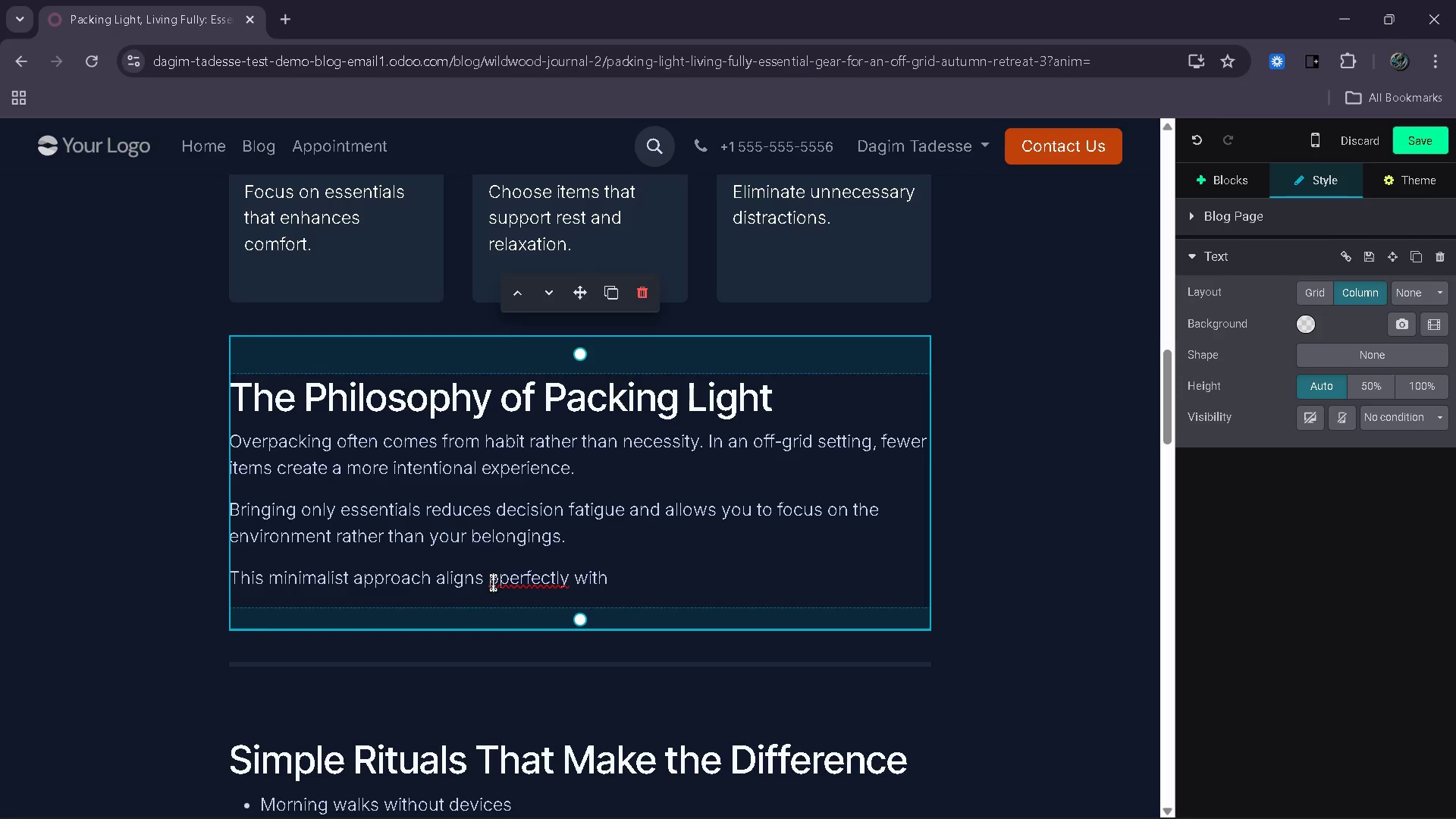 
key(ArrowRight)
 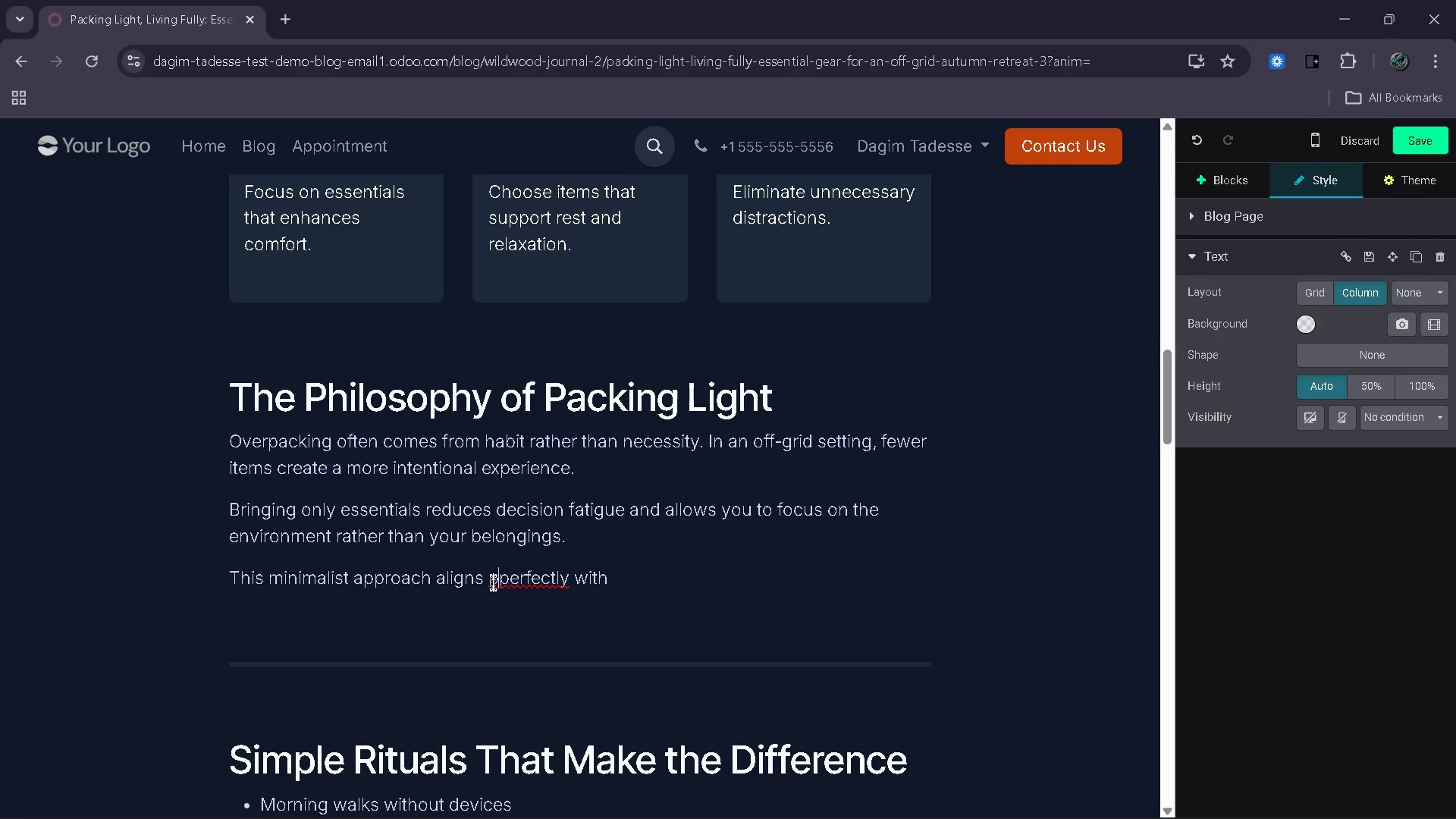 
key(Backspace)
 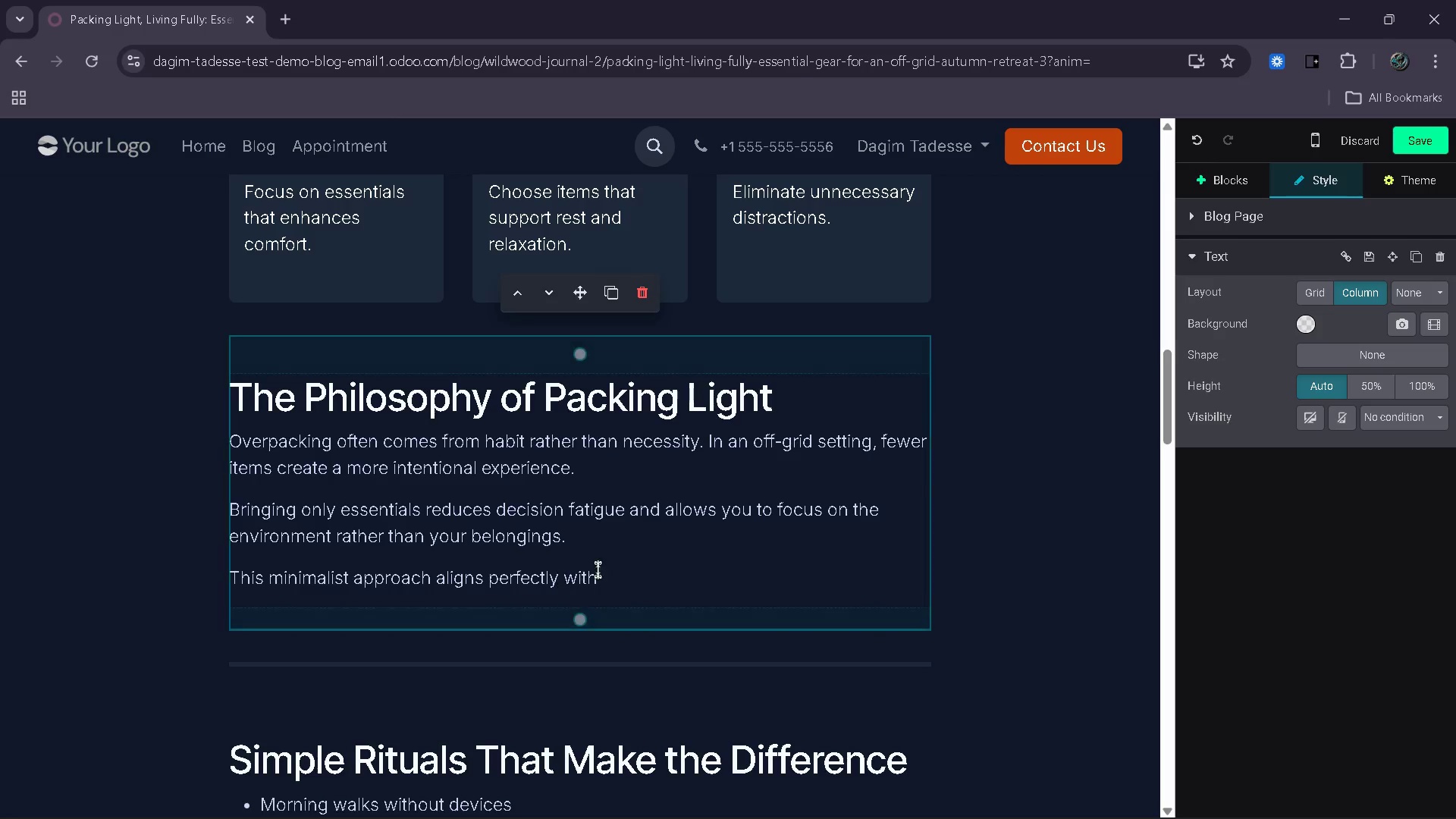 
left_click([639, 565])
 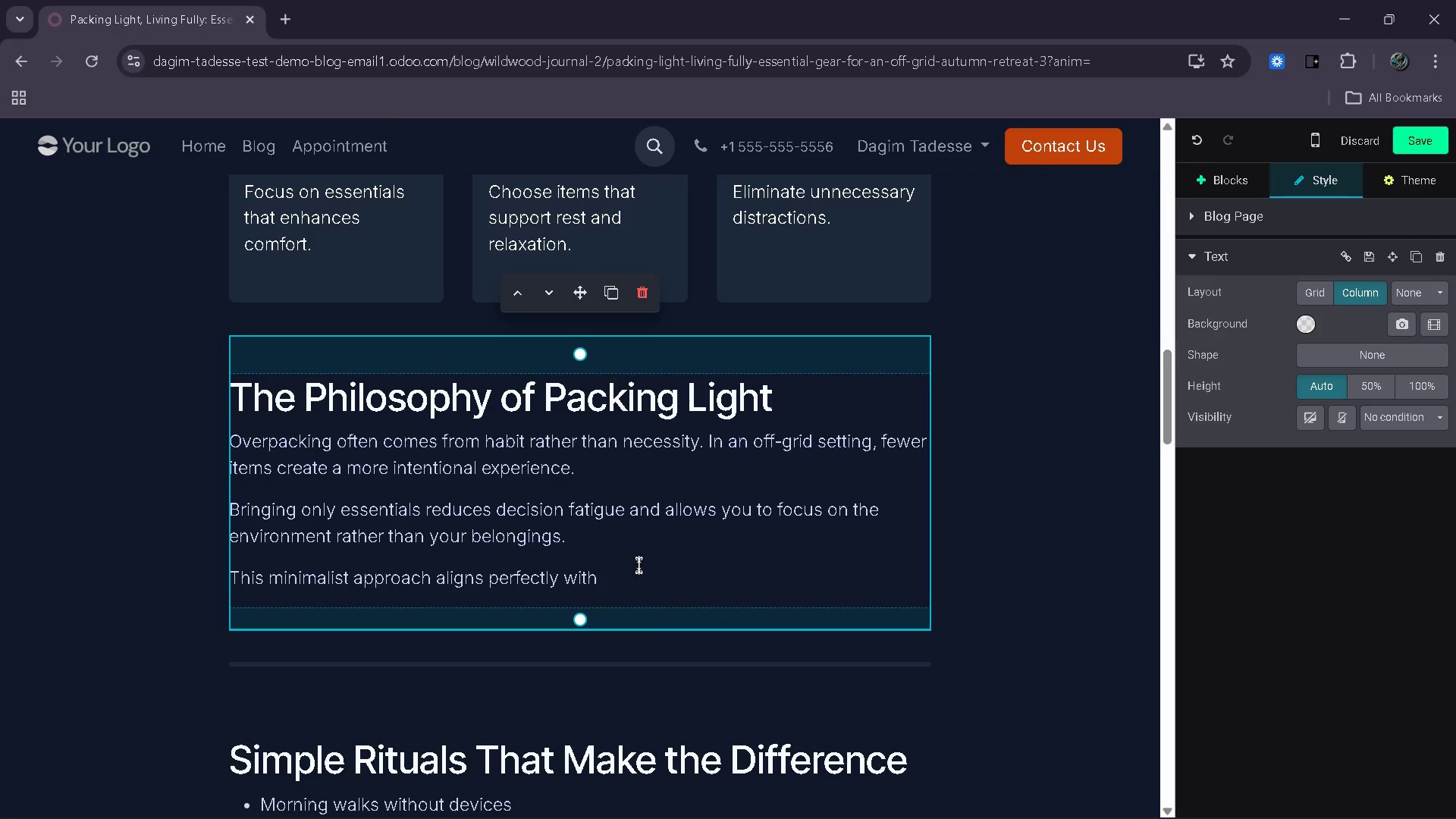 
type( the purpose of a f)
key(Backspace)
type(digital detox - remove)
key(Backspace)
type(ing ec)
key(Backspace)
type(xcess to make rom)
key(Backspace)
type(om for clarity.)
 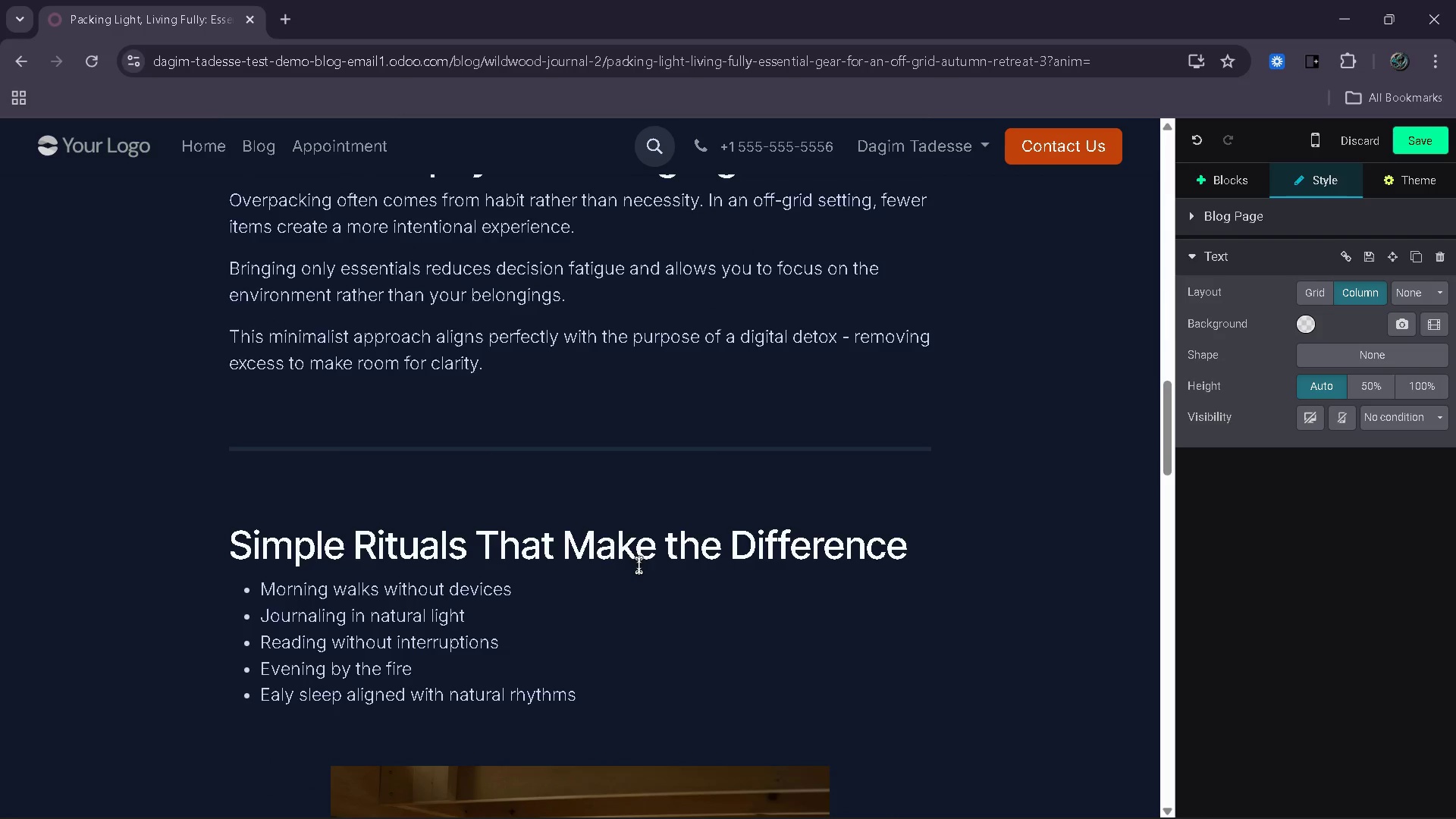 
wait(13.23)
 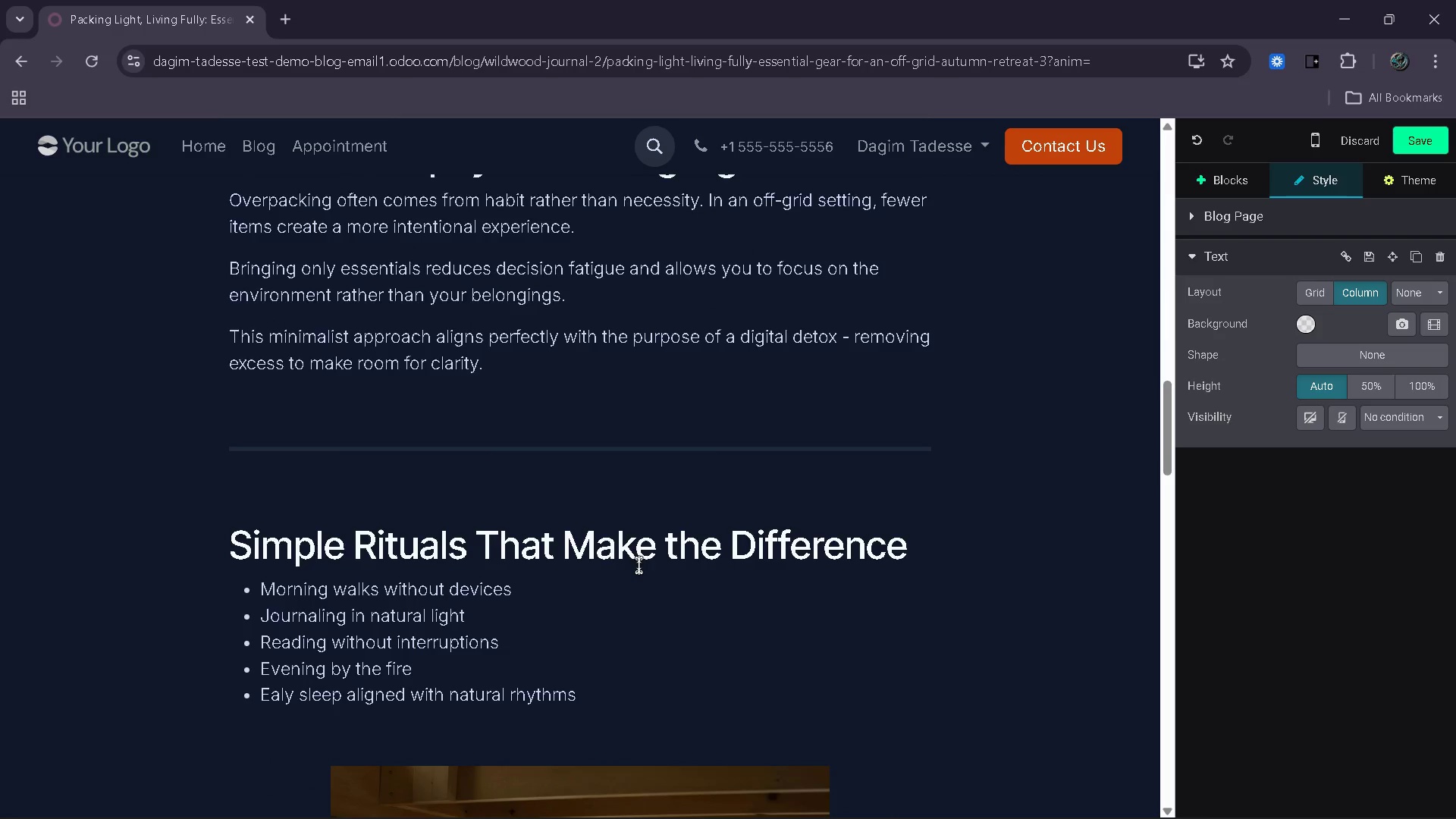 
left_click_drag(start_coordinate=[912, 437], to_coordinate=[243, 433])
 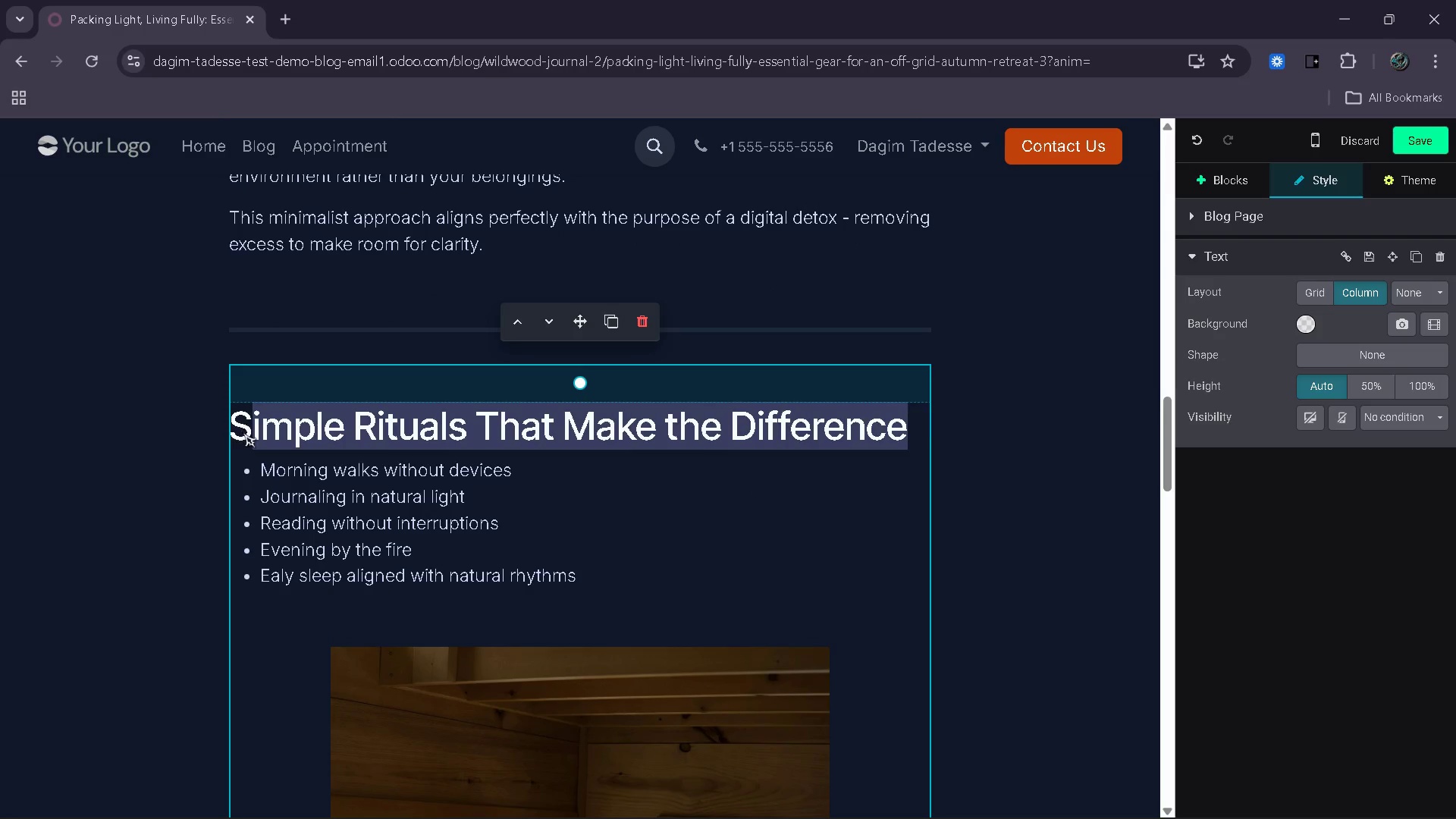 
key(Backspace)
key(Backspace)
type(Essential Items for an O )
key(Backspace)
type(ff-Grid Reate)
key(Backspace)
key(Backspace)
key(Backspace)
type(treat)
 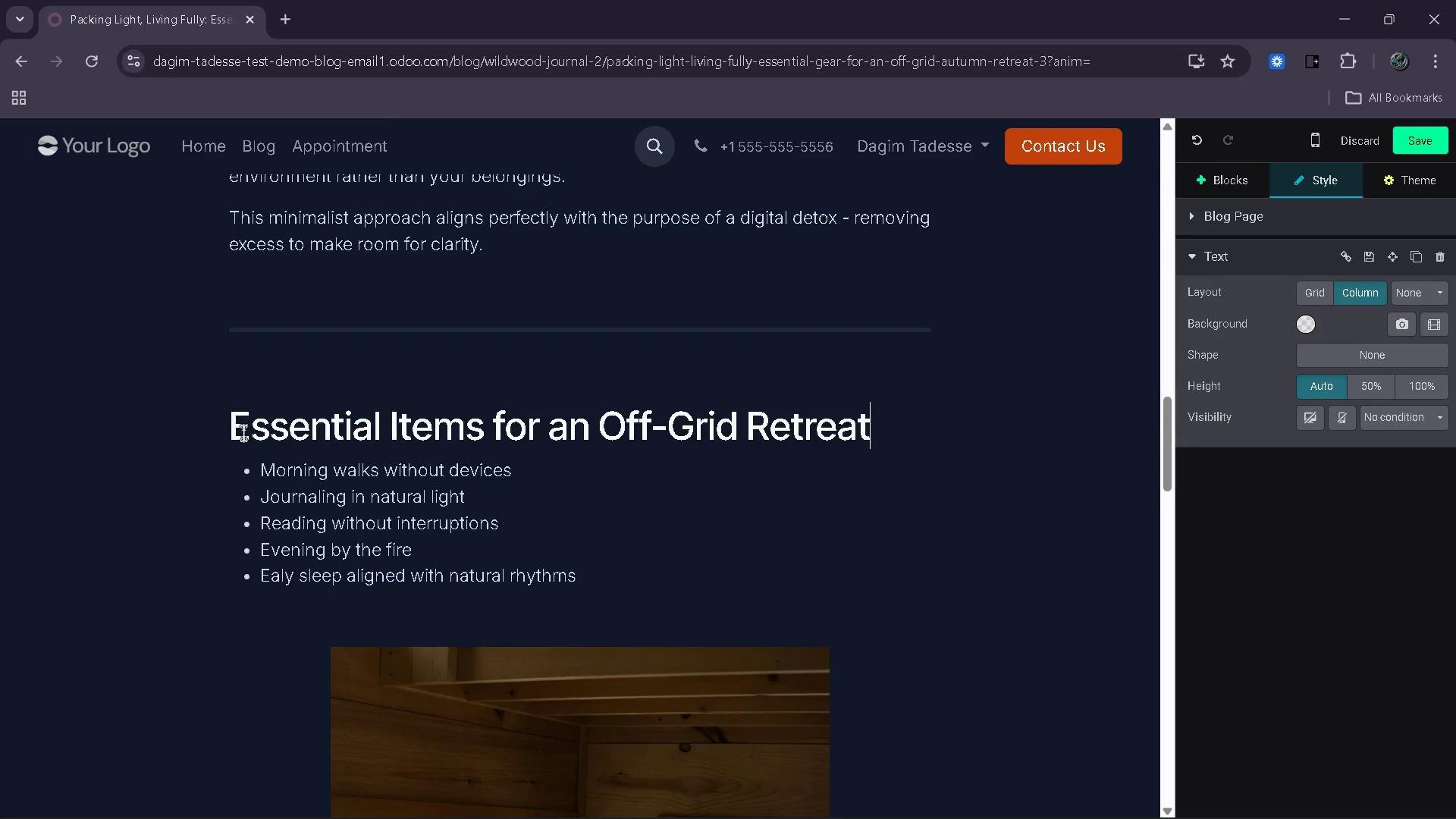 
left_click_drag(start_coordinate=[585, 573], to_coordinate=[263, 475])
 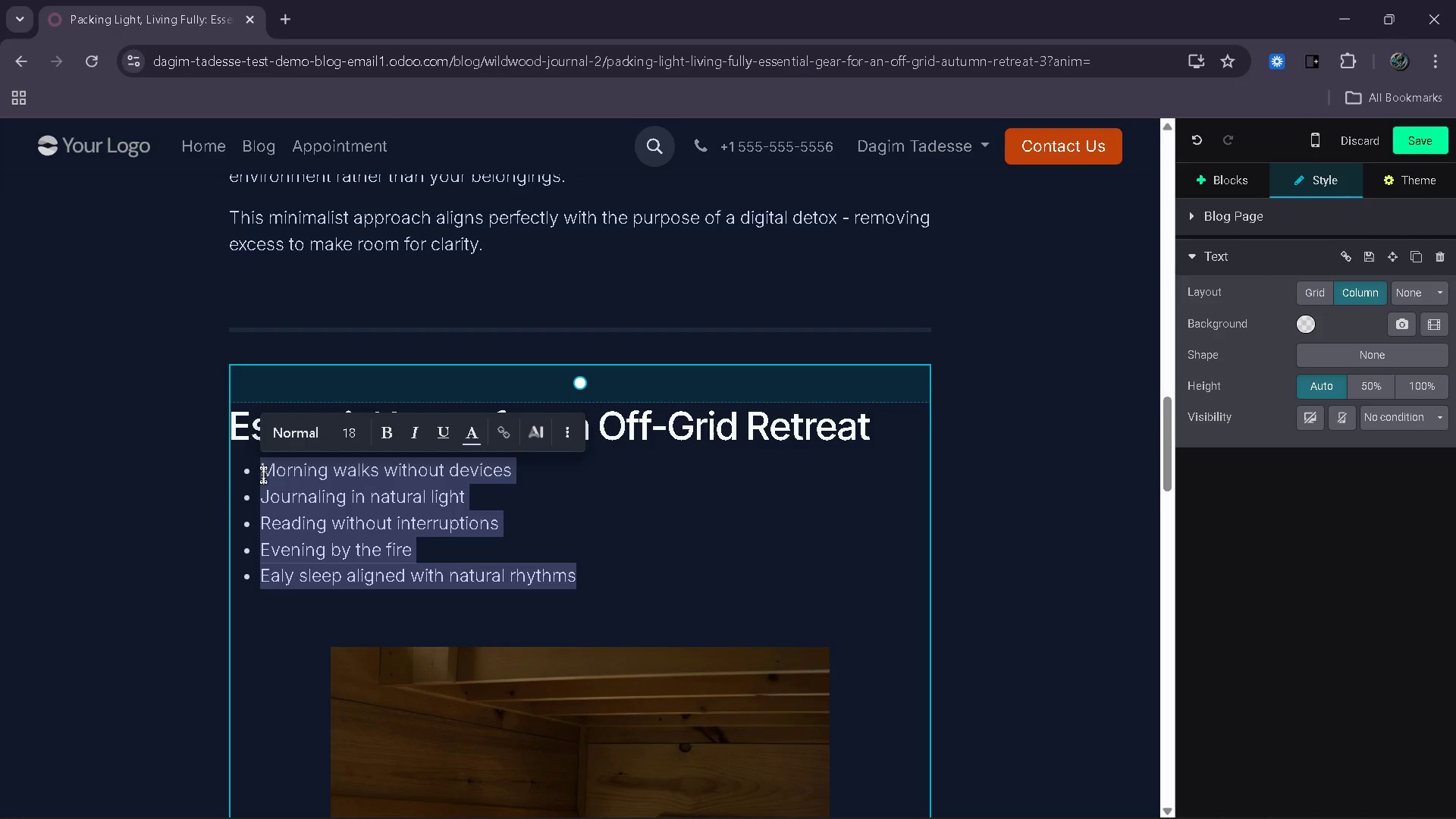 
type(Comfortable layered clothing)
 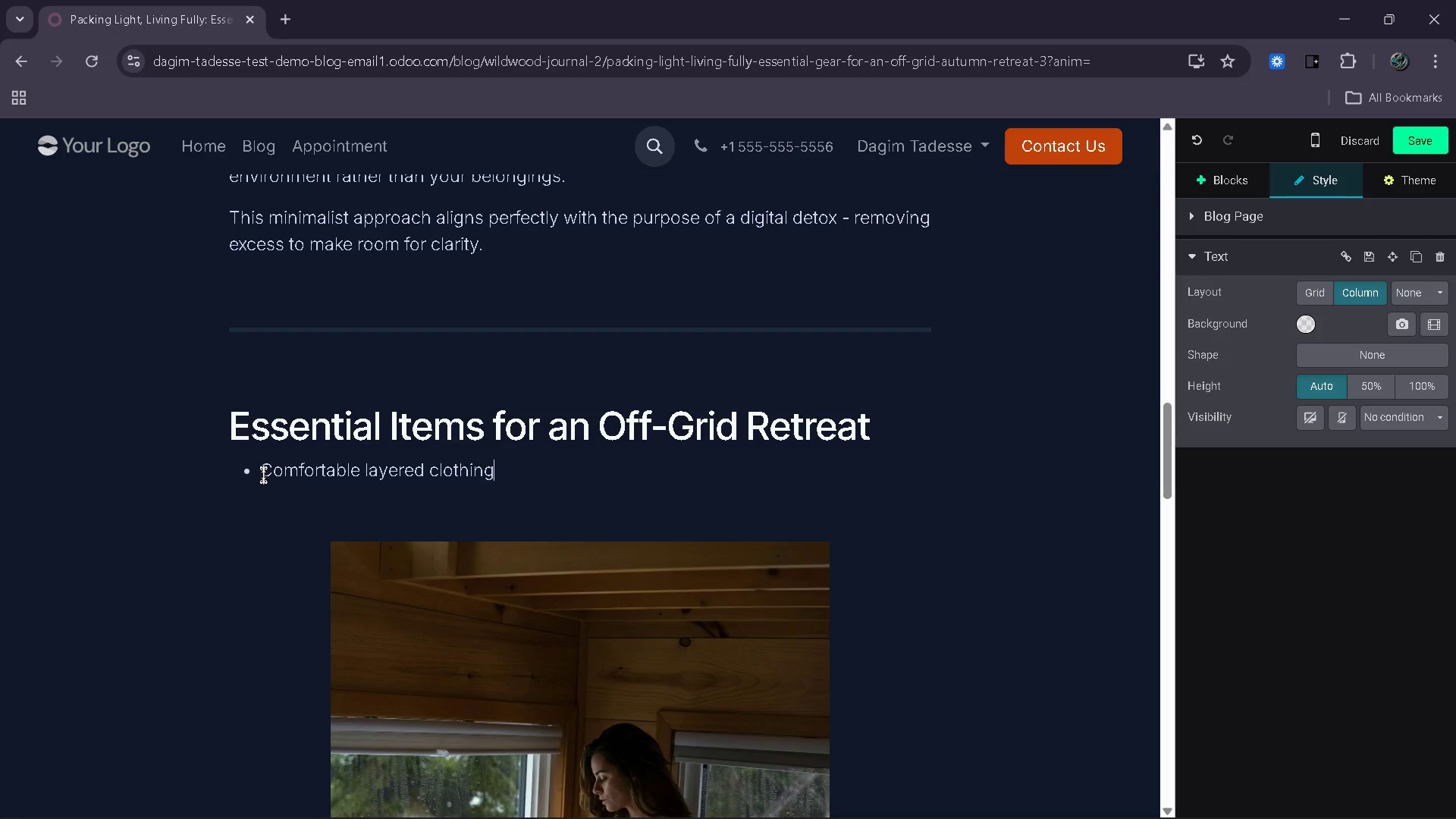 
key(Enter)
 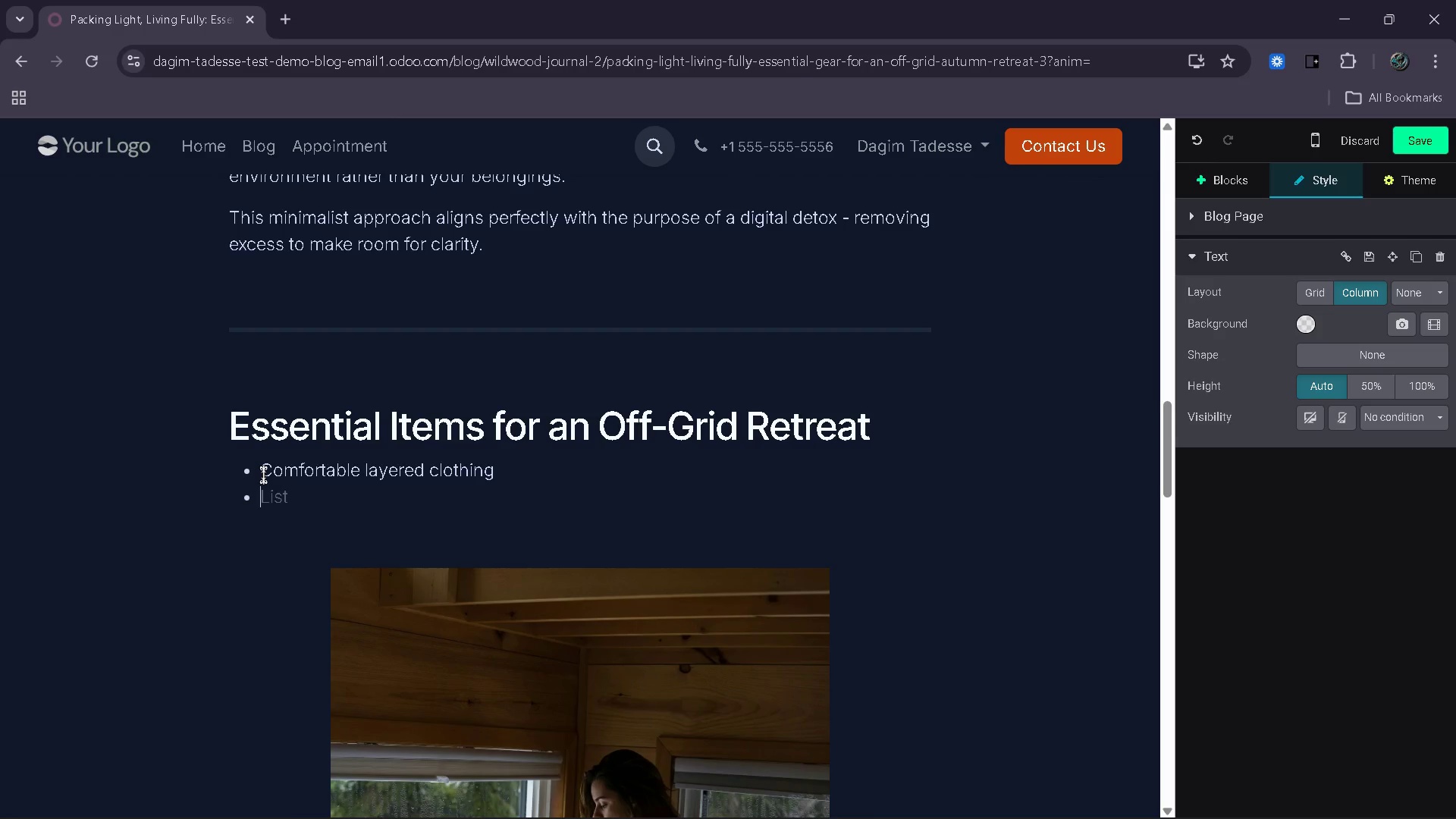 
type(A warm blak)
key(Backspace)
type(nket or shawl)
 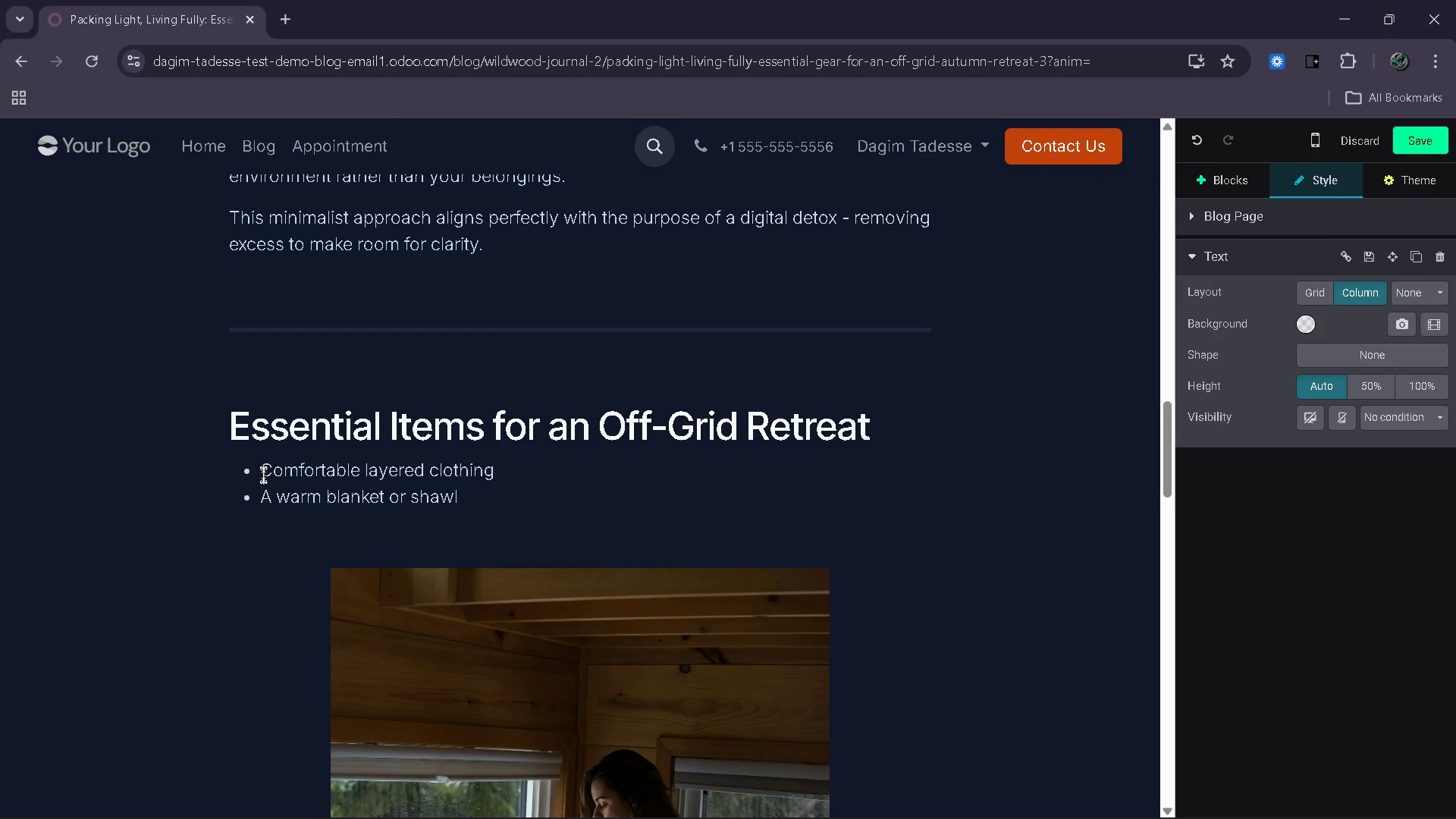 
key(Enter)
 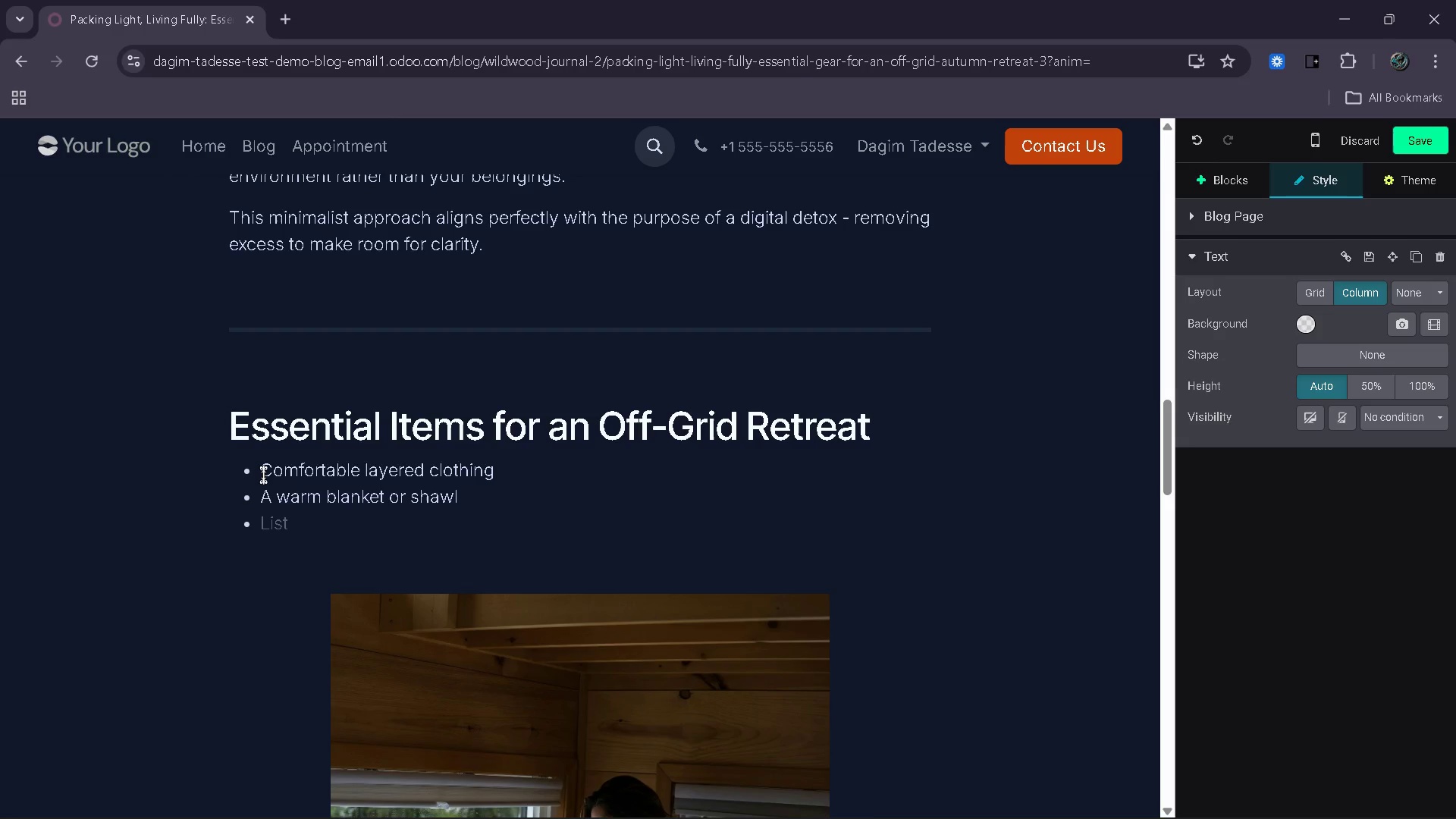 
type(Journal and pe)
key(Backspace)
key(Backspace)
key(Backspace)
key(Backspace)
type(pen)
 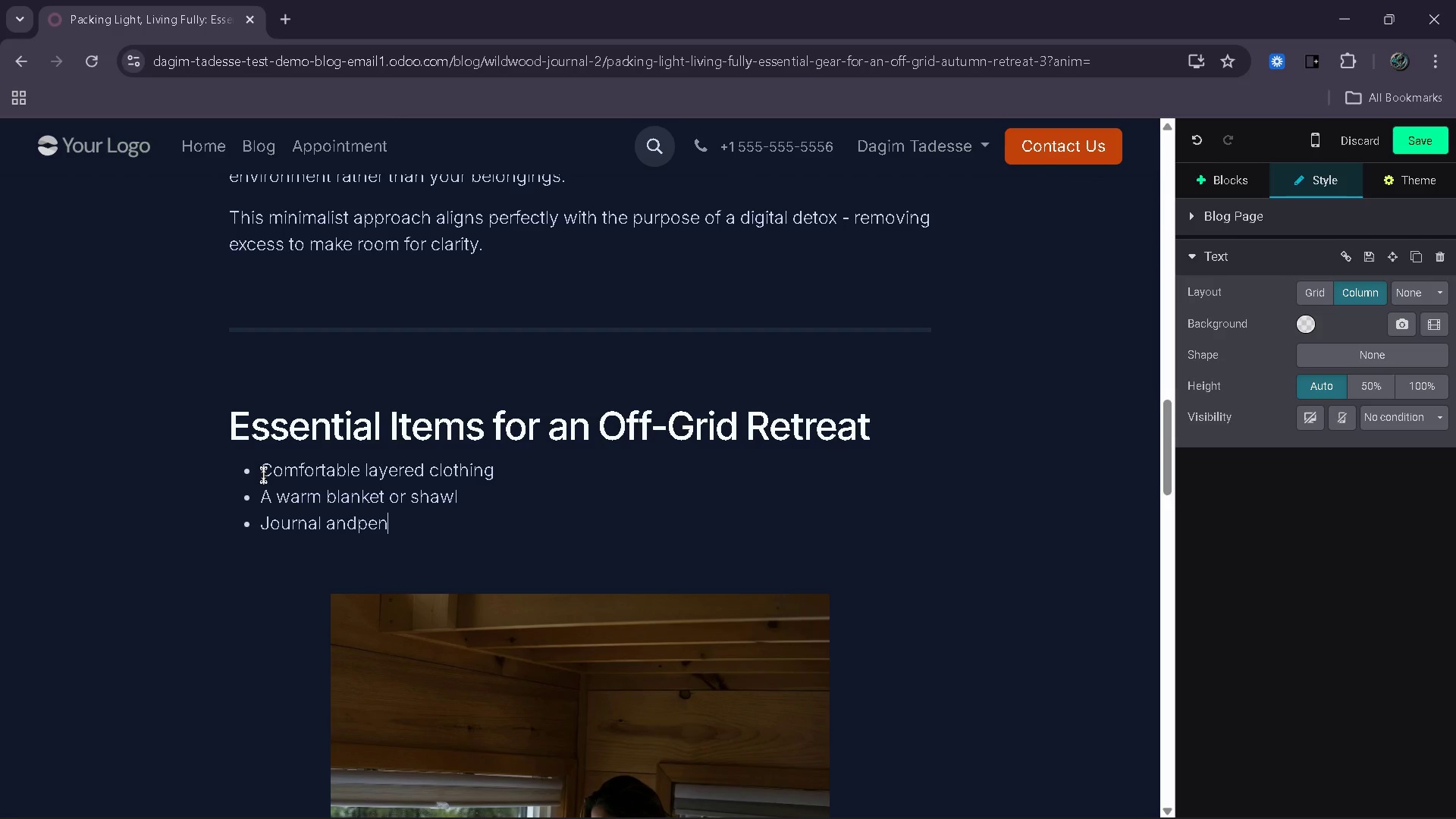 
key(ArrowLeft)
 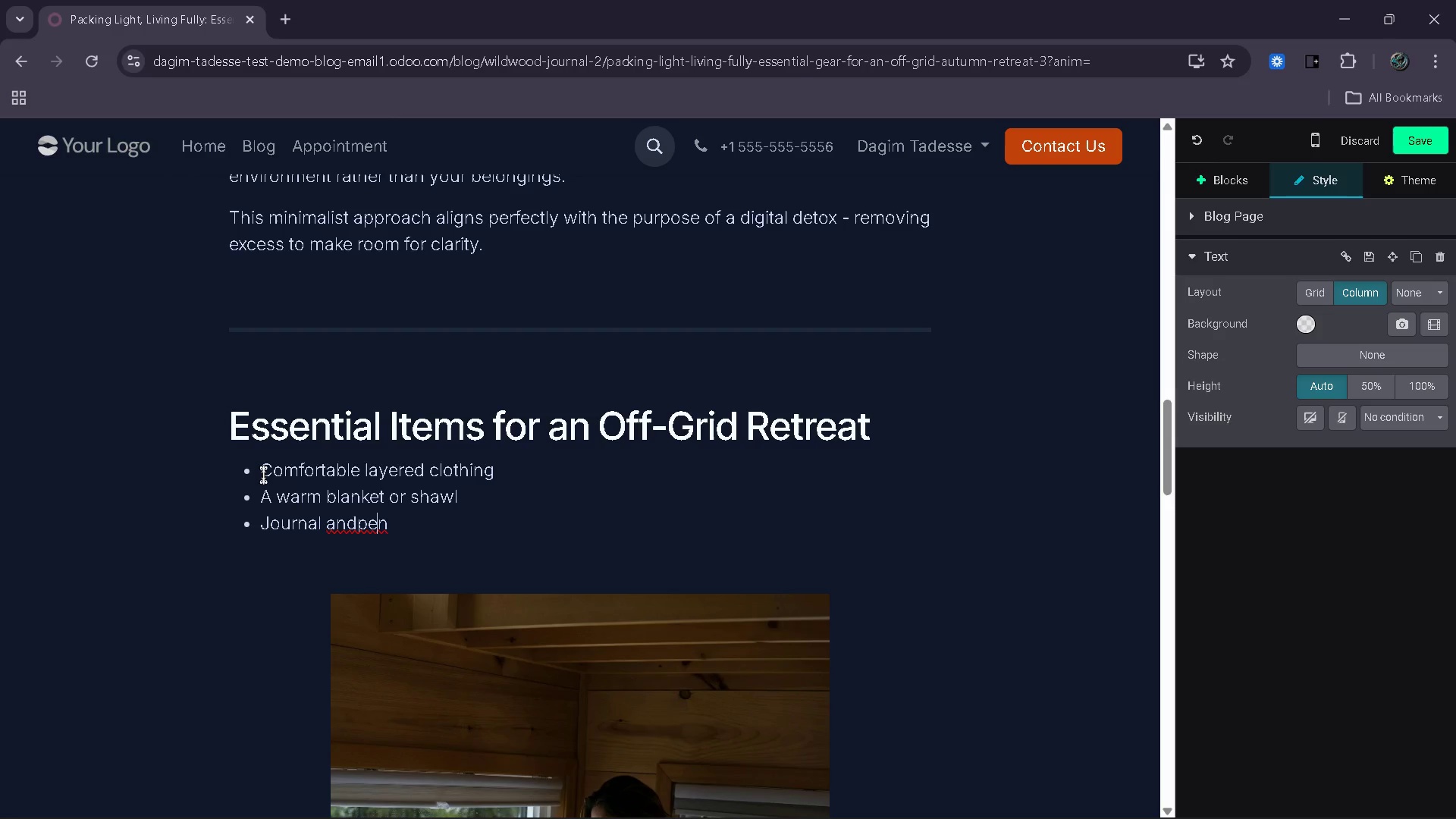 
key(ArrowLeft)
 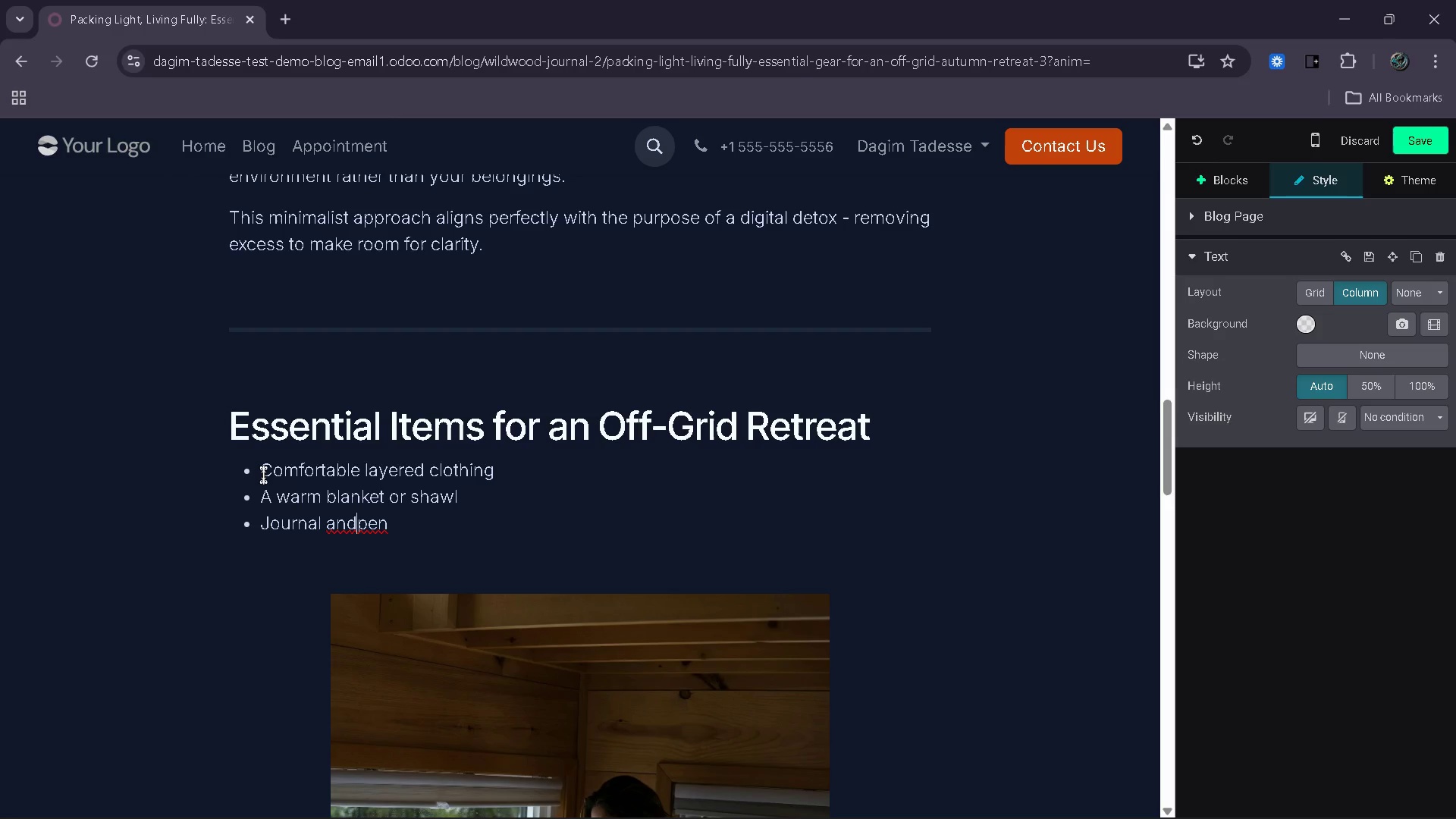 
key(ArrowLeft)
 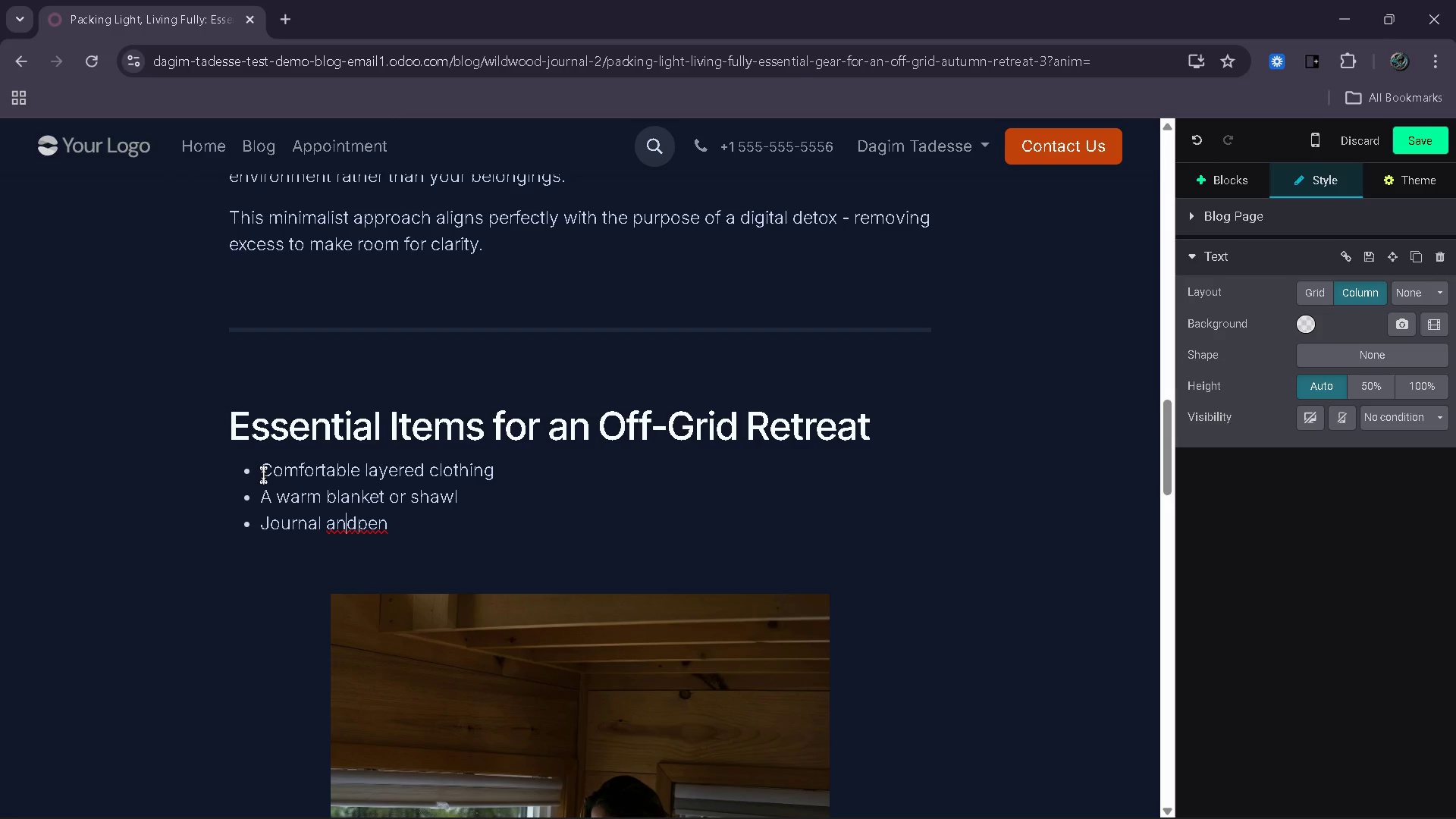 
key(ArrowLeft)
 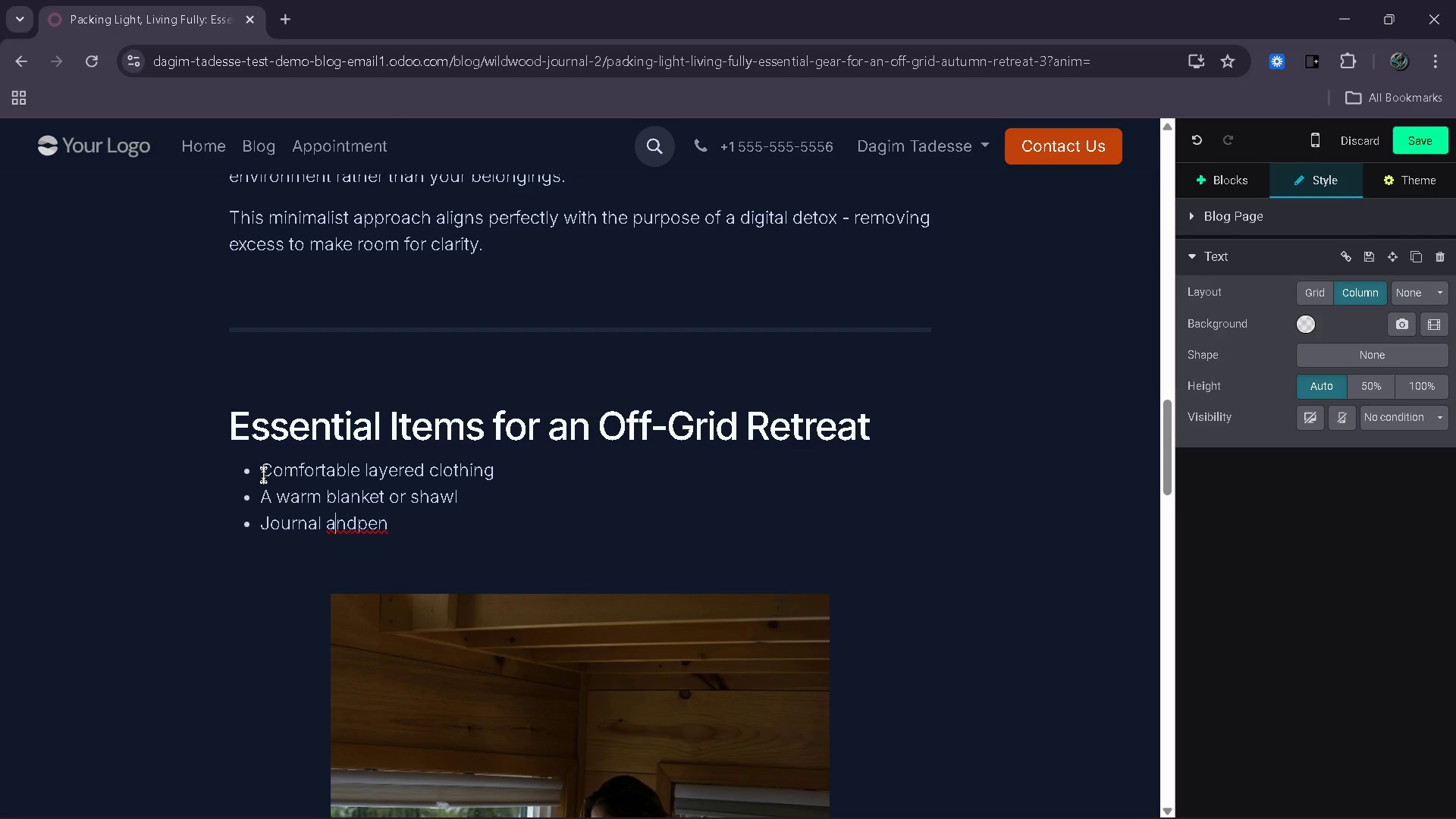 
key(ArrowLeft)
 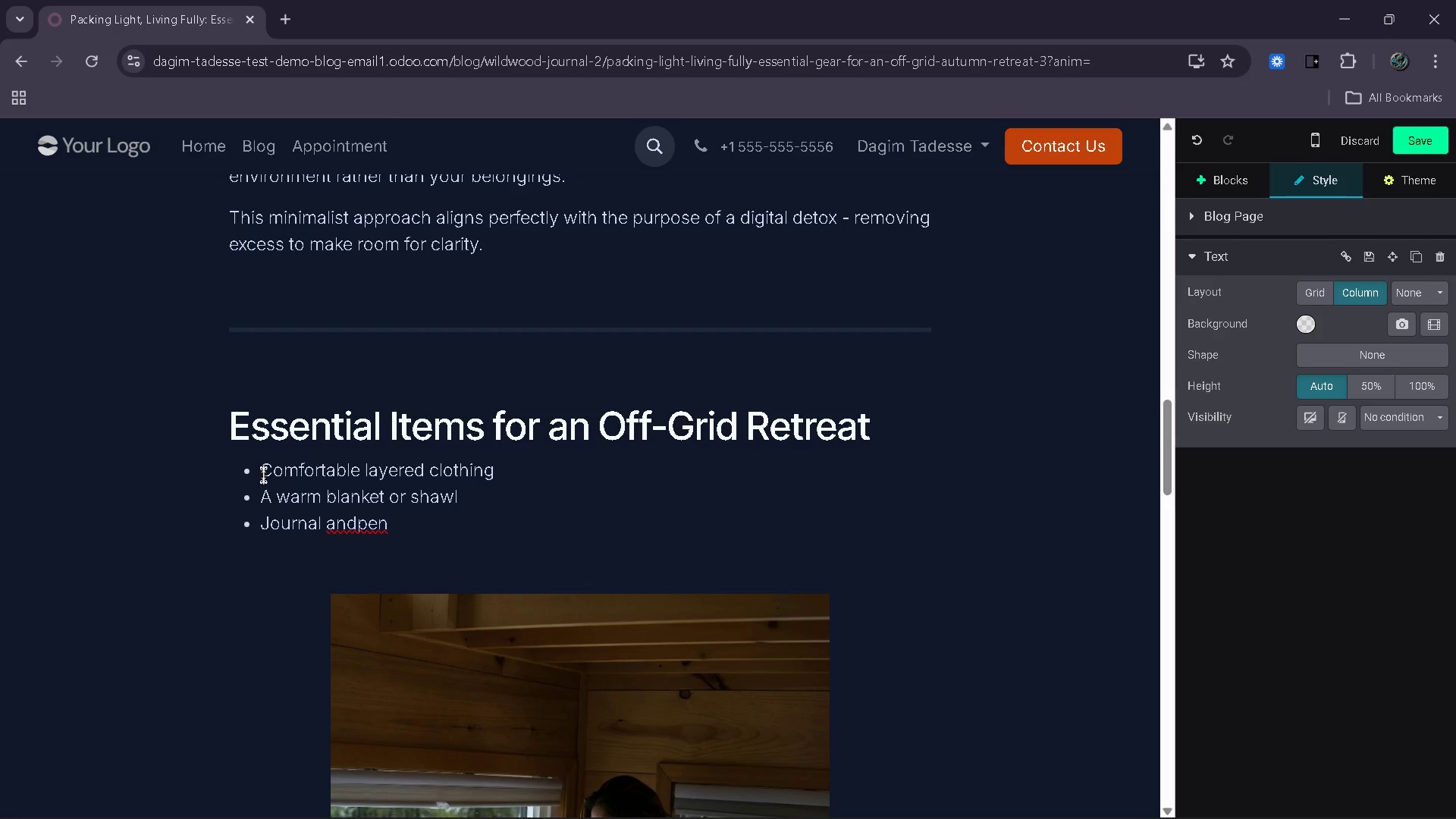 
key(ArrowRight)
 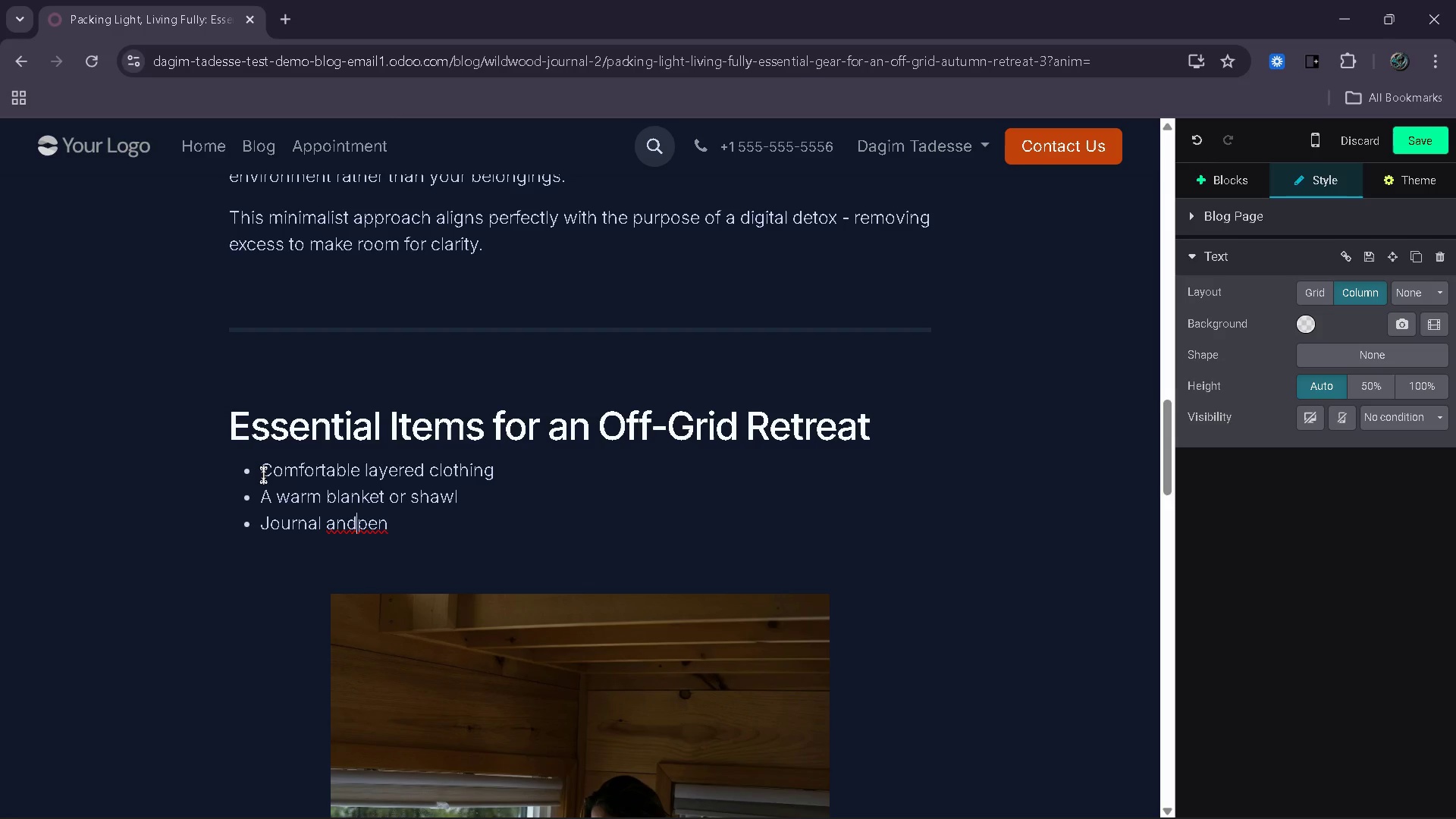 
key(ArrowRight)
 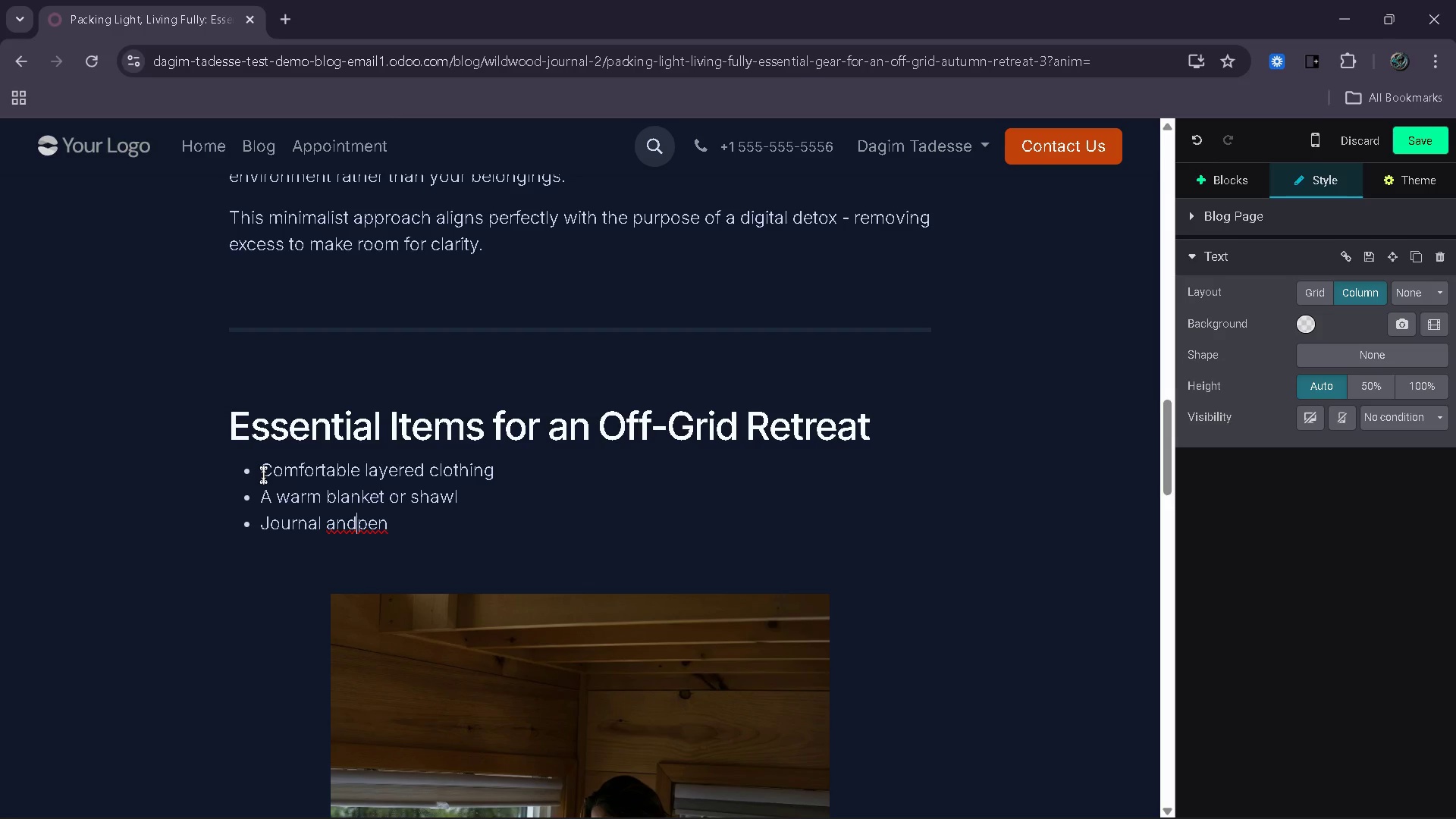 
key(Space)
 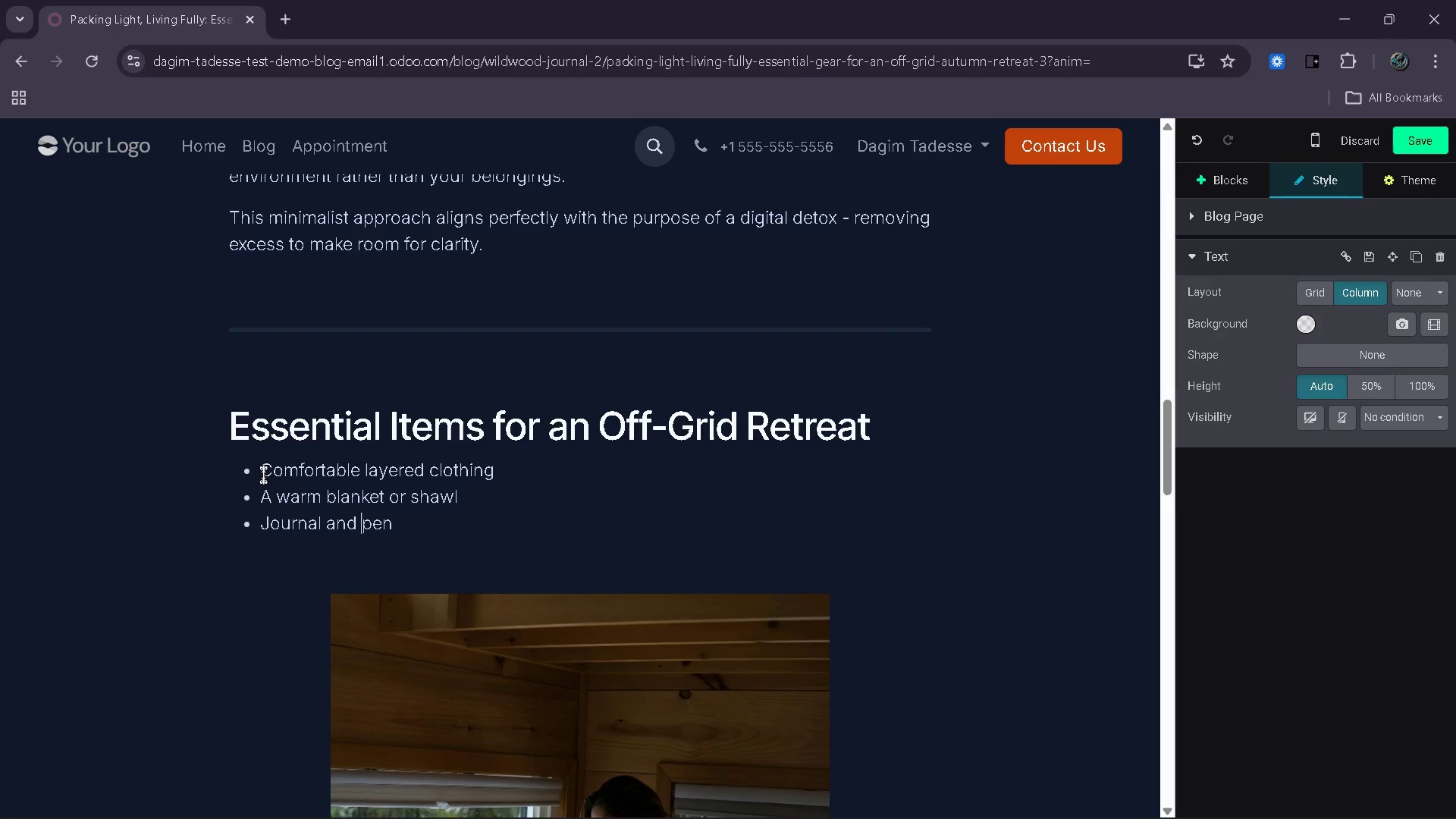 
key(ArrowRight)
 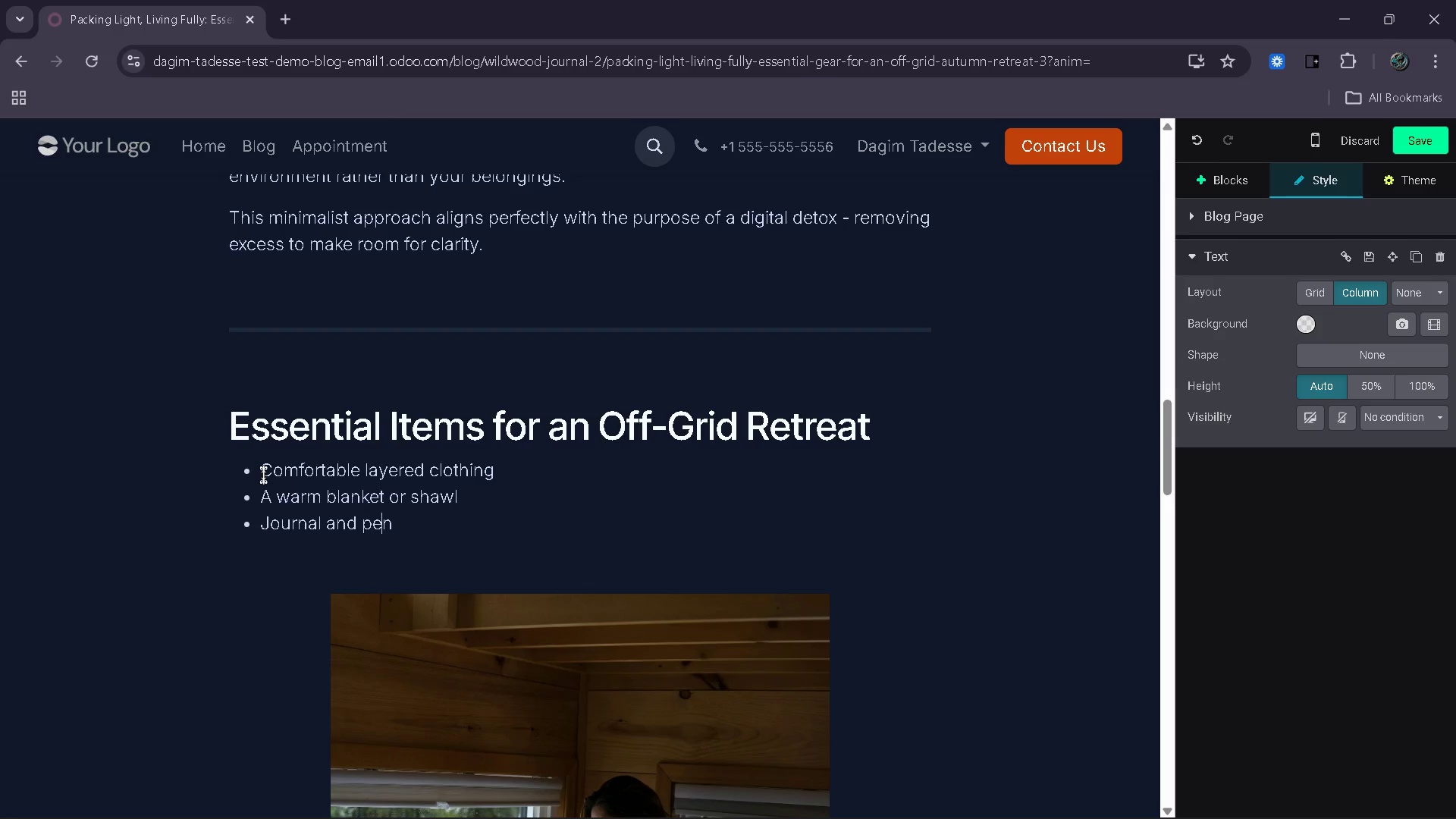 
key(ArrowRight)
 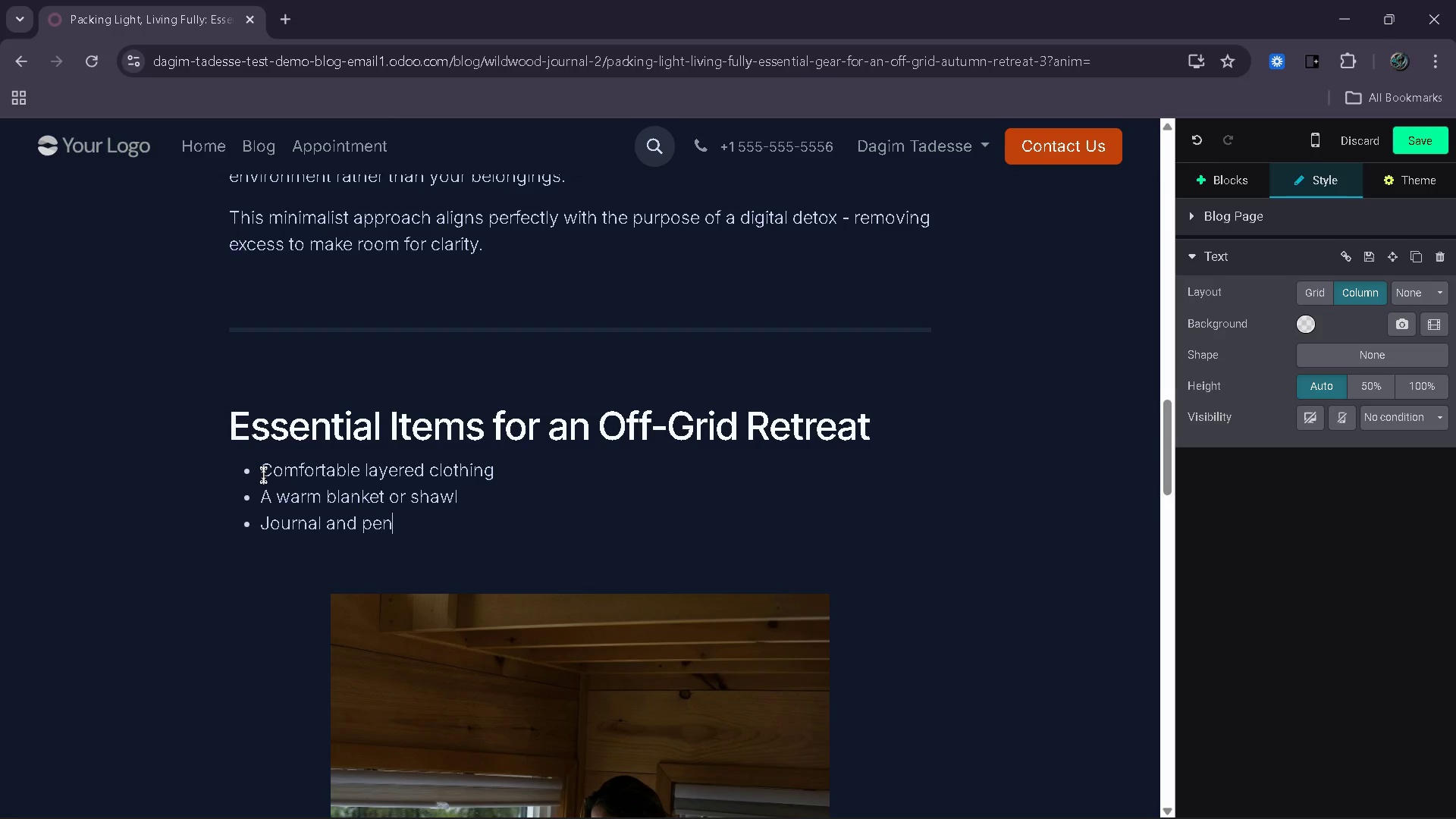 
key(ArrowRight)
 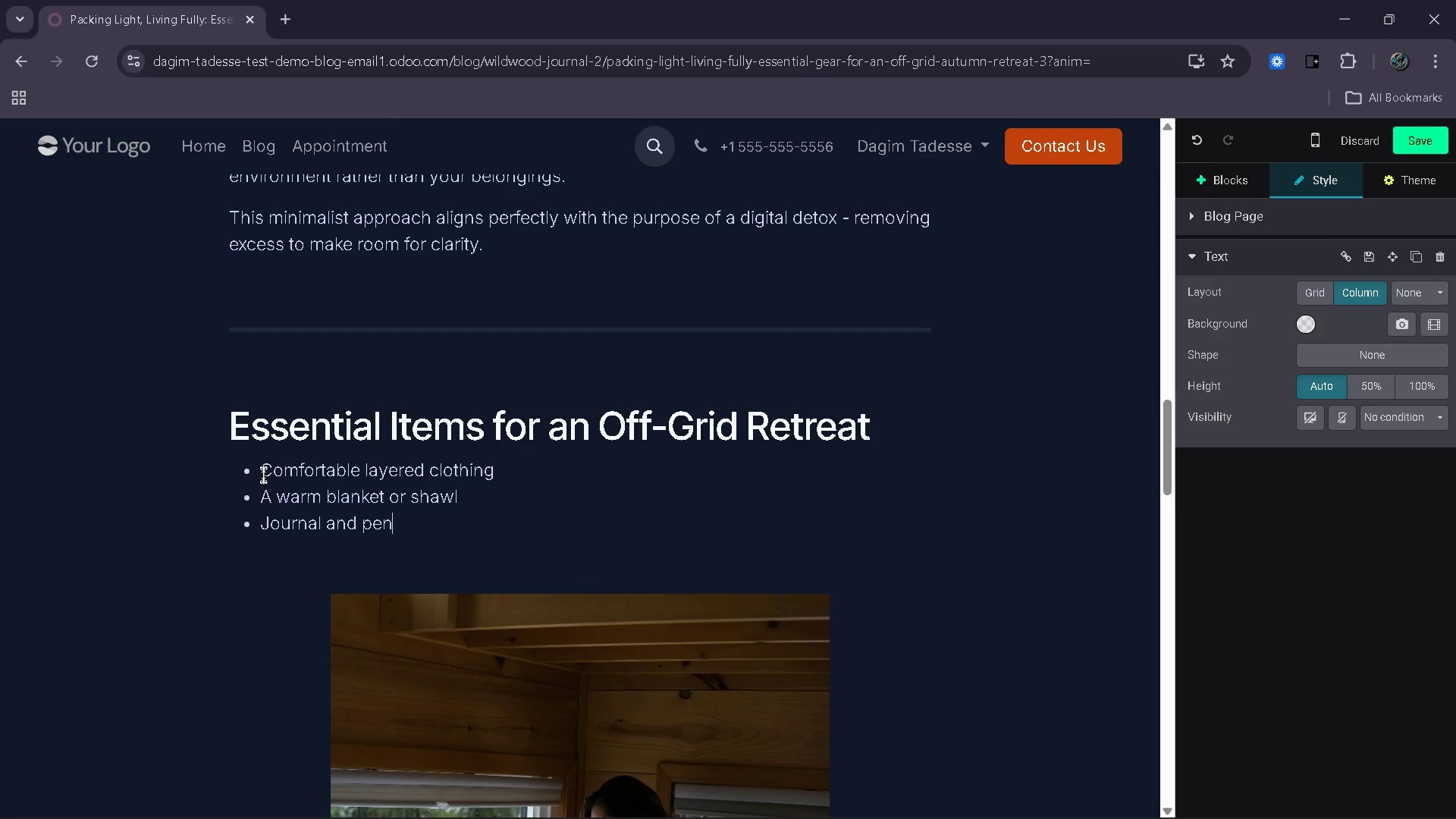 
key(Enter)
 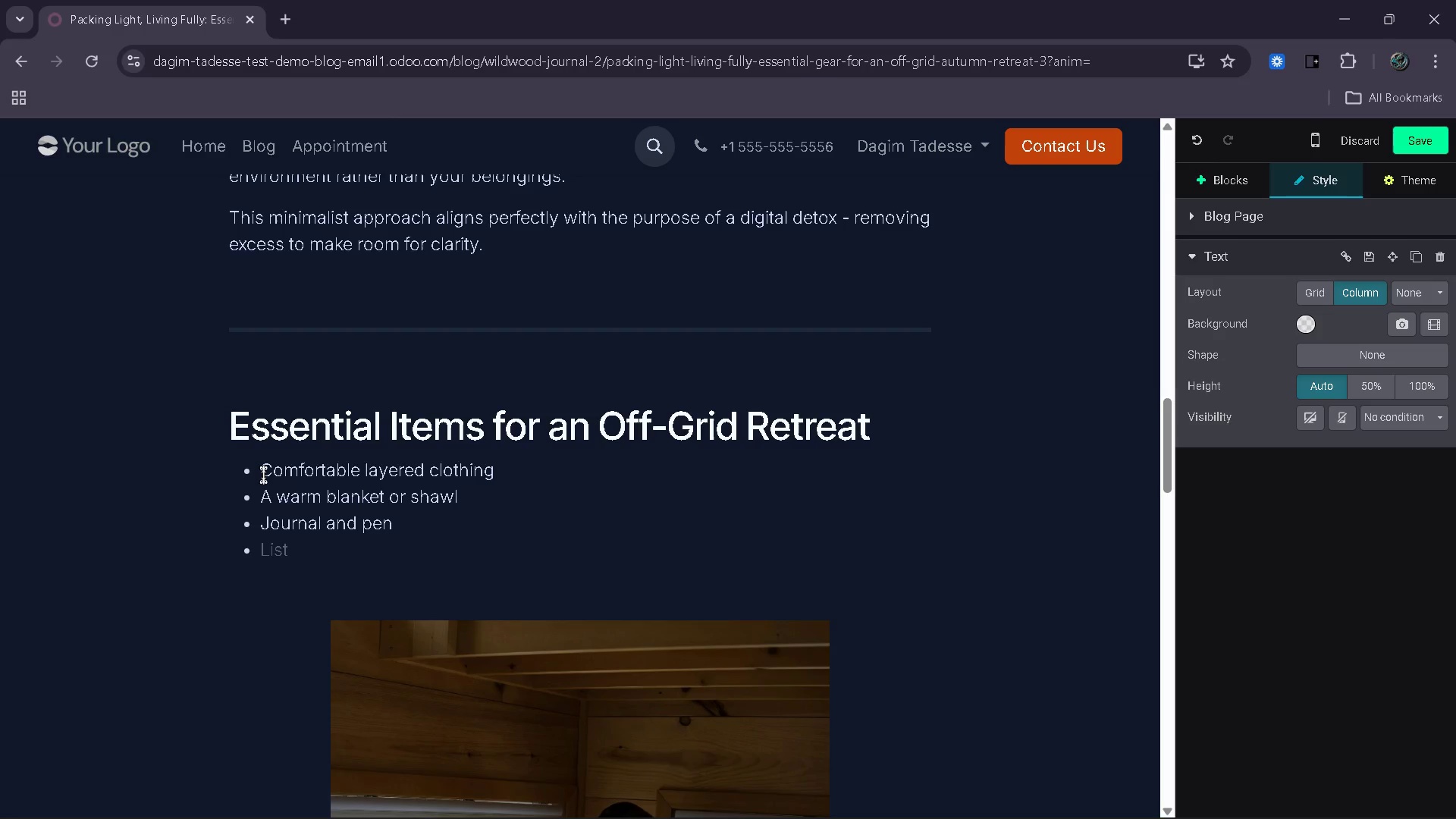 
type(Reusable water bottle)
 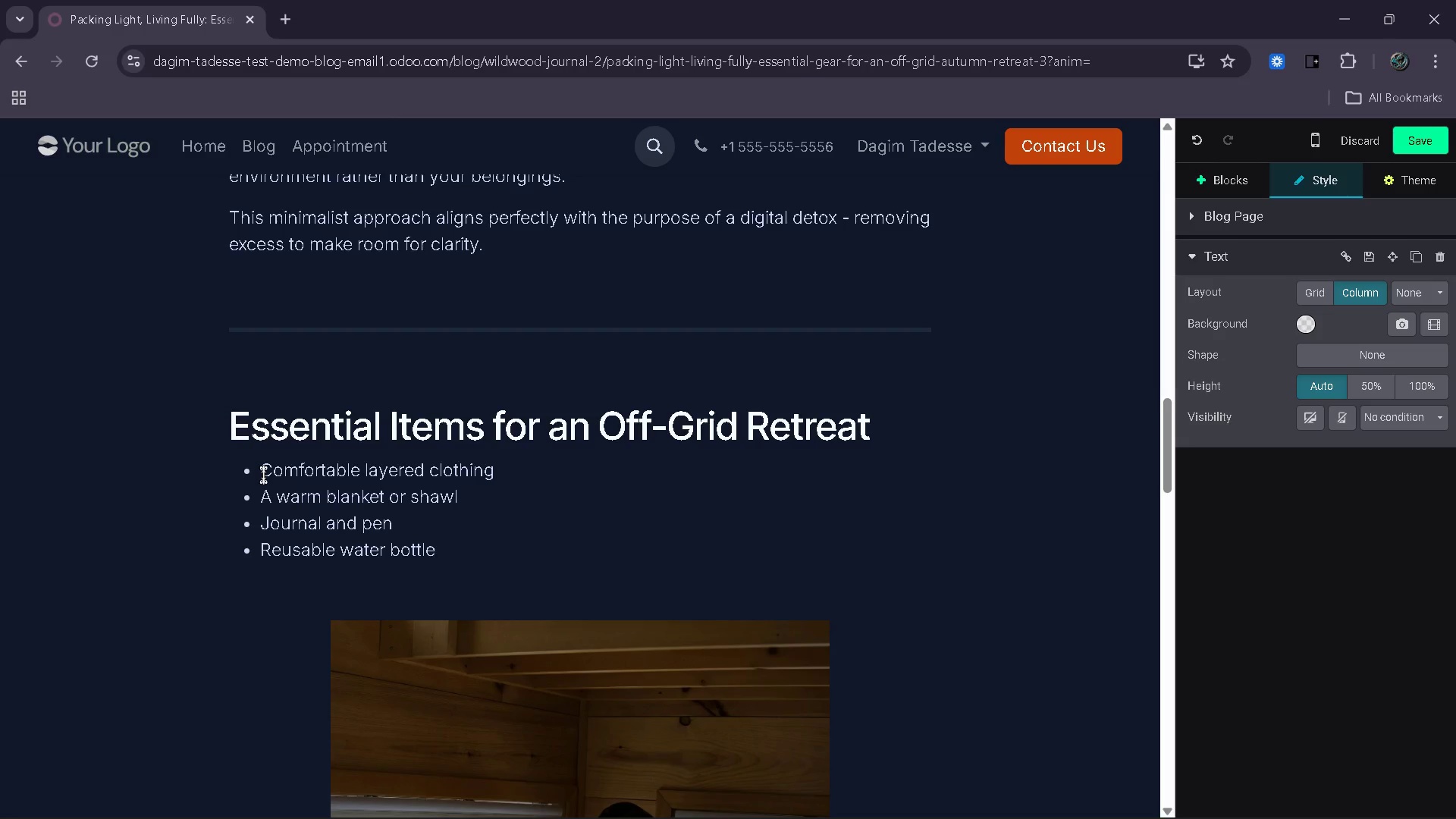 
key(Enter)
 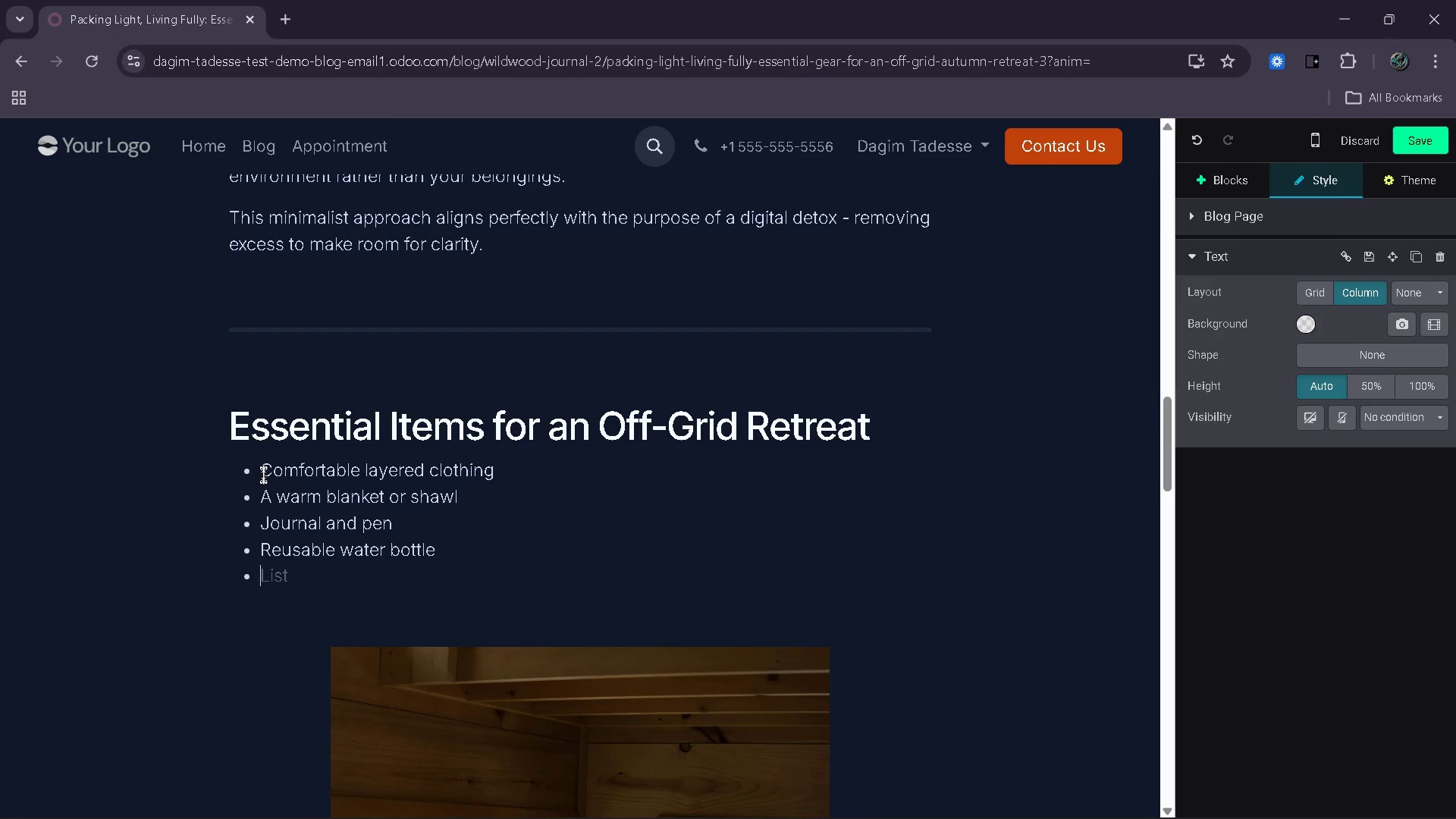 
type(Flashlight or lantern)
 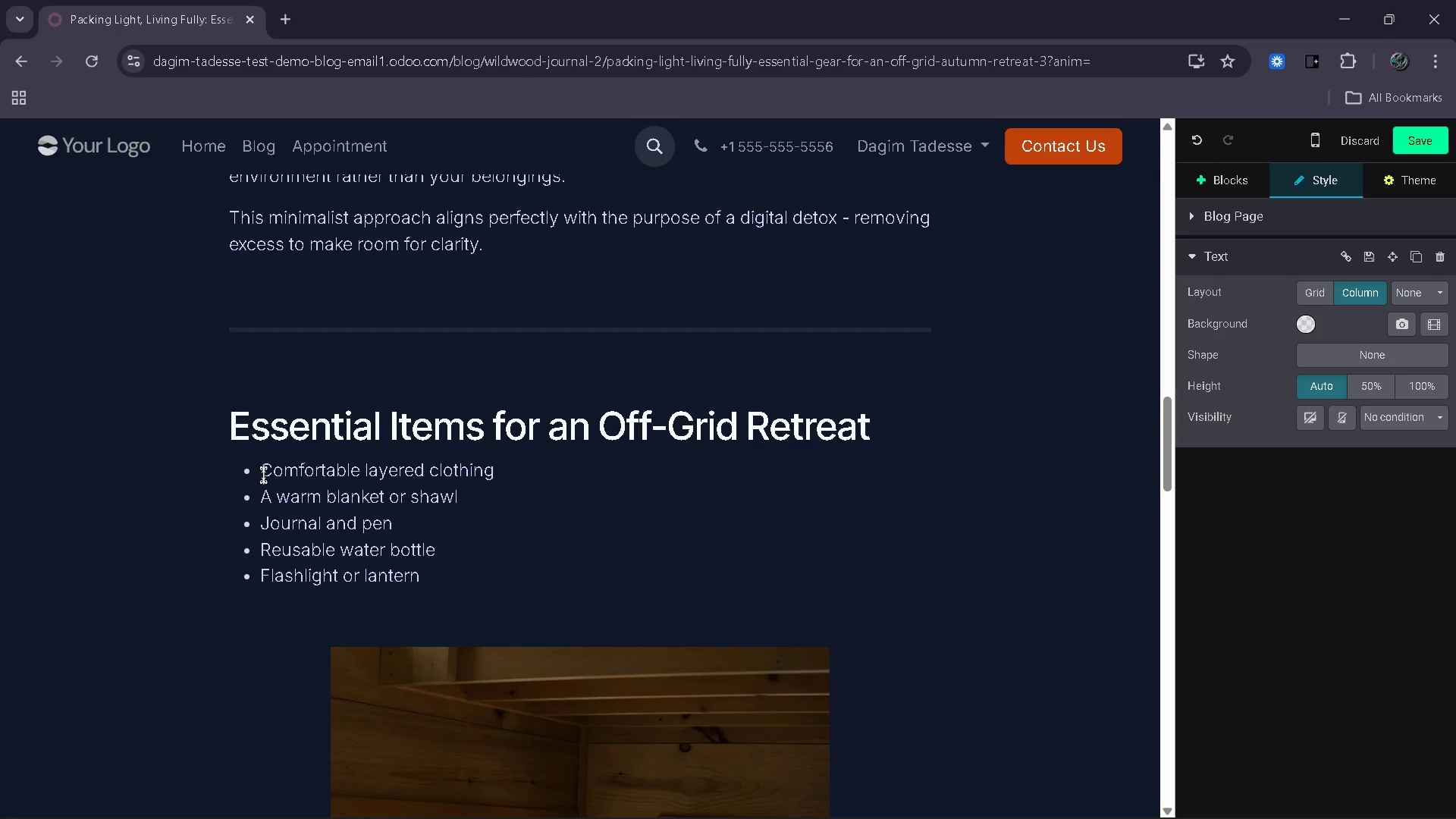 
key(Enter)
 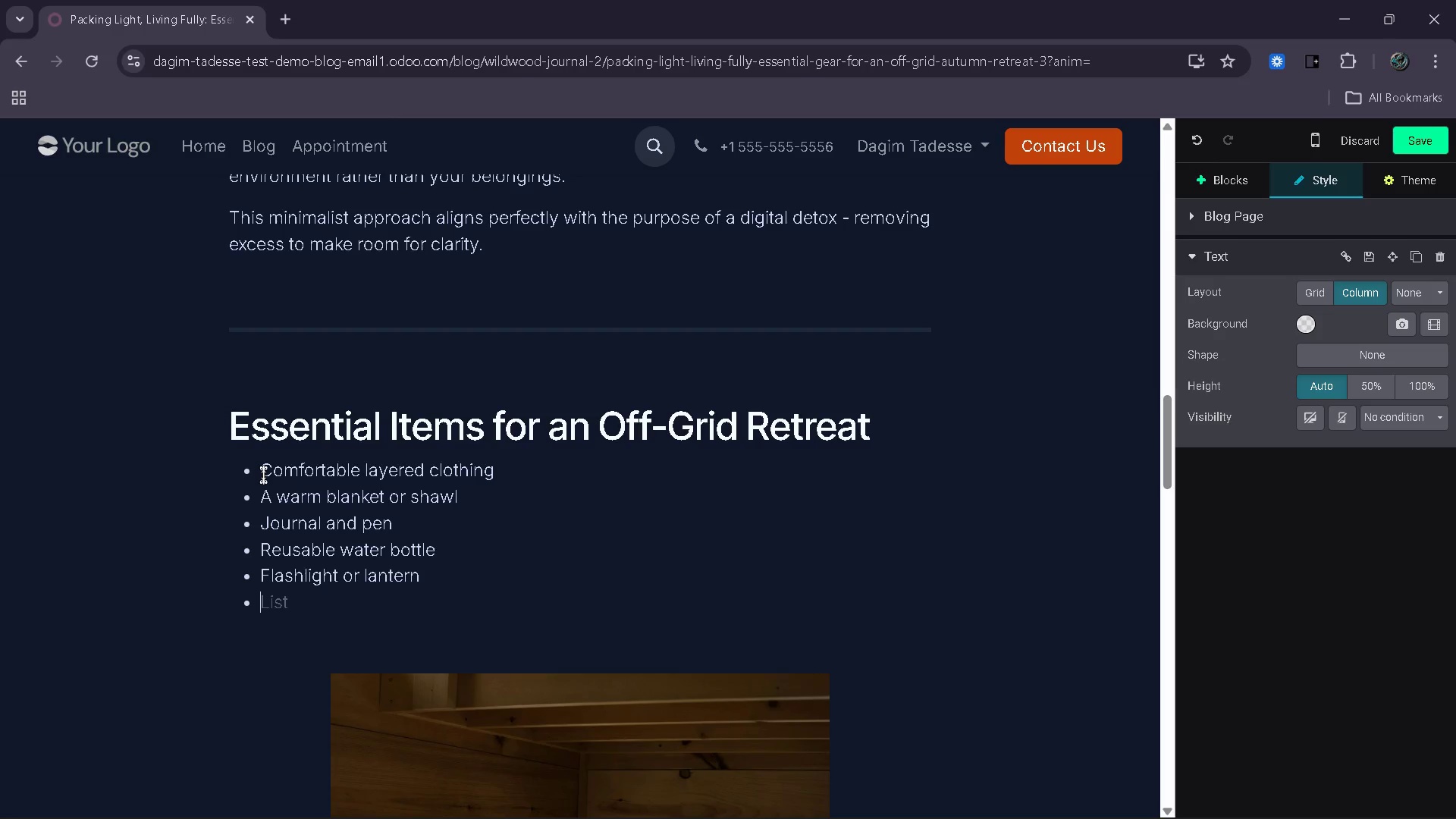 
type(A favorite book)
 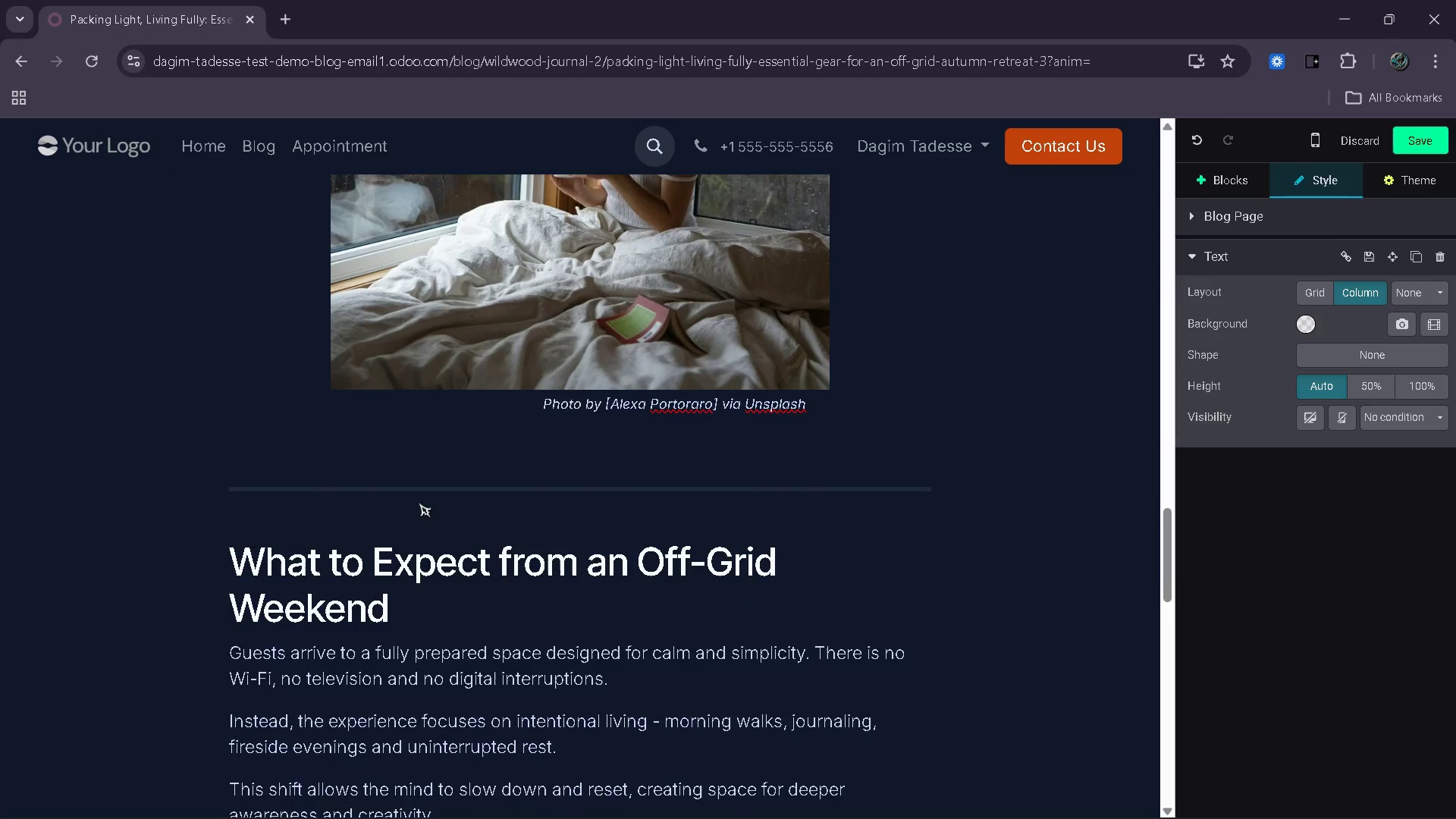 
wait(11.58)
 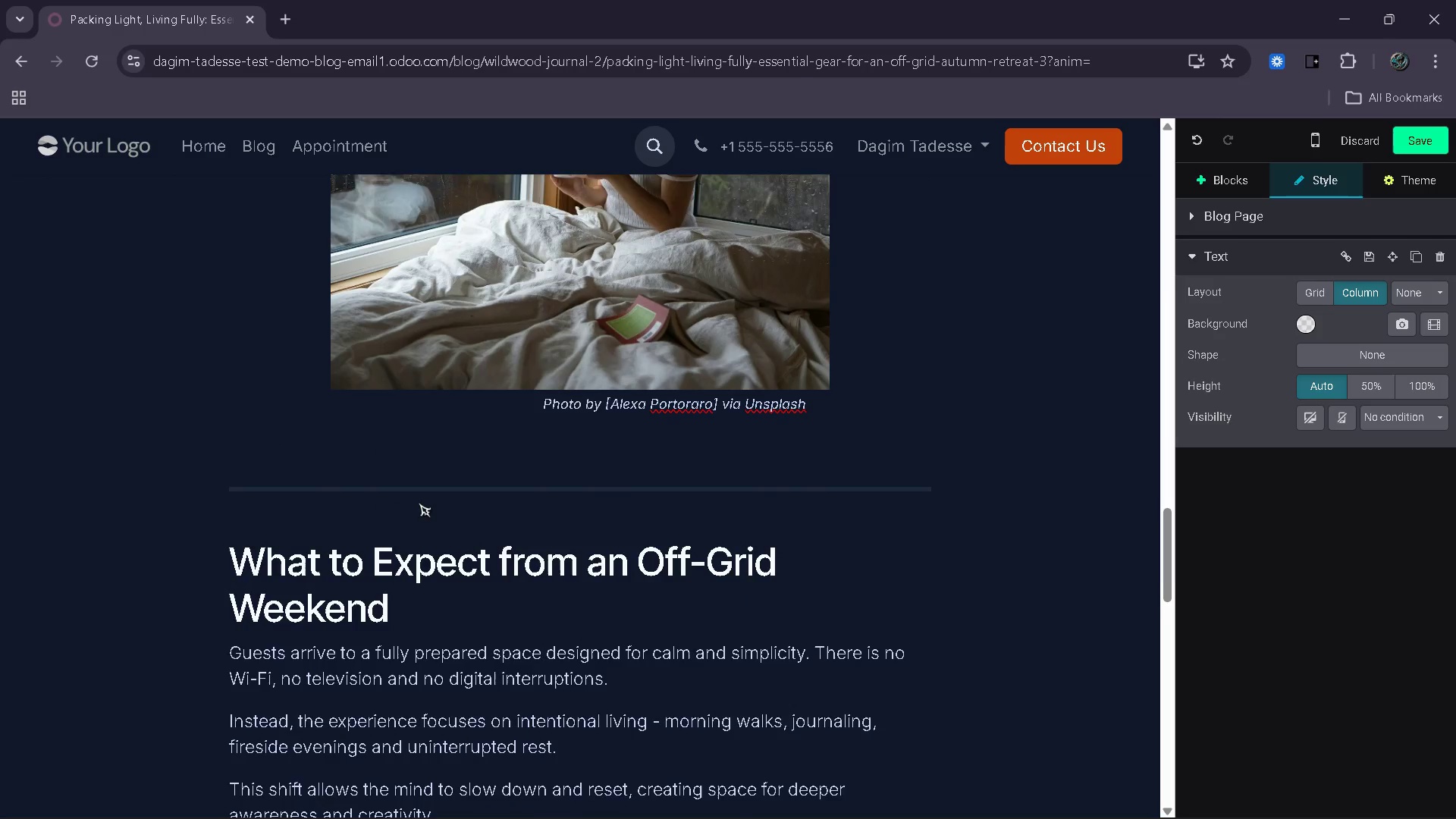 
left_click_drag(start_coordinate=[410, 453], to_coordinate=[330, 410])
 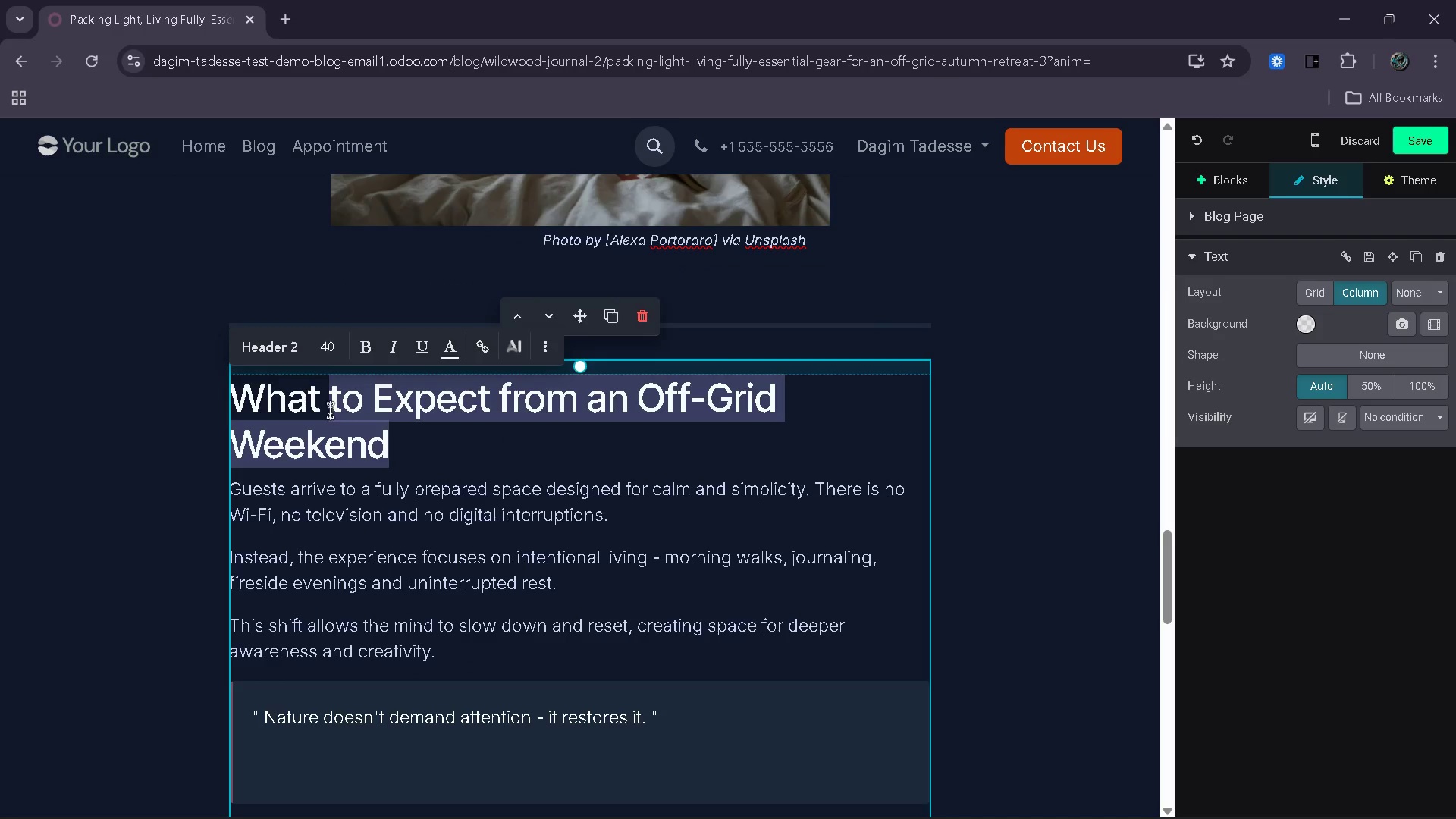 
type(You Should Leave Behind)
 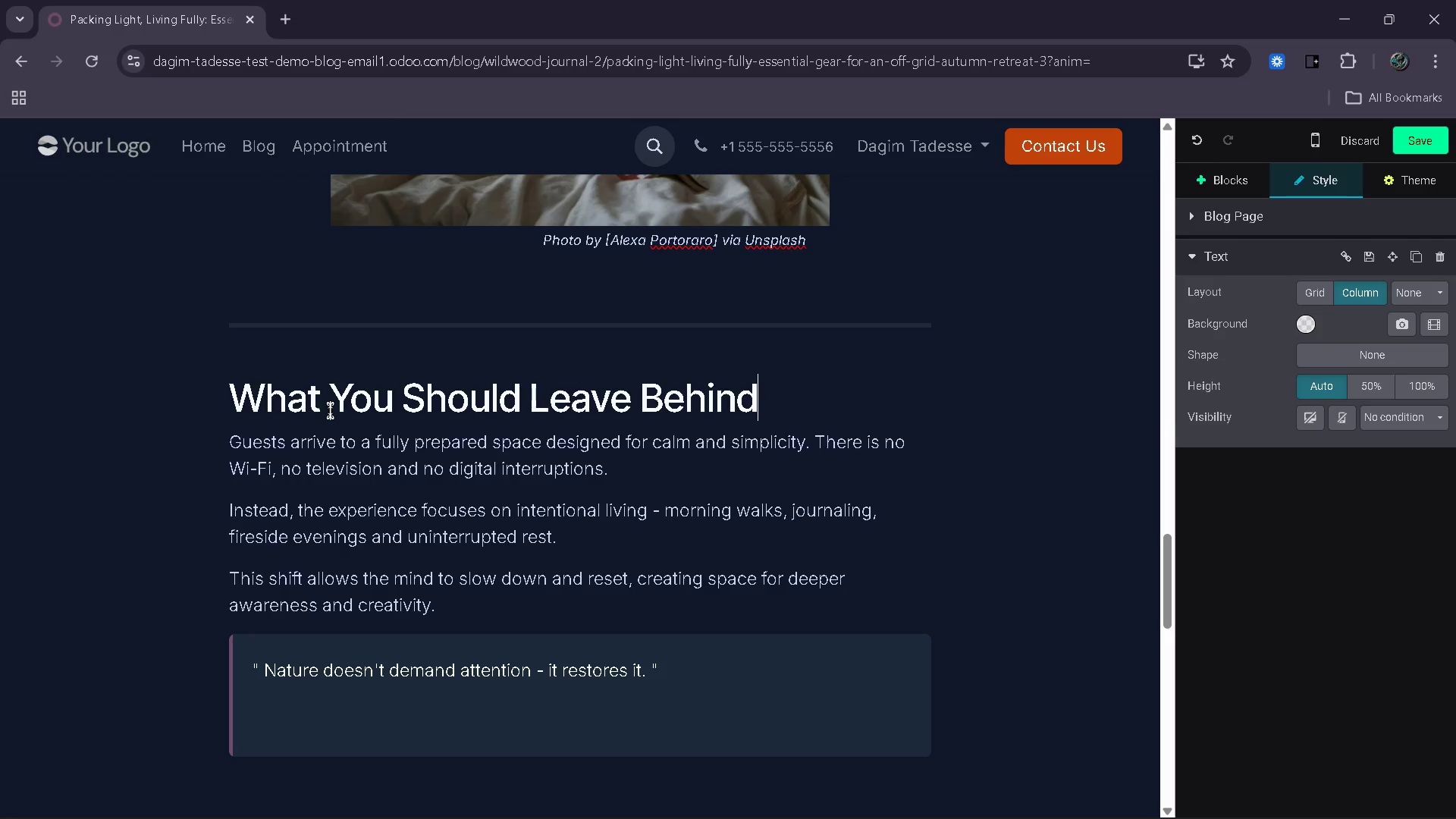 
left_click_drag(start_coordinate=[450, 609], to_coordinate=[234, 447])
 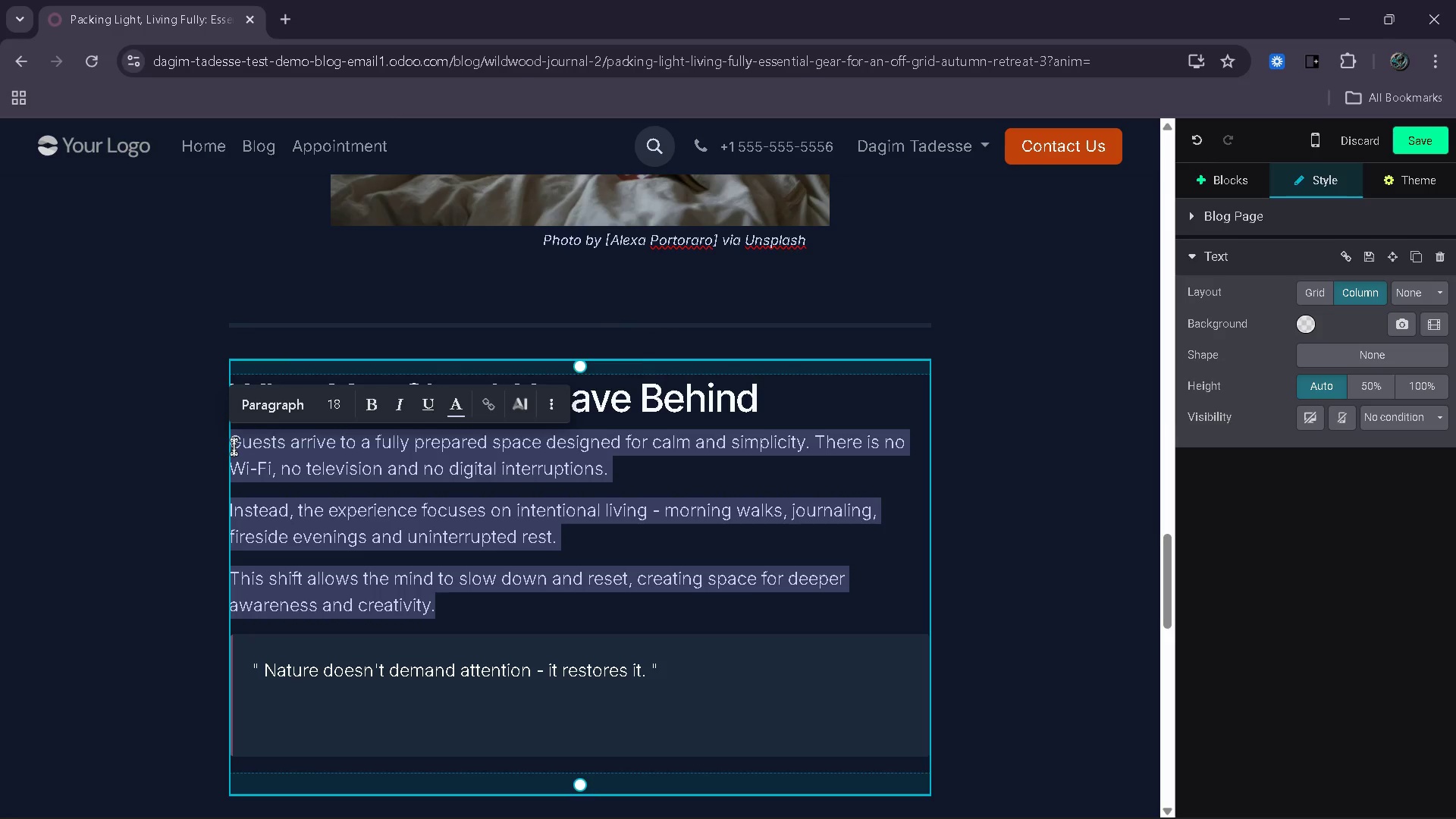 
type(Technology is the biggest distraction during a retreat. While it may feel uncomfortable at first, disconnecting cra)
key(Backspace)
type(eaet)
key(Backspace)
key(Backspace)
type(tes a deeper sense of calm.)
 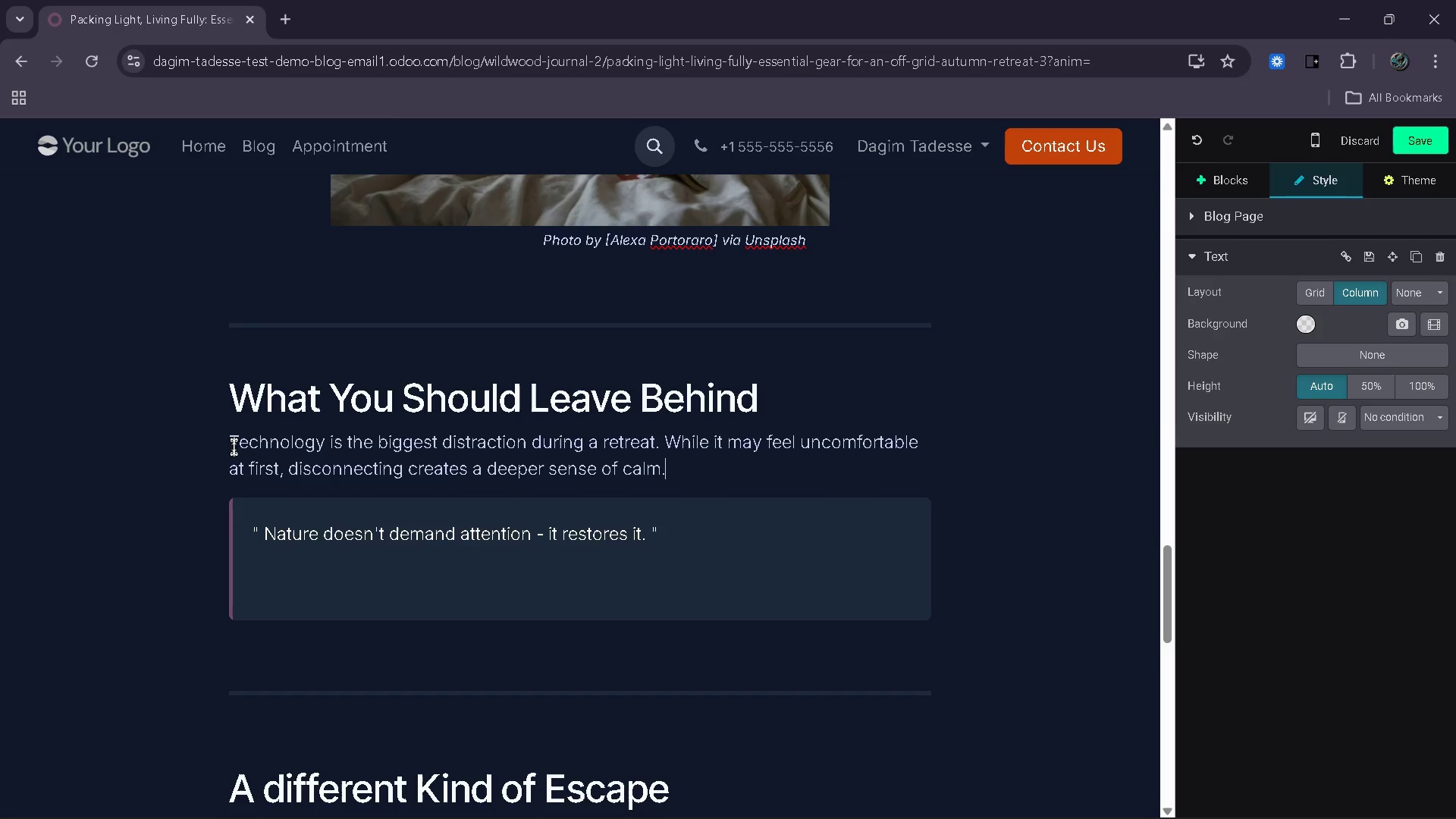 
key(Enter)
 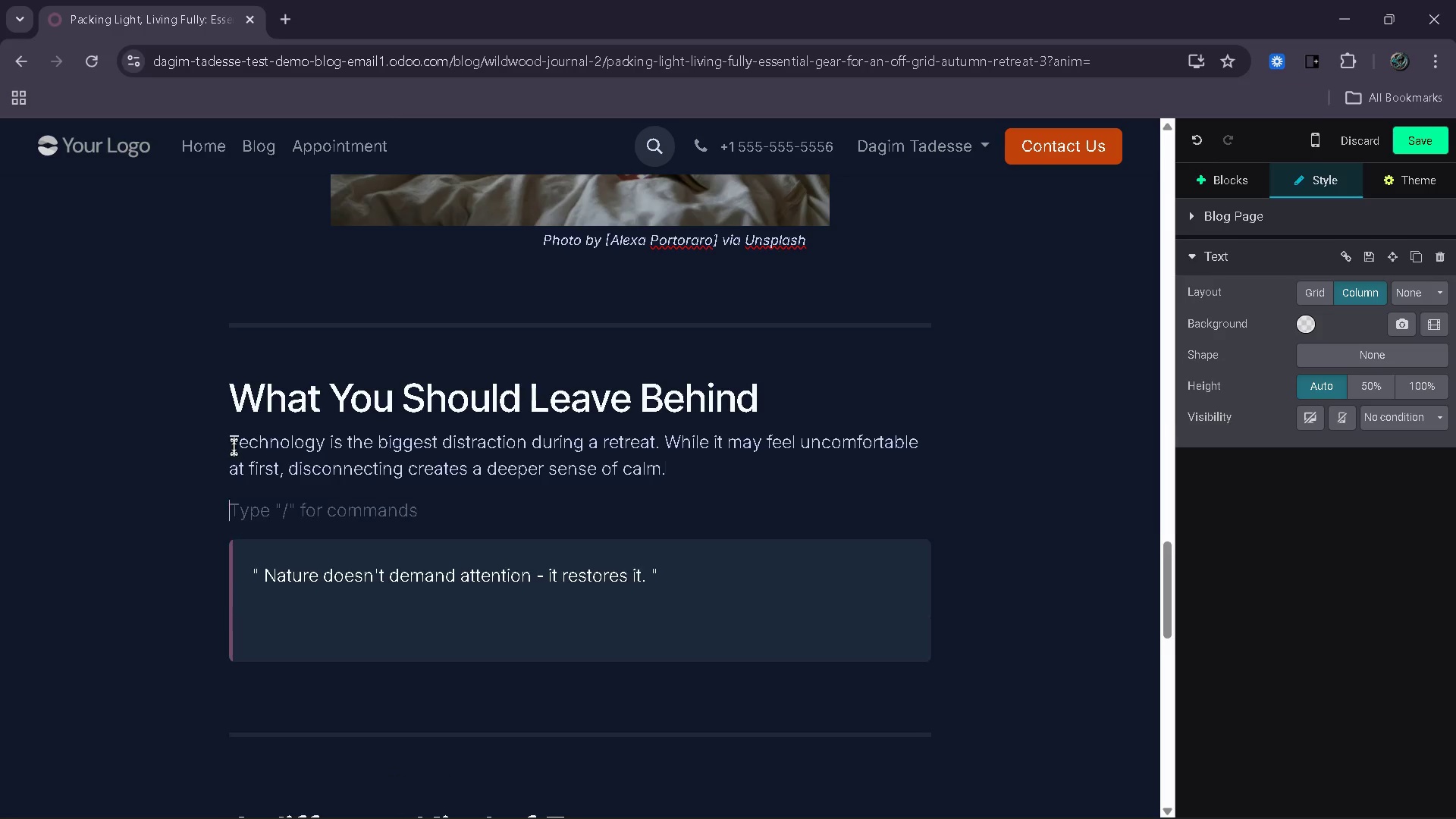 
type(Avoid)
key(Backspace)
type( bringing unneca)
key(Backspace)
type(essry )
key(Backspace)
key(Backspace)
key(Backspace)
type(ary evices, work materials or anyhting)
key(Backspace)
key(Backspace)
key(Backspace)
key(Backspace)
key(Backspace)
type(thing that pulls attention aay)
key(Backspace)
key(Backspace)
type(way from theexperience)
 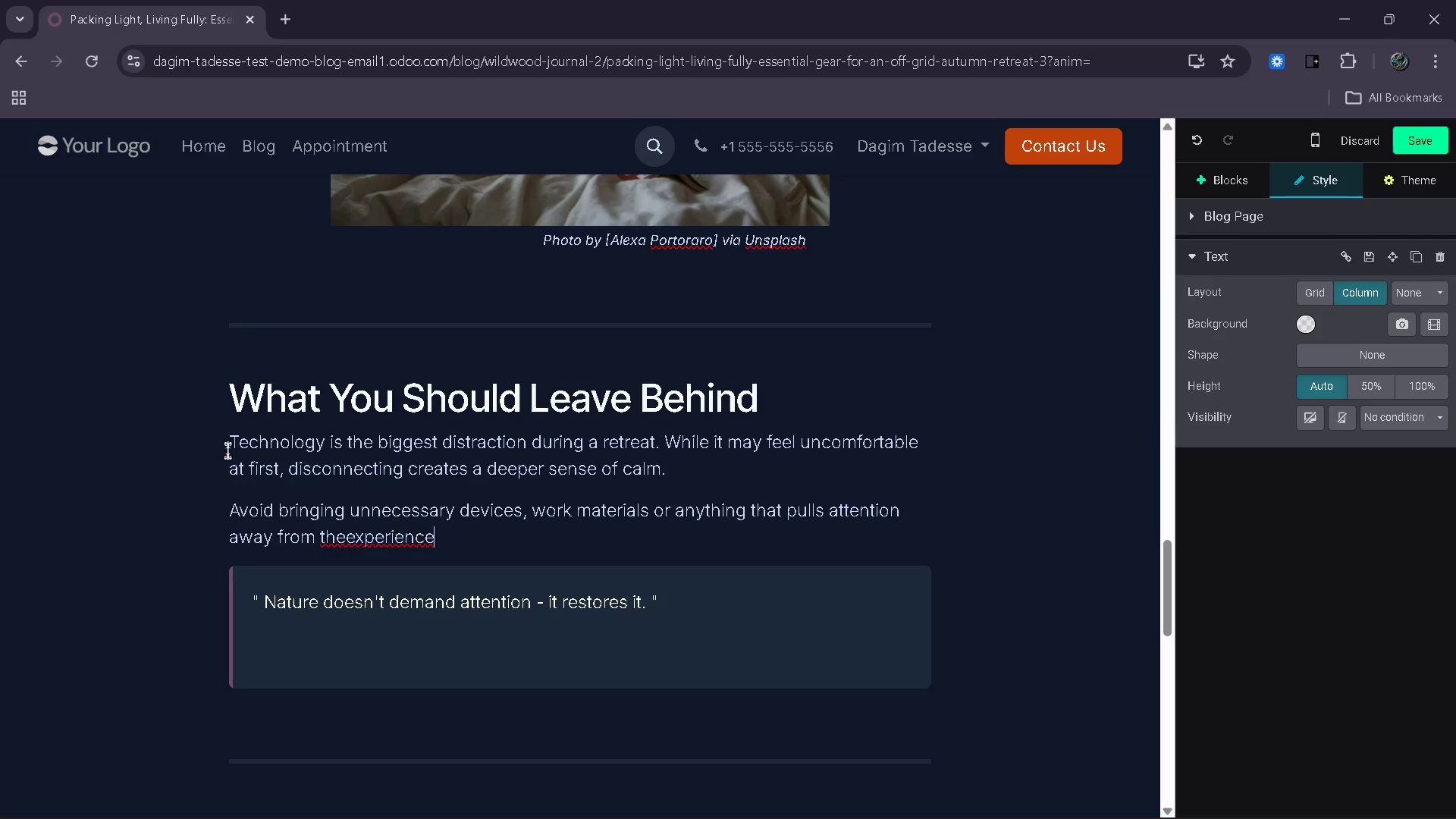 
left_click([347, 541])
 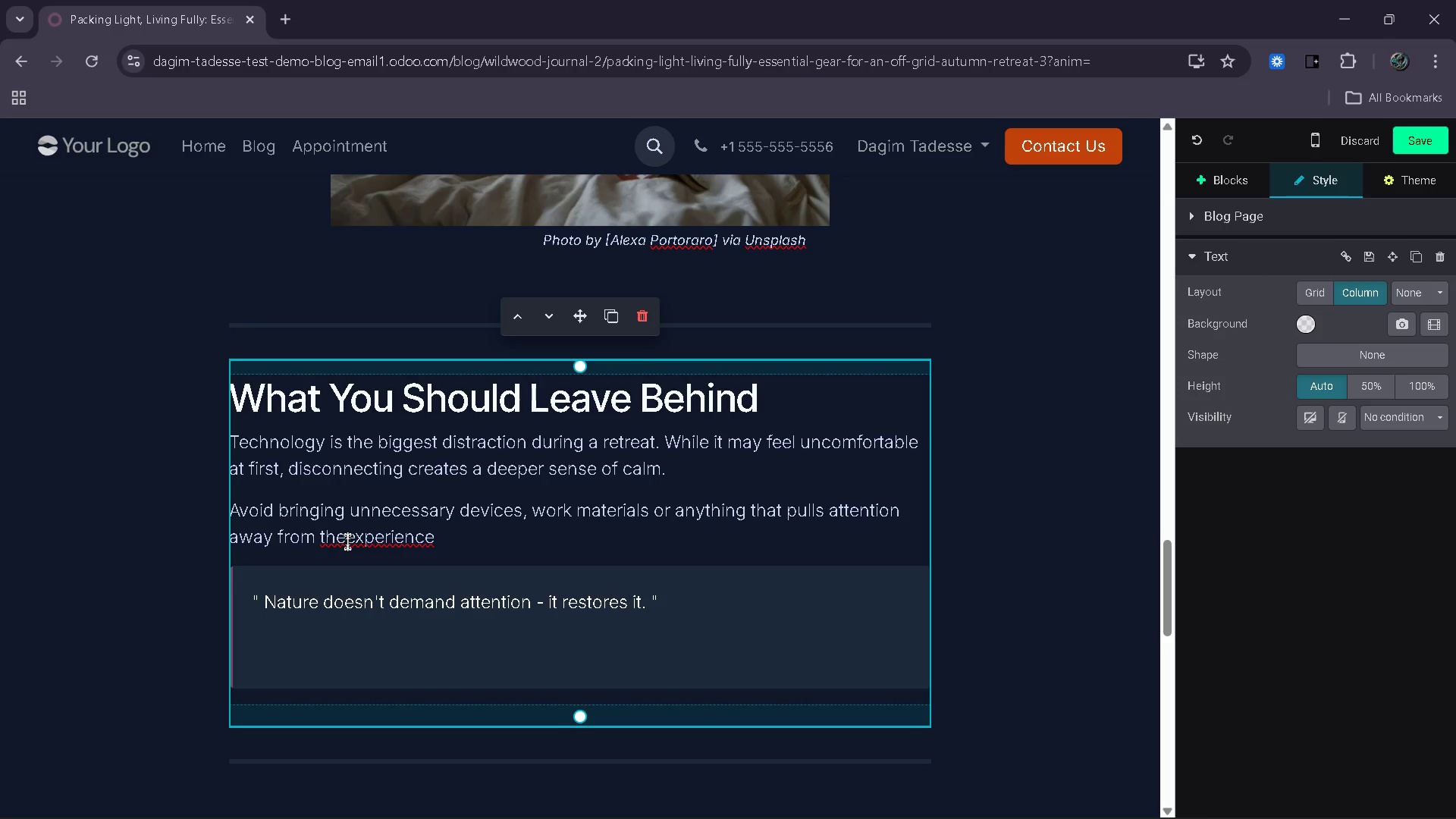 
key(Space)
 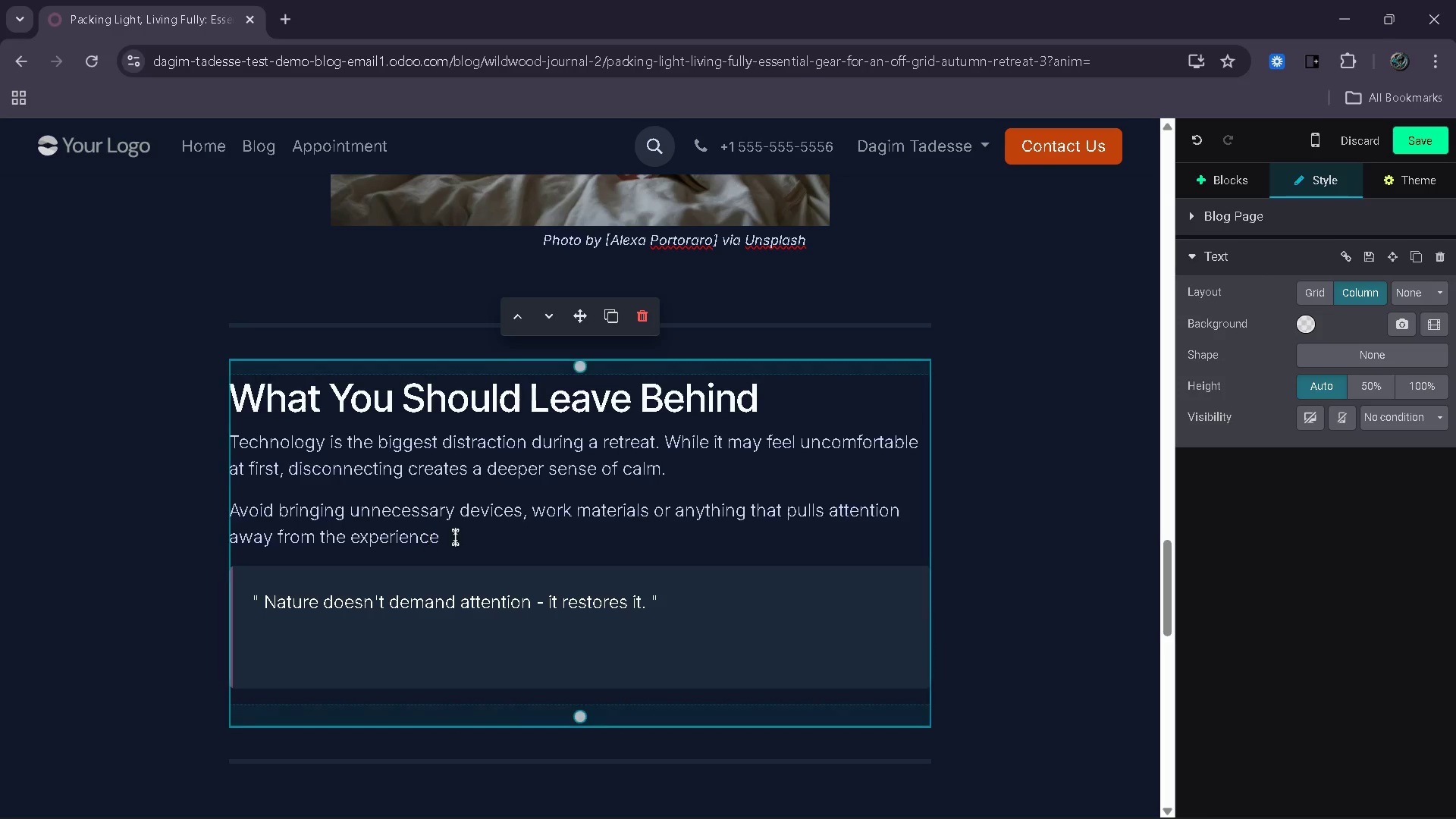 
left_click([475, 535])
 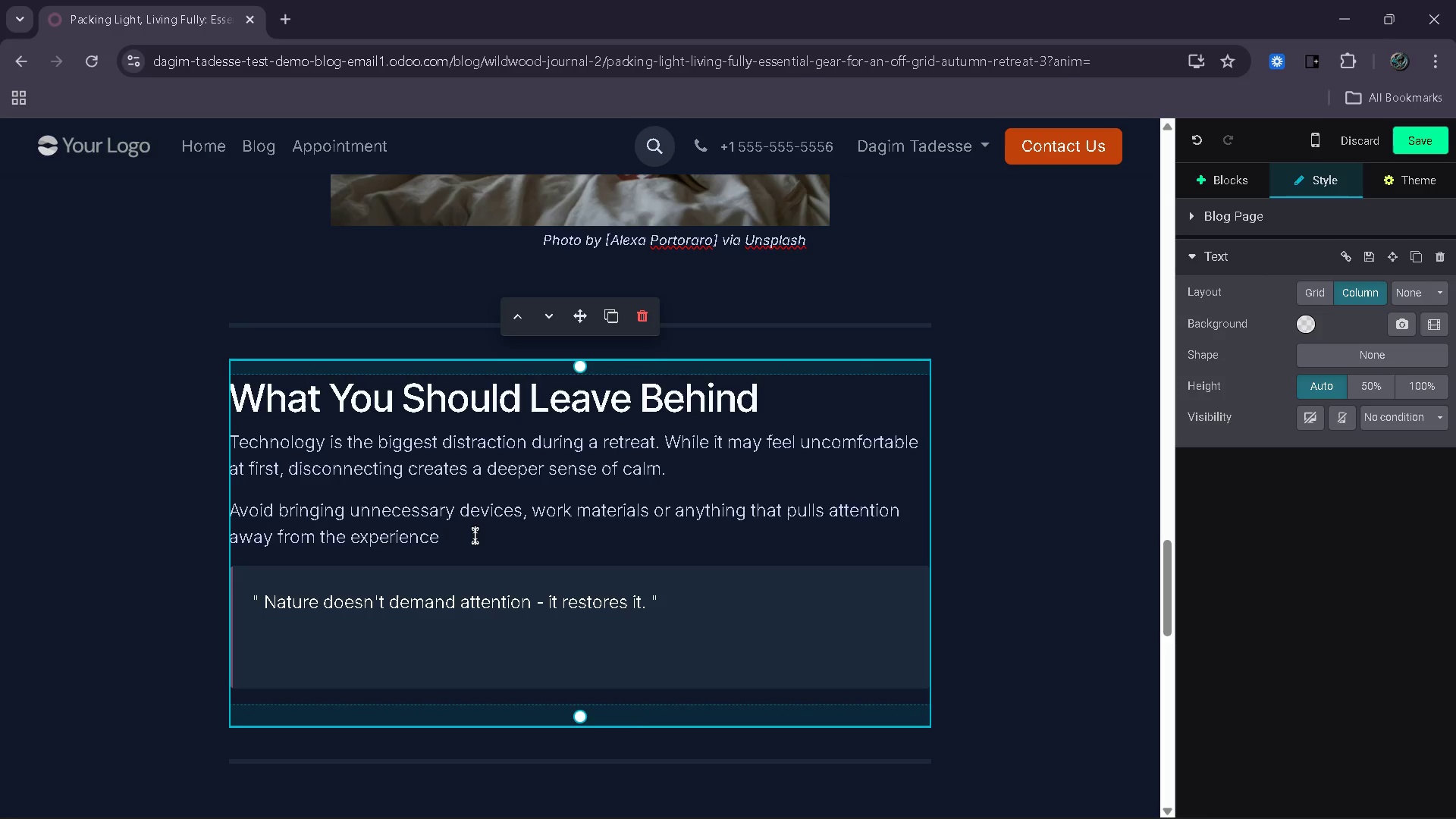 
key(Period)
 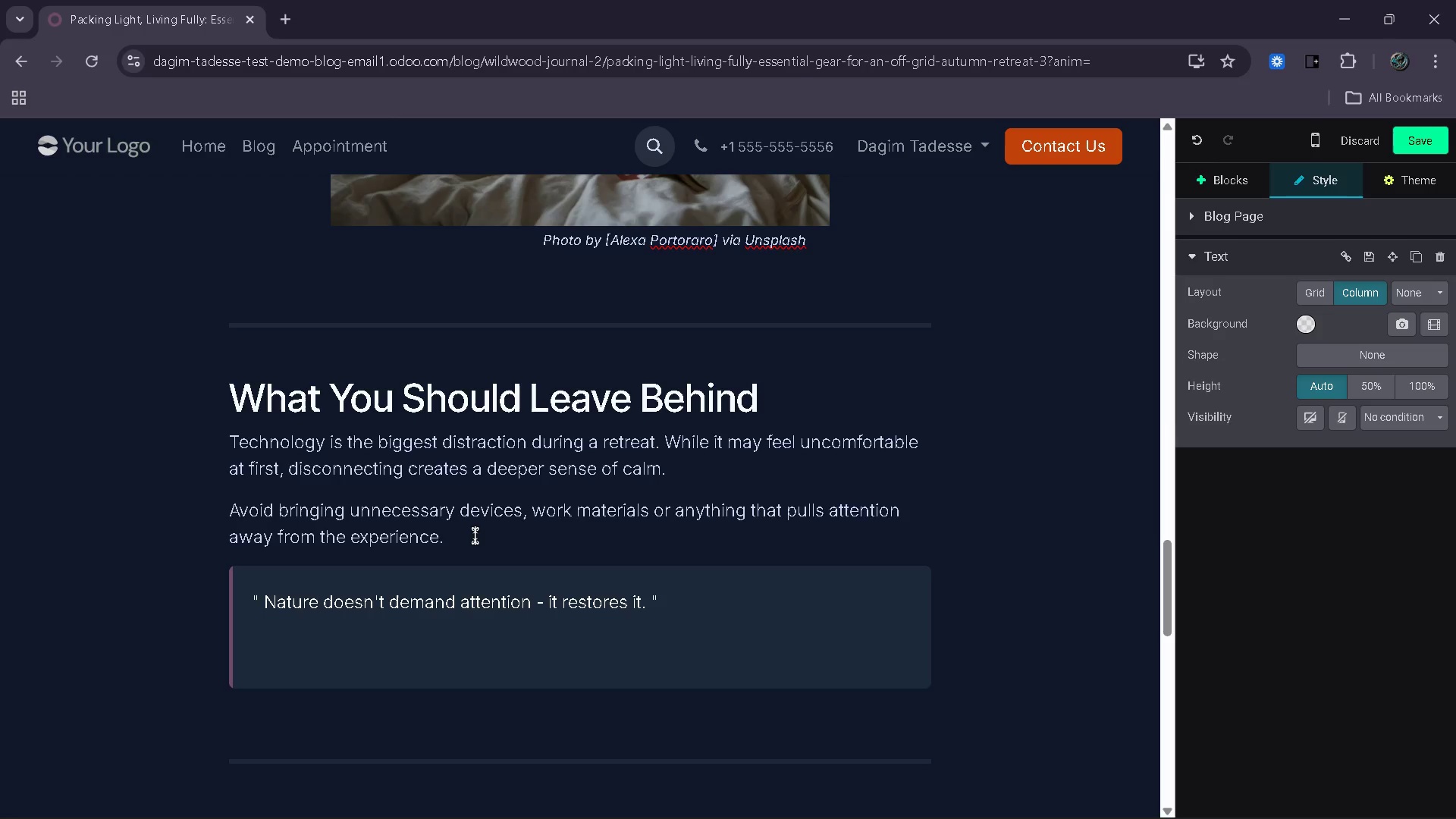 
wait(5.8)
 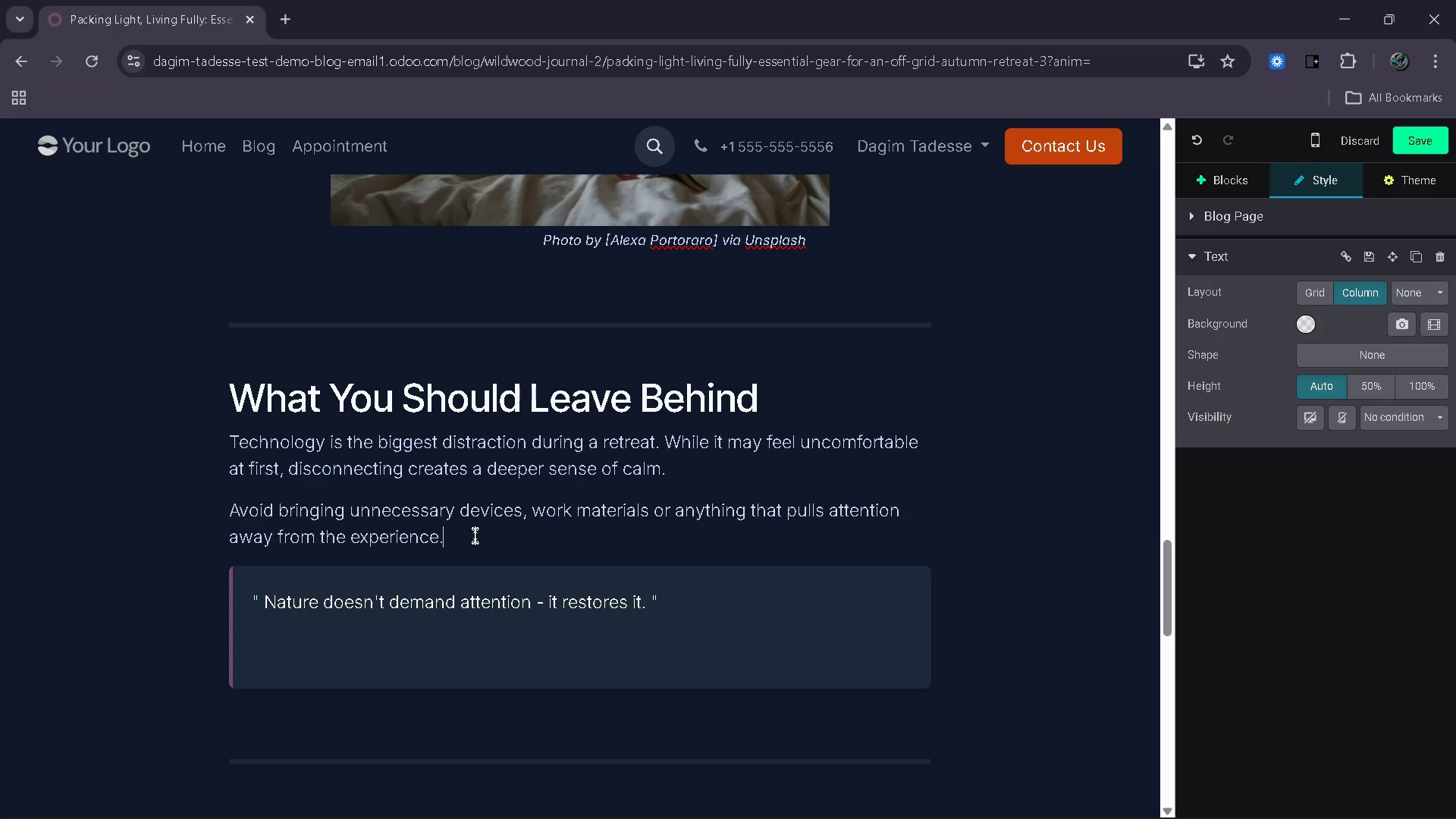 
key(Enter)
 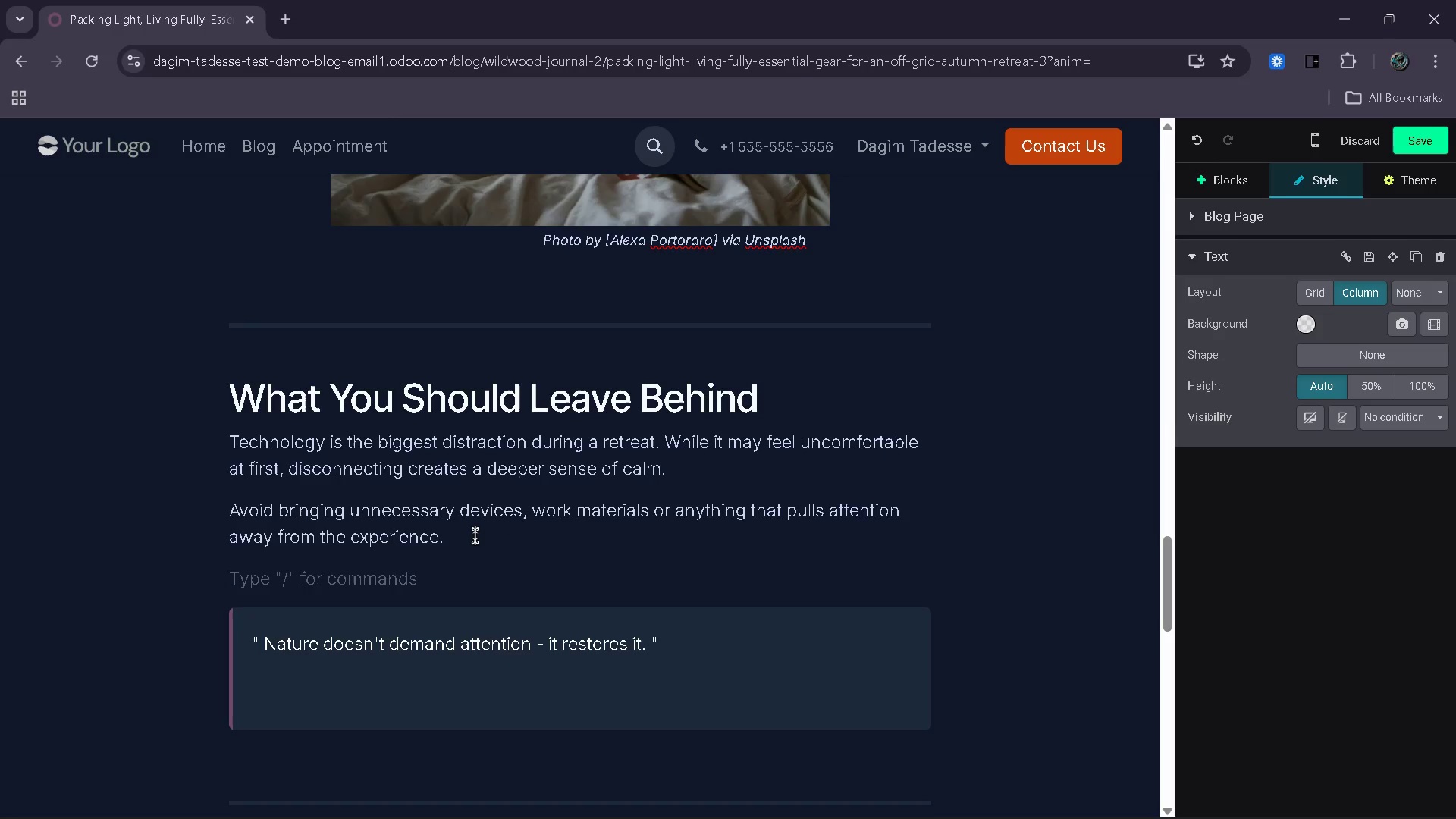 
type(The absence of these items is what allows the retrae)
key(Backspace)
key(Backspace)
type(at to have its full impact.)
 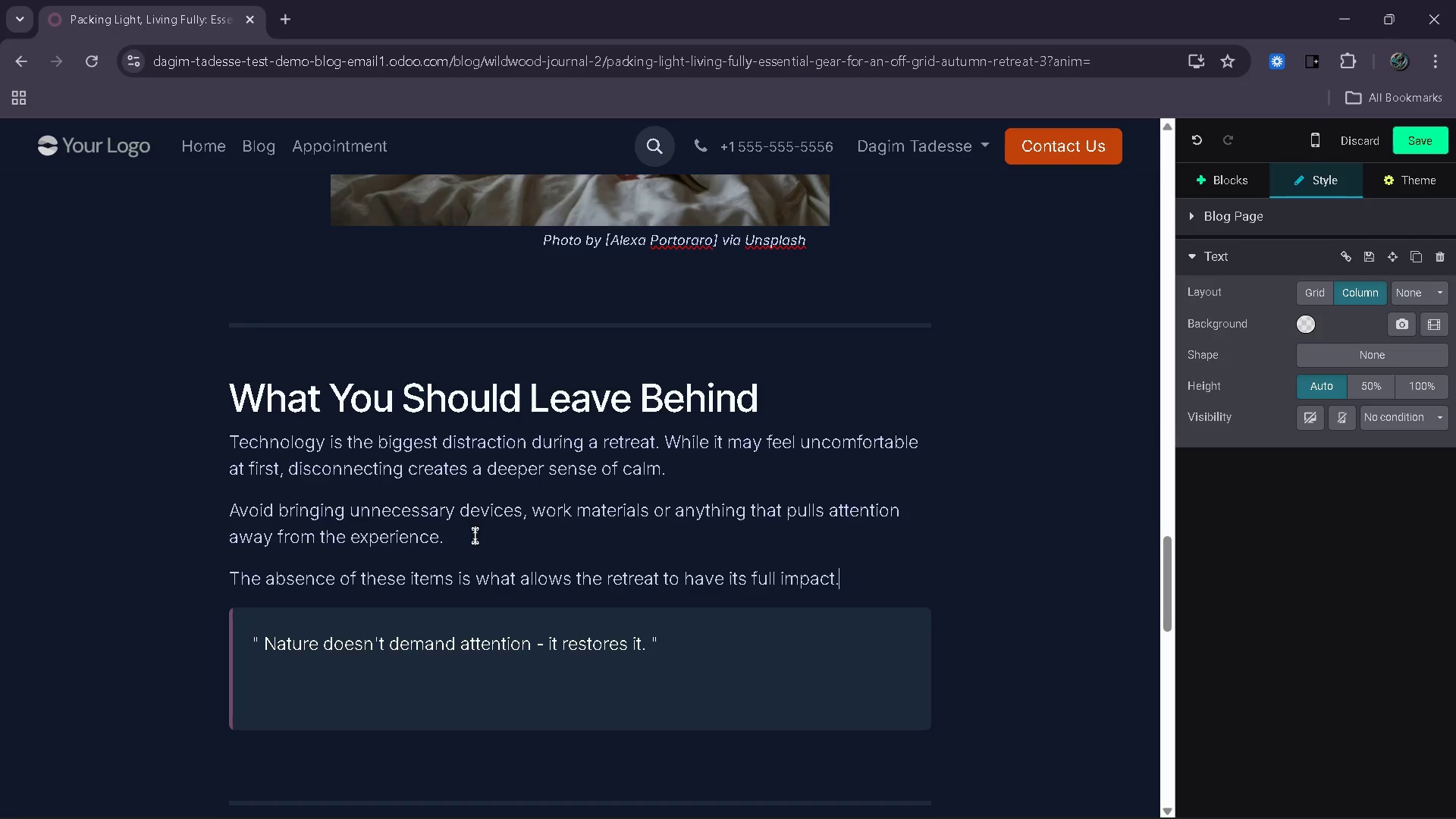 
left_click_drag(start_coordinate=[647, 511], to_coordinate=[265, 513])
 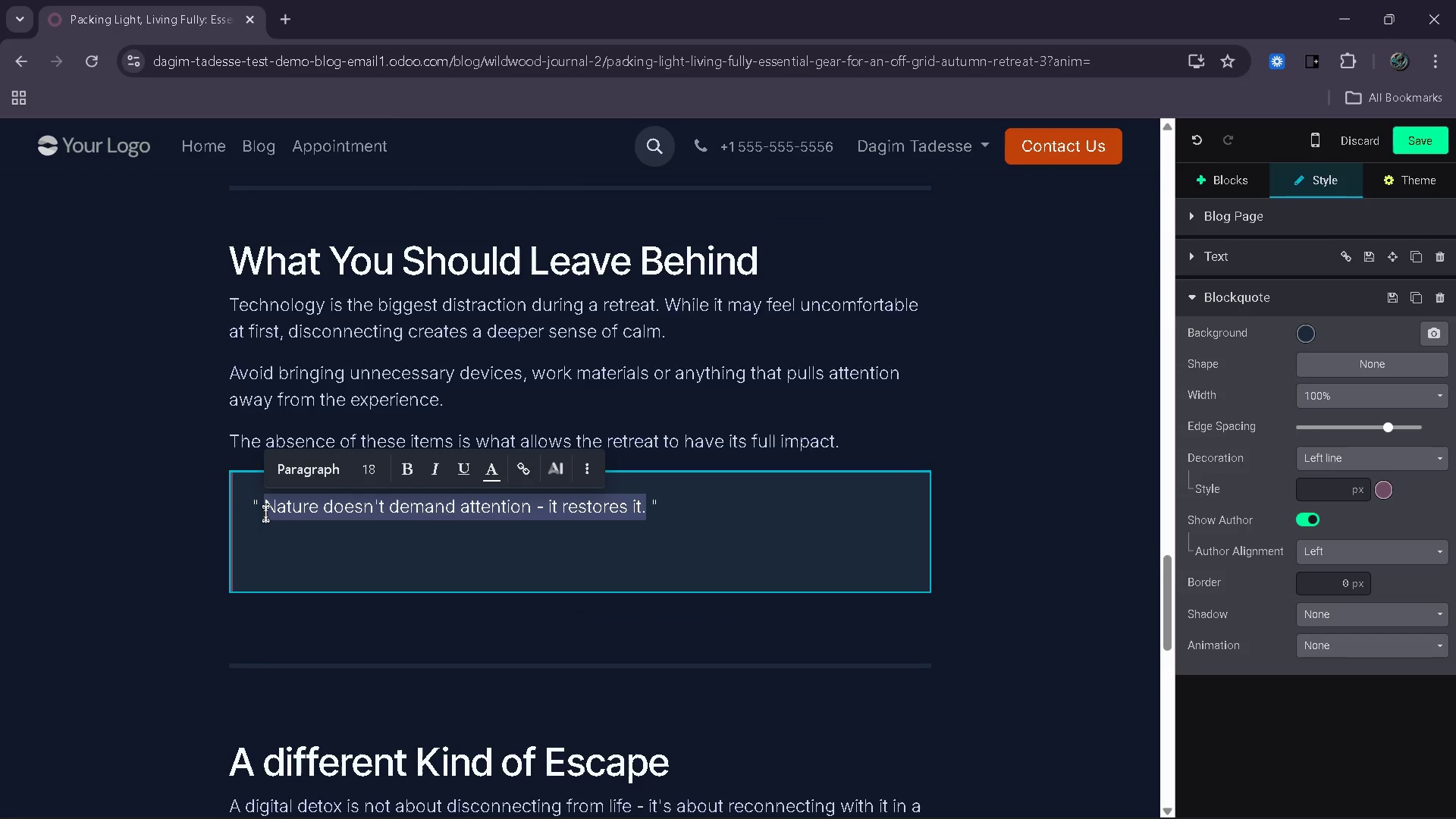 
type(You don'r)
key(Backspace)
type(t need more to feel fulfilled - o)
key(Backspace)
type(you need less distraction.)
 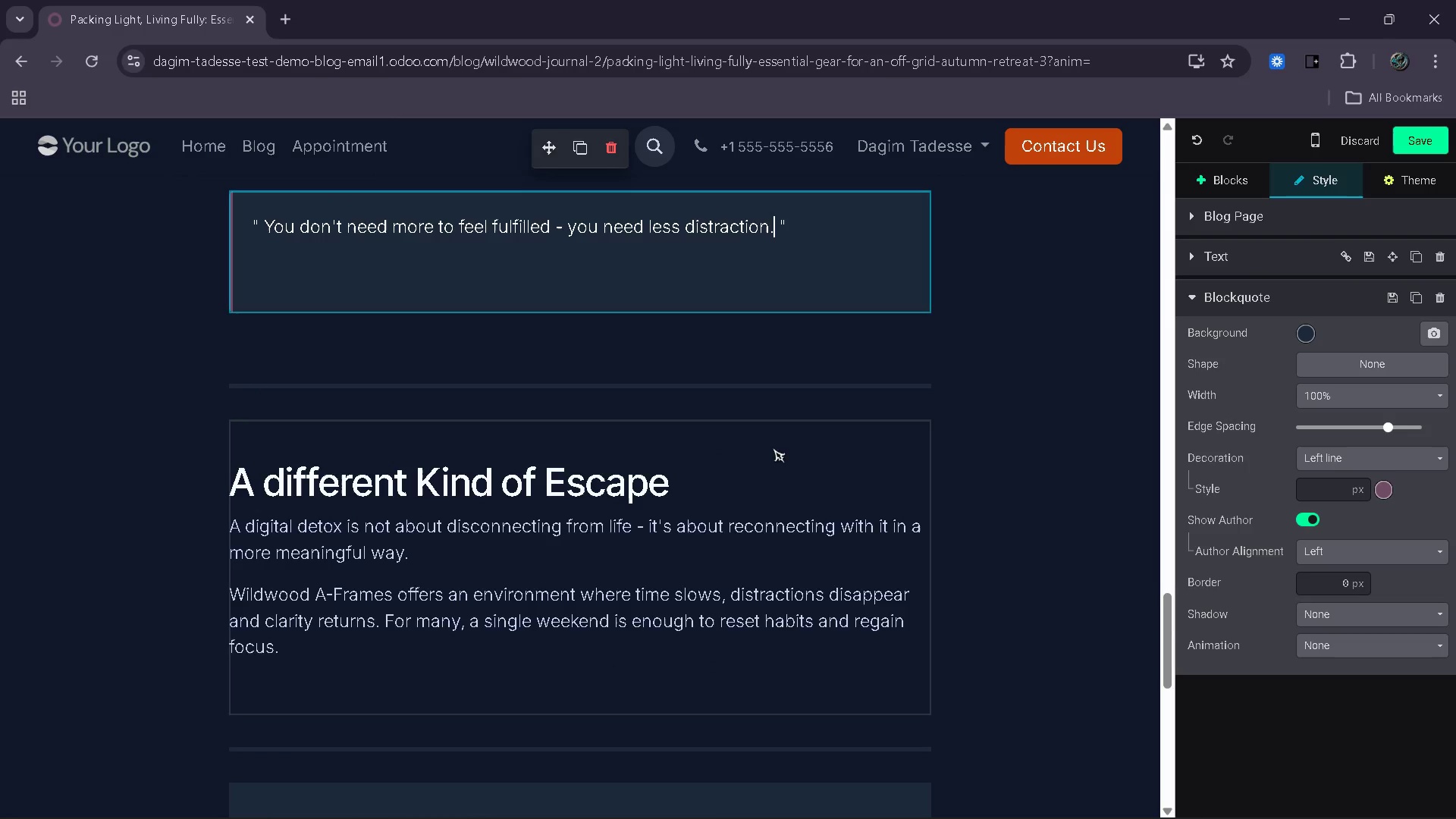 
left_click_drag(start_coordinate=[688, 476], to_coordinate=[228, 467])
 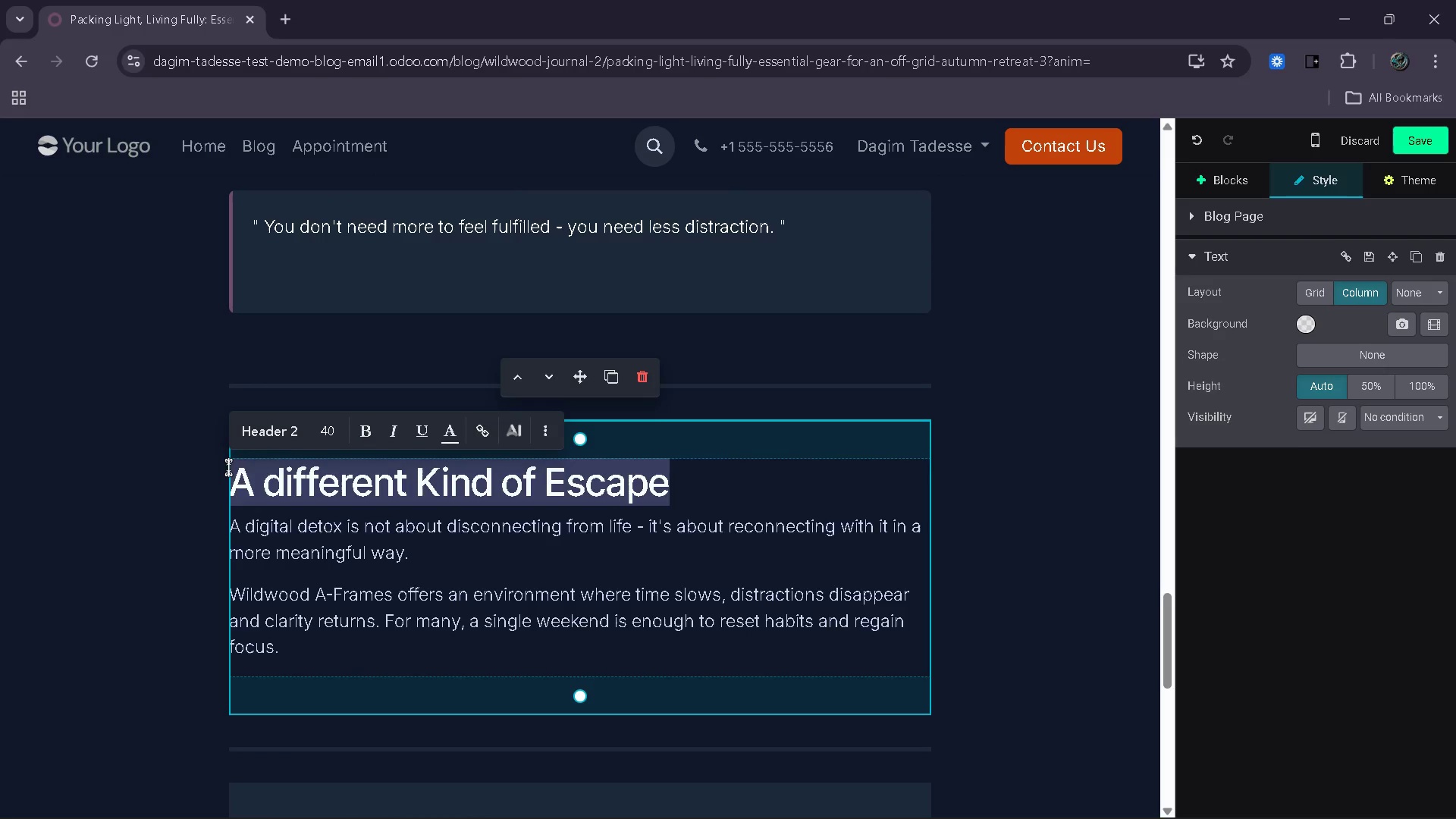 
type(Pe)
key(Backspace)
type(repare for Presence, Not Perfection)
 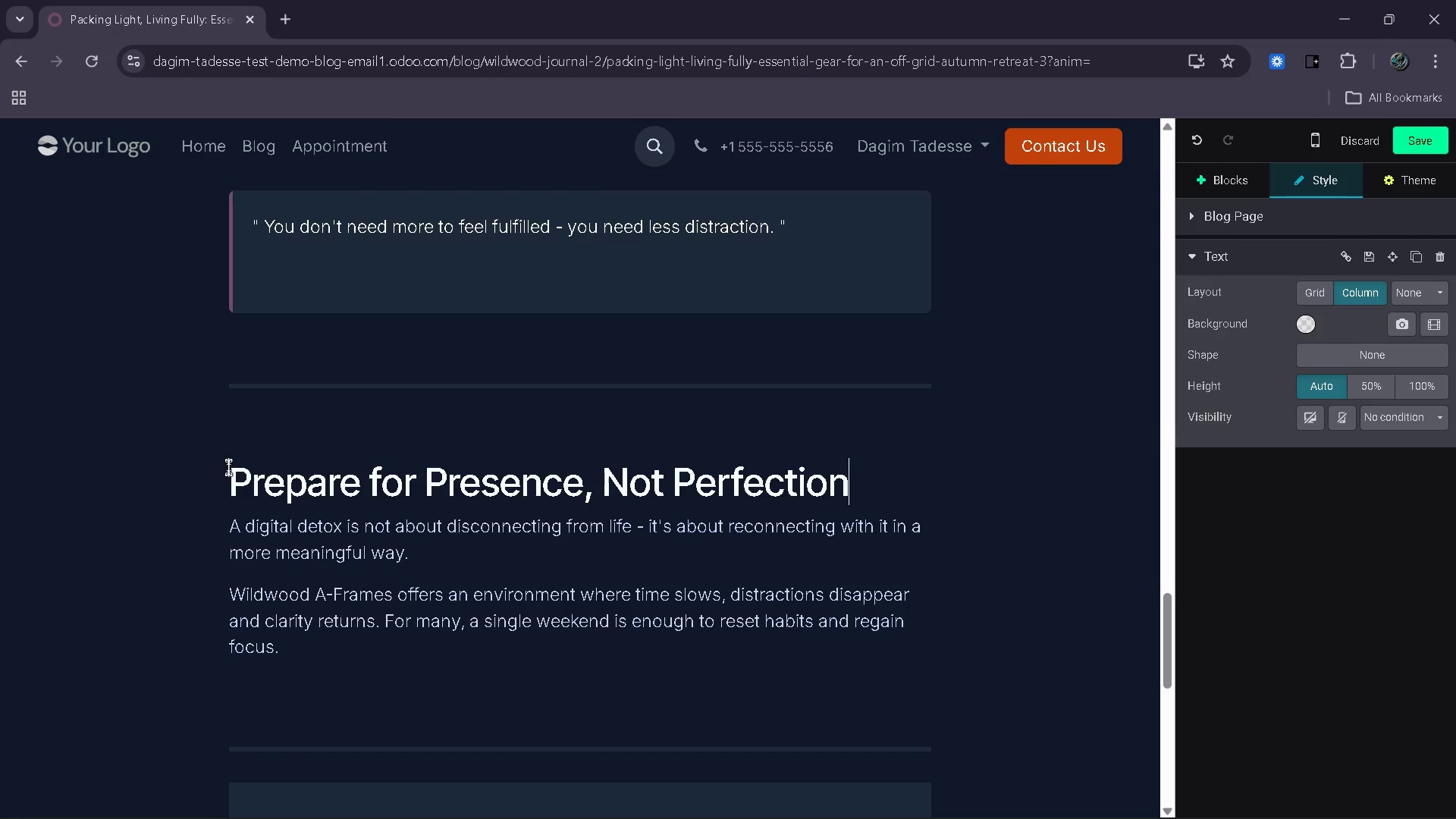 
left_click_drag(start_coordinate=[327, 641], to_coordinate=[226, 524])
 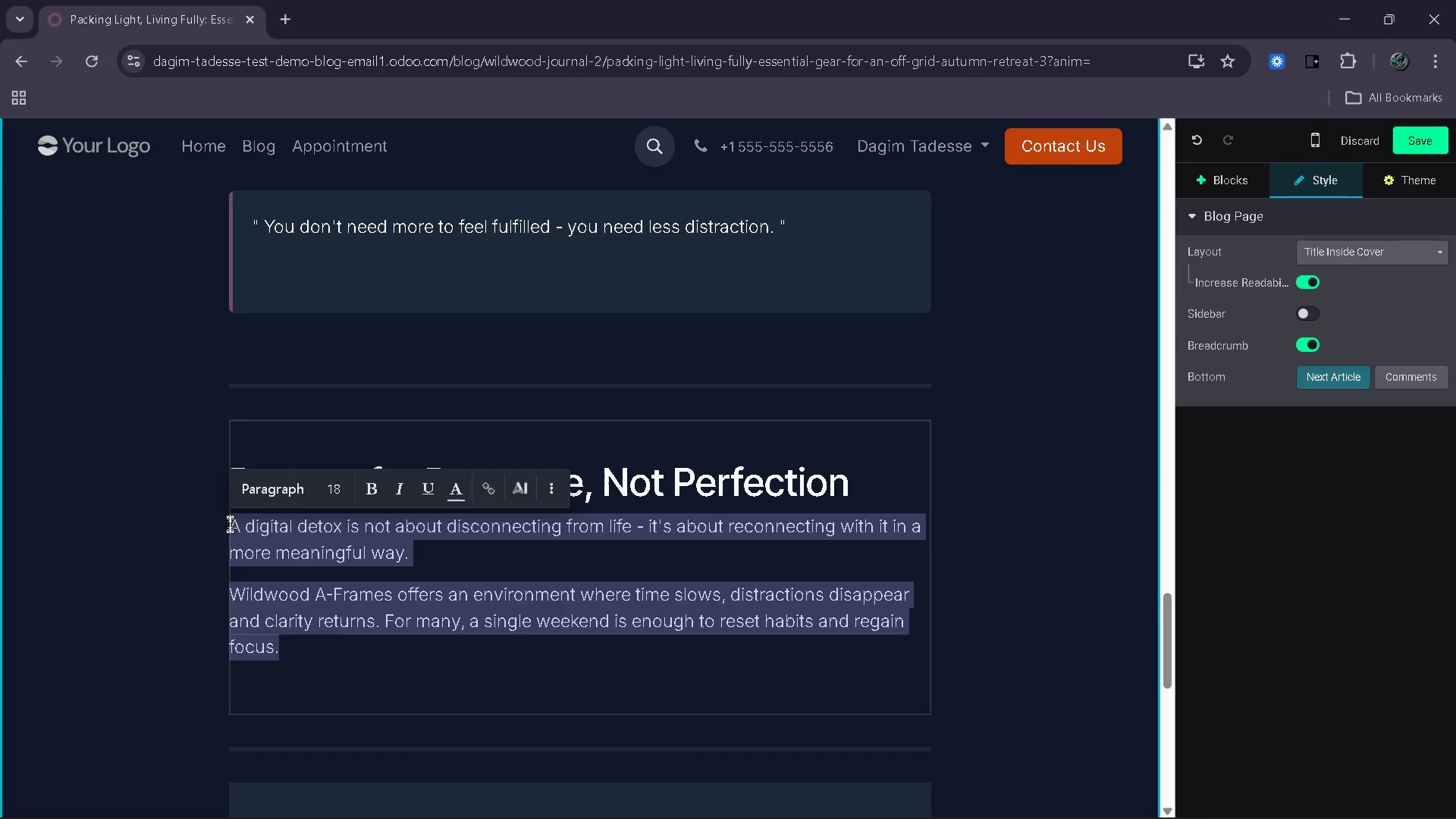 
type(The goal of an off-grid retreat is not to plan every detail, but to cret)
key(Backspace)
type(ate space for meaning )
key(Backspace)
type(ful moments.)
 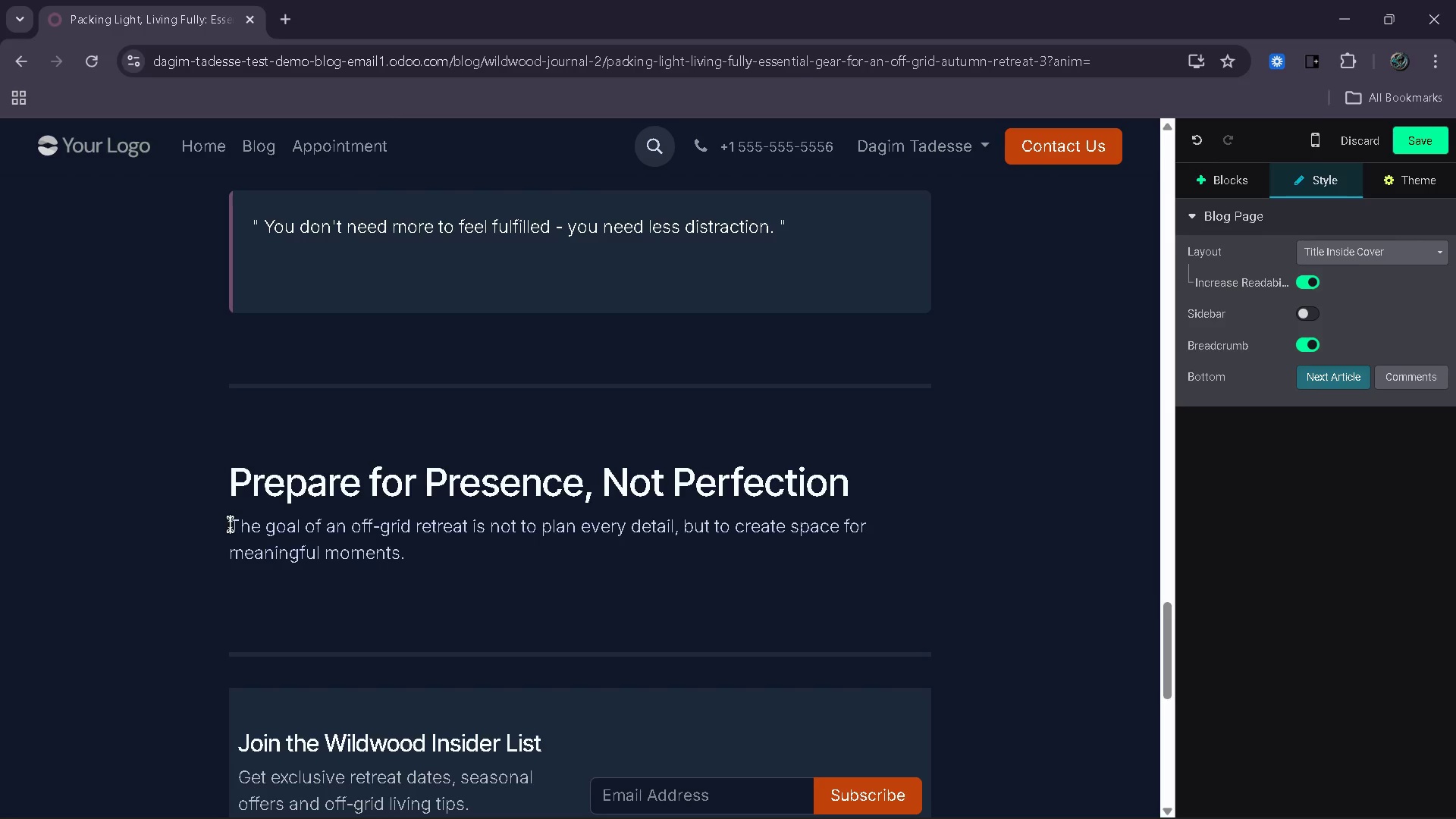 
key(Enter)
 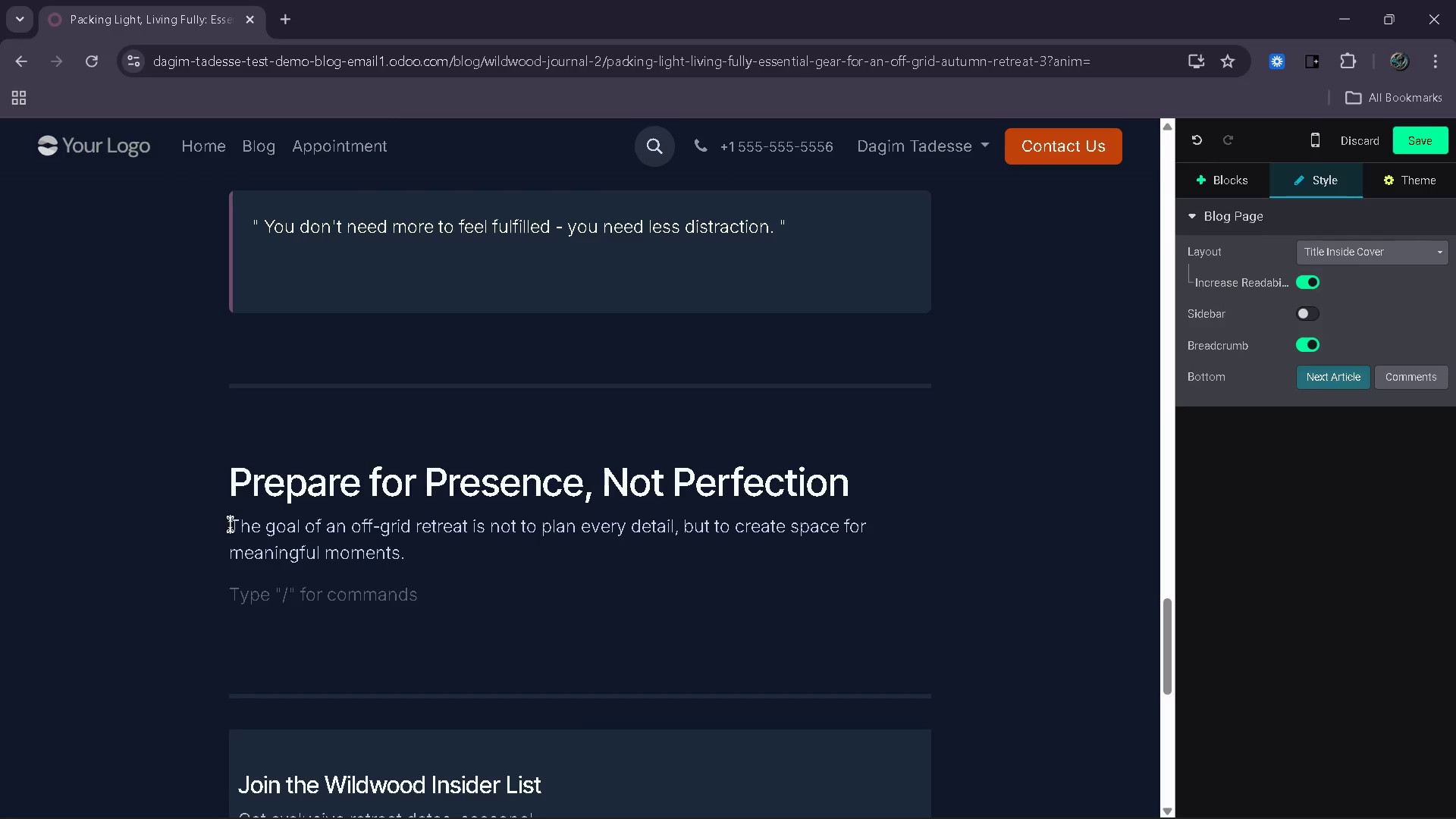 
type(By packing thoughtfully and embracing simplicity, guests can fully experience the calm, clarity and balance that Wildwood A-Frames is designed to pt)
key(Backspace)
type(r)
 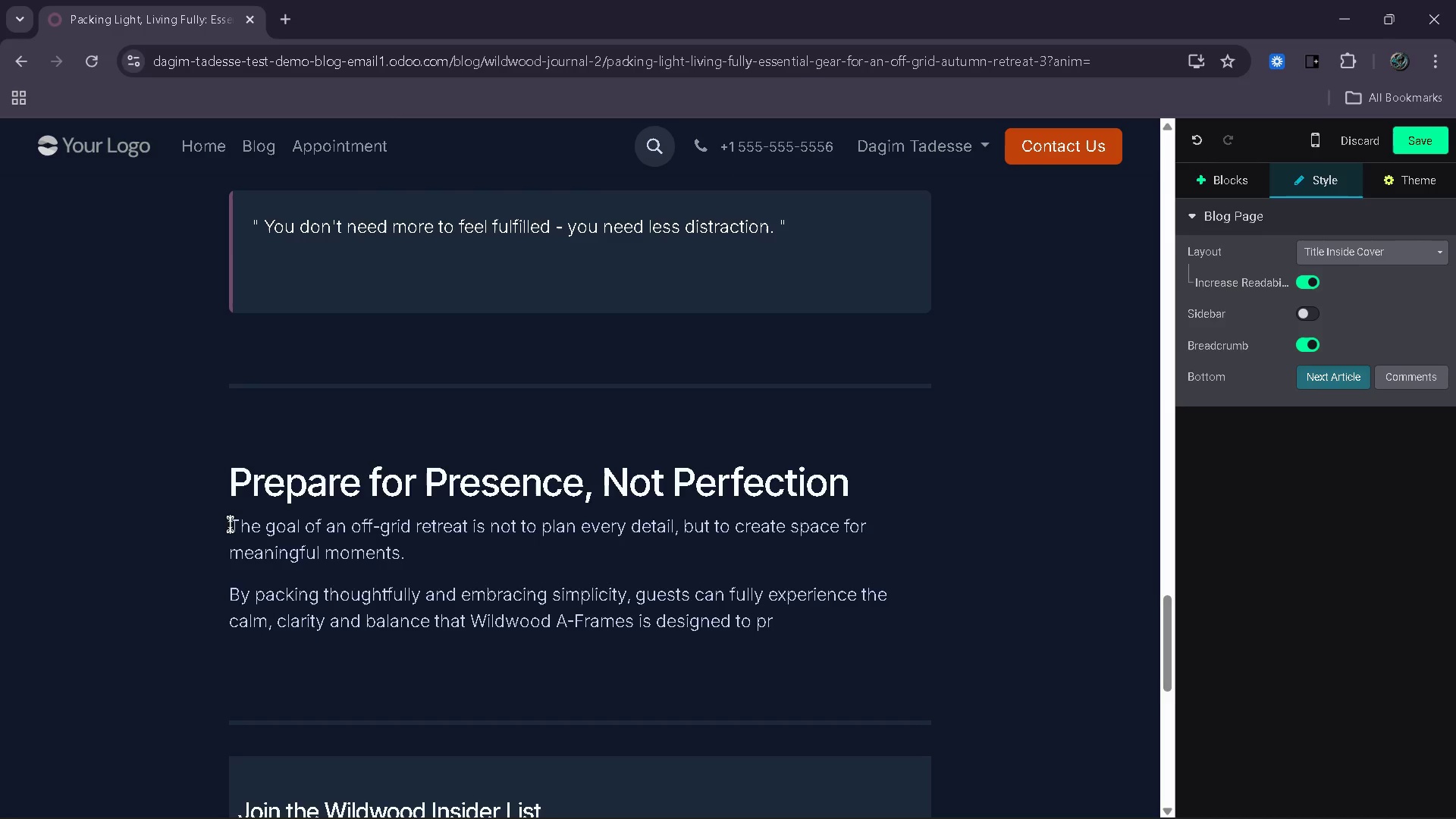 
type(ovide)
 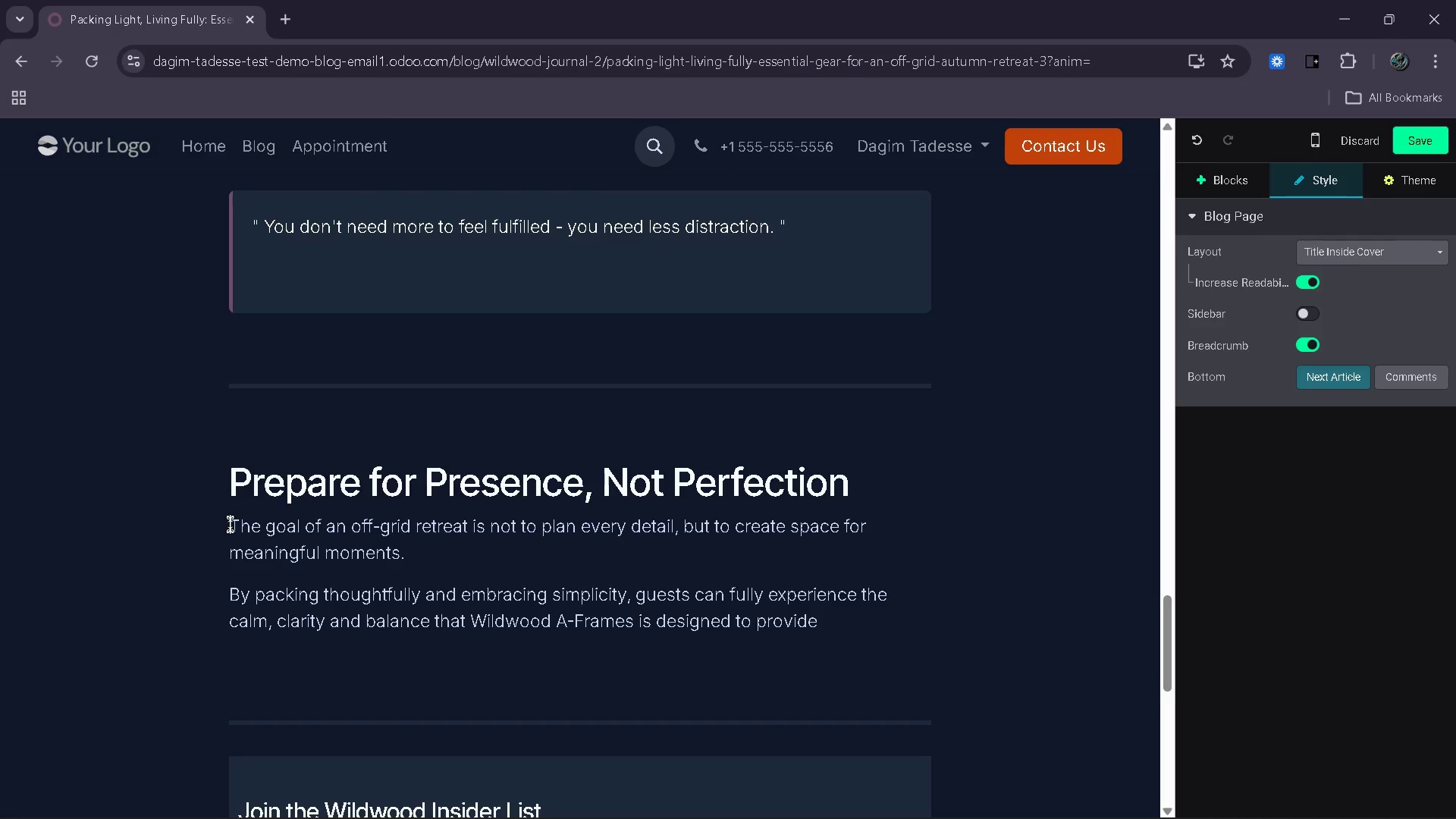 
wait(11.05)
 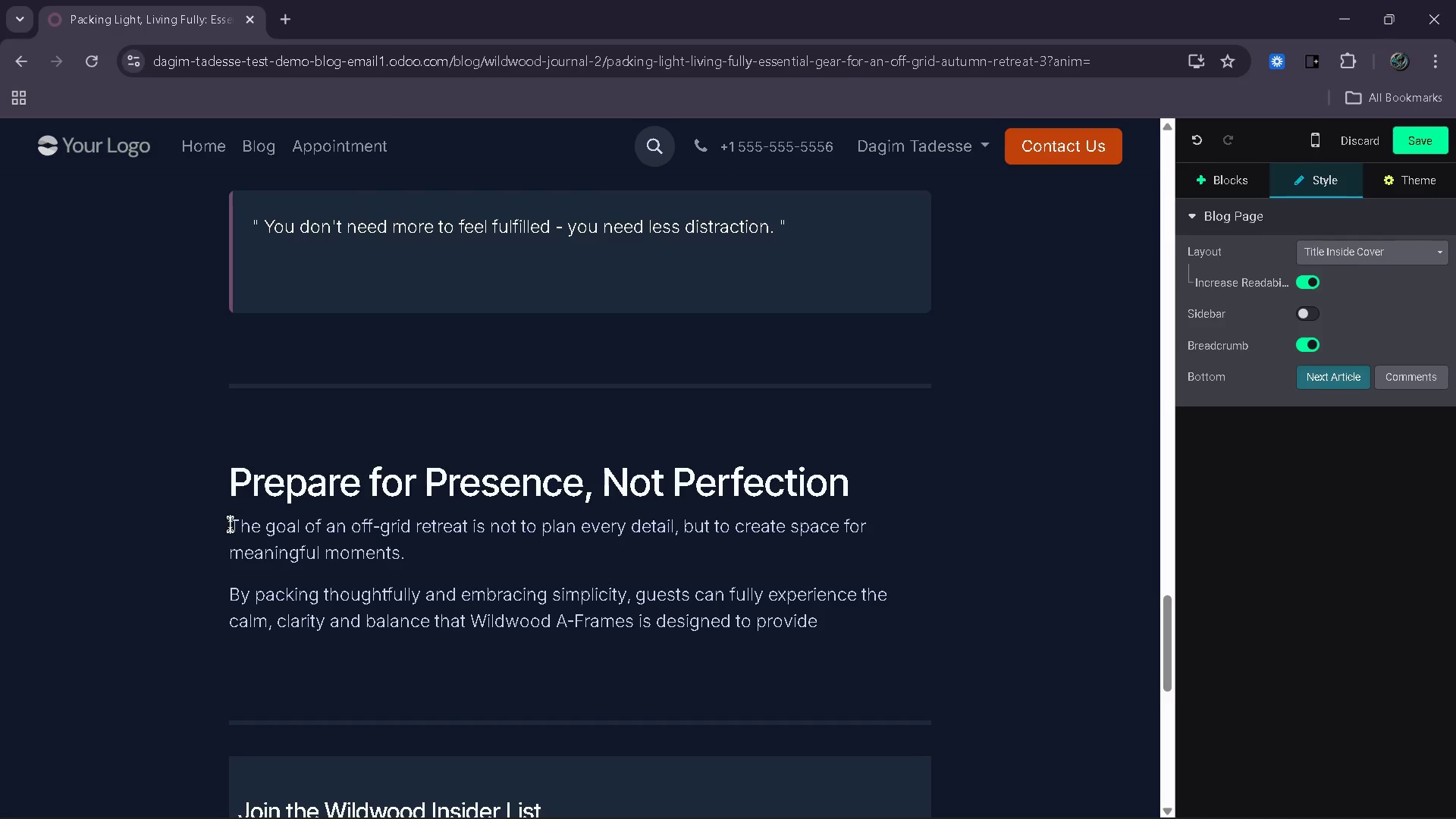 
key(Period)
 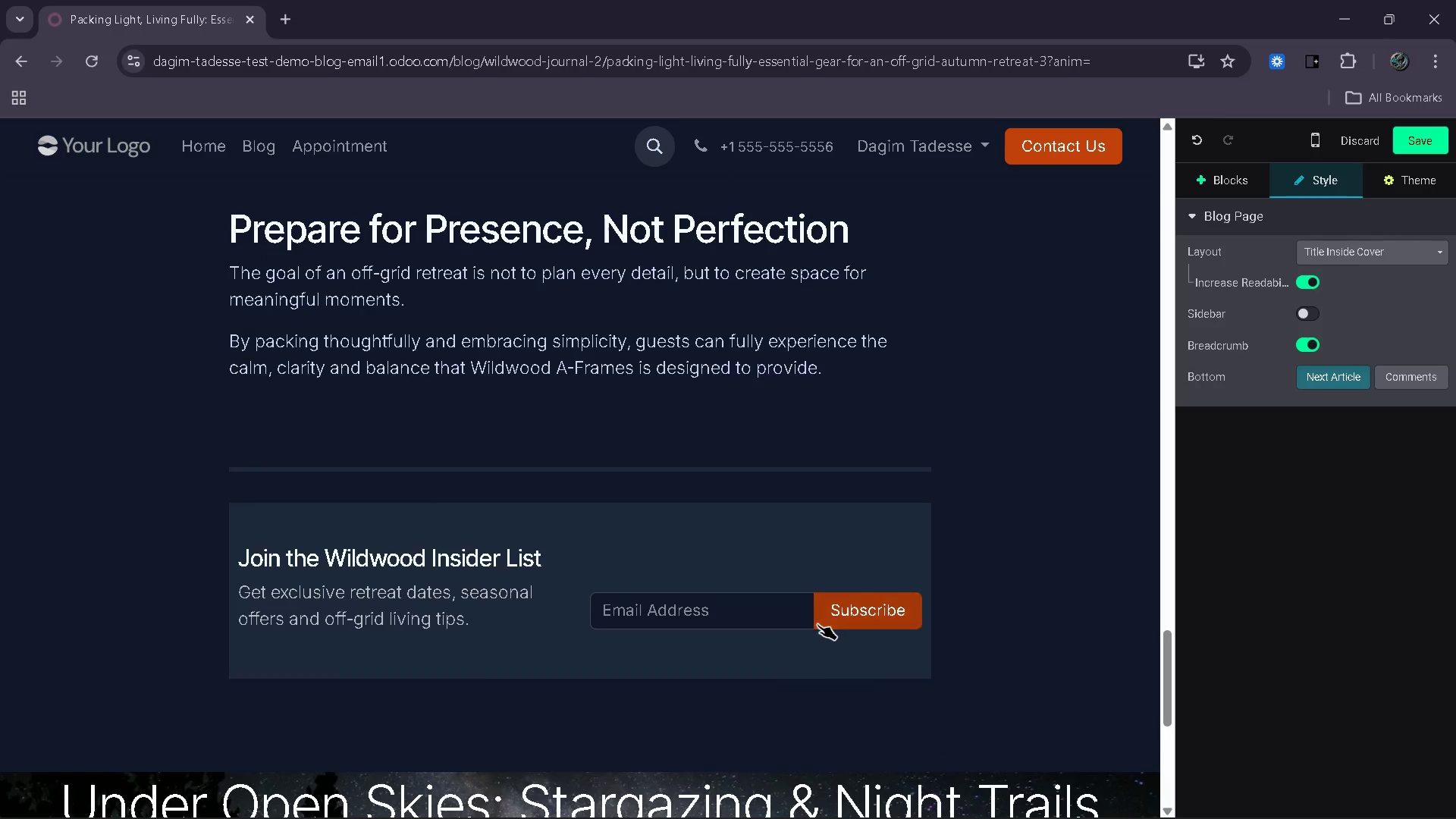 
wait(6.76)
 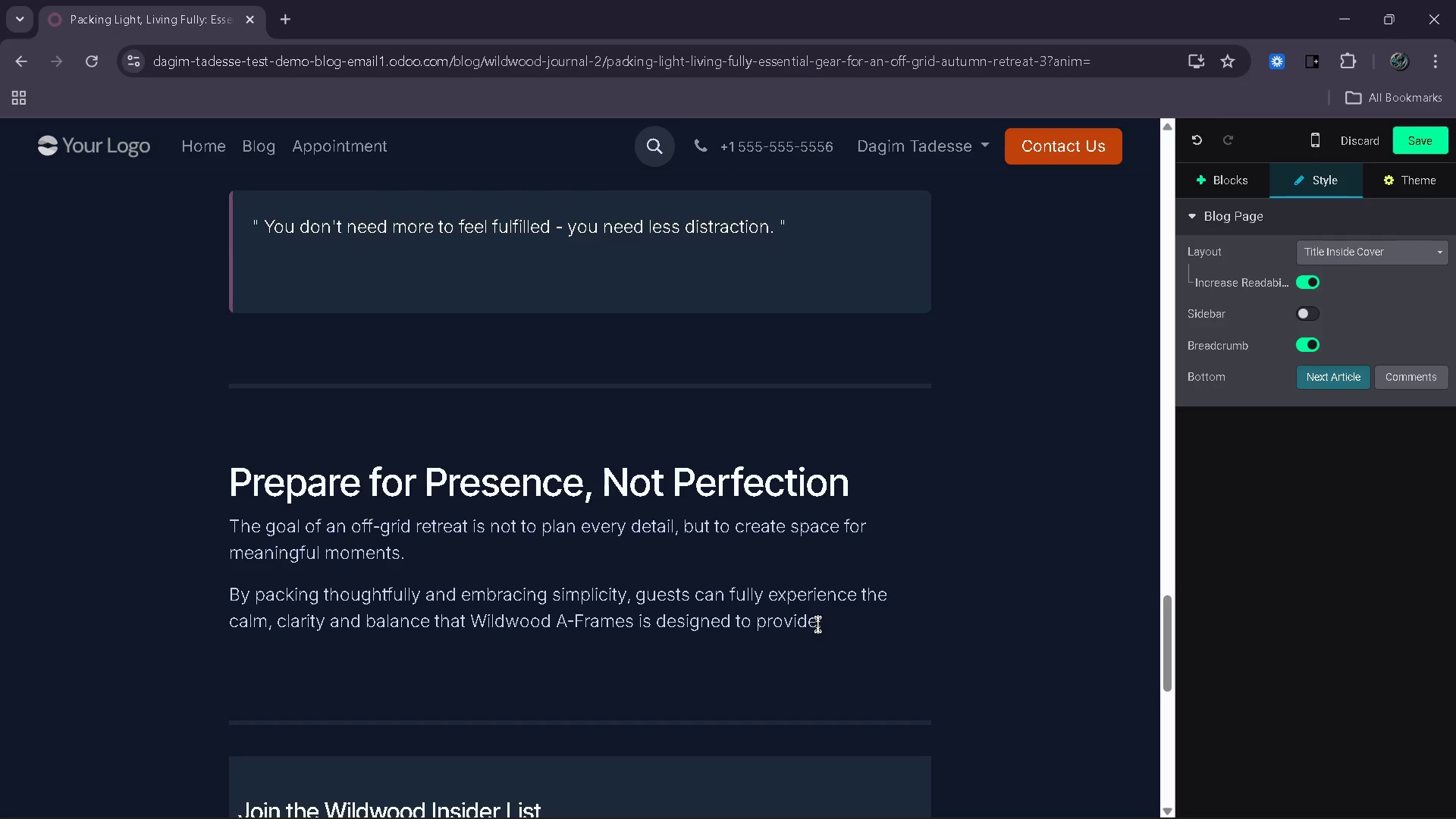 
left_click_drag(start_coordinate=[548, 491], to_coordinate=[237, 497])
 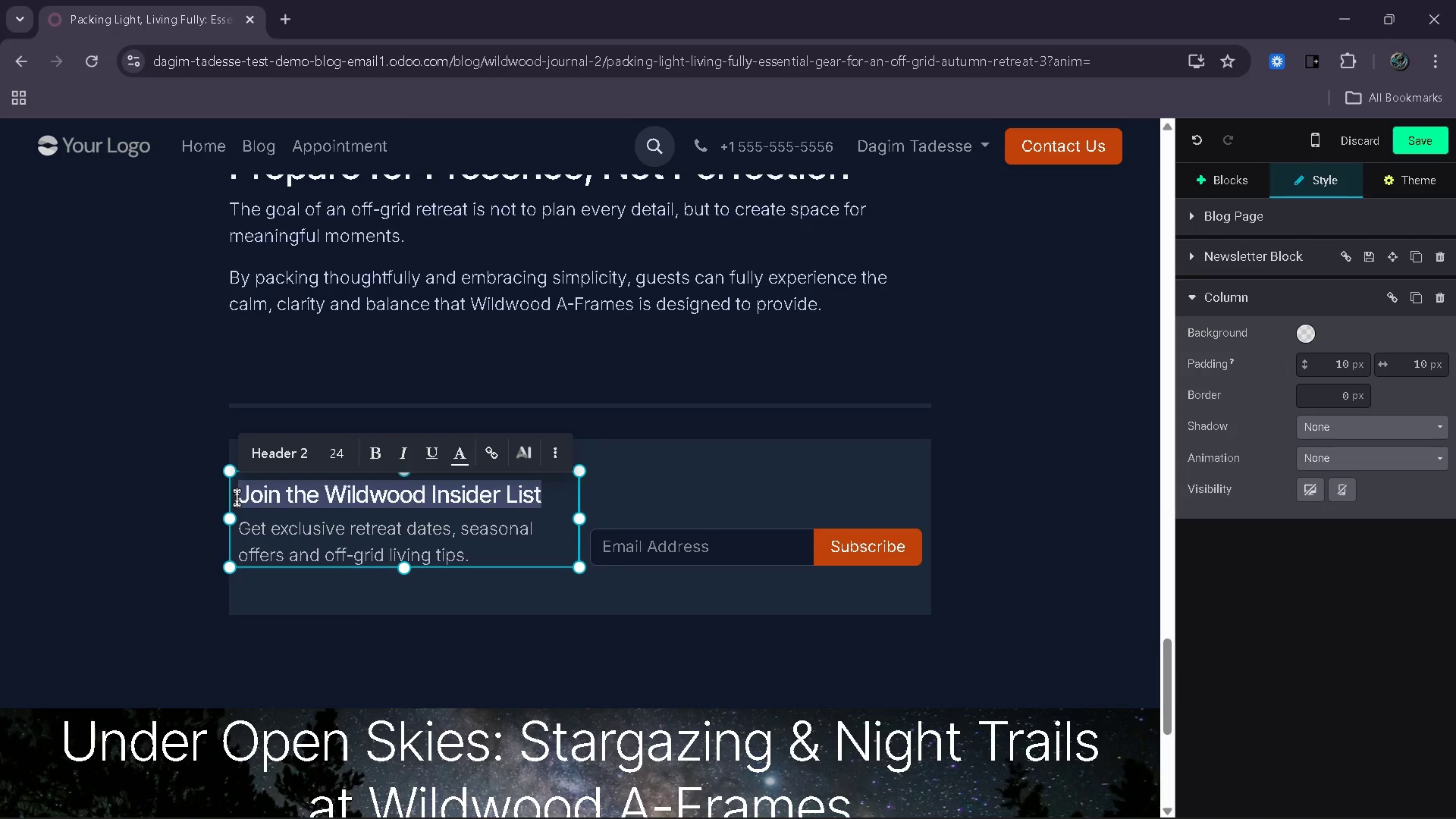 
type(Plan Your Off-Grid Escape)
 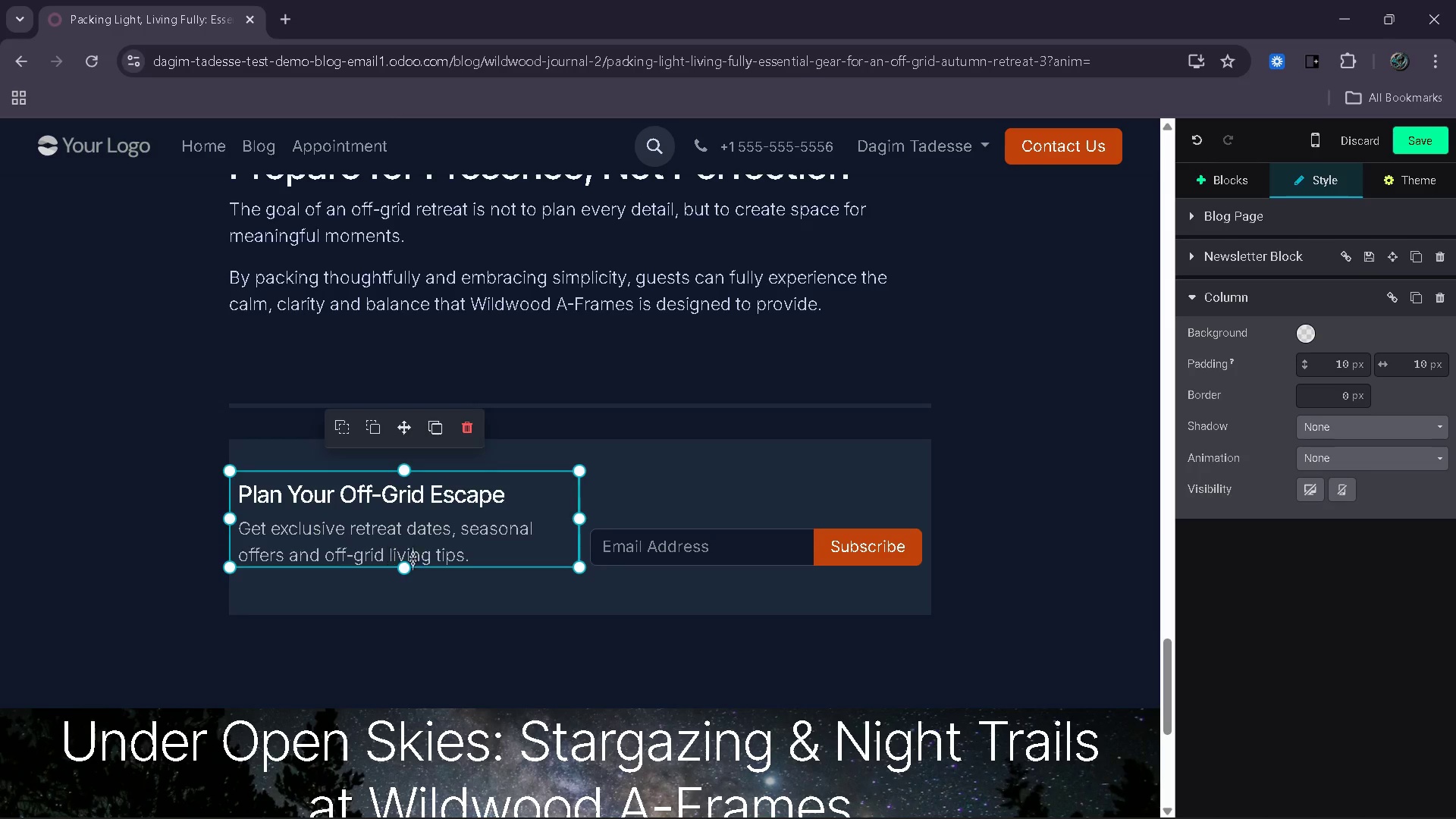 
left_click_drag(start_coordinate=[483, 554], to_coordinate=[241, 530])
 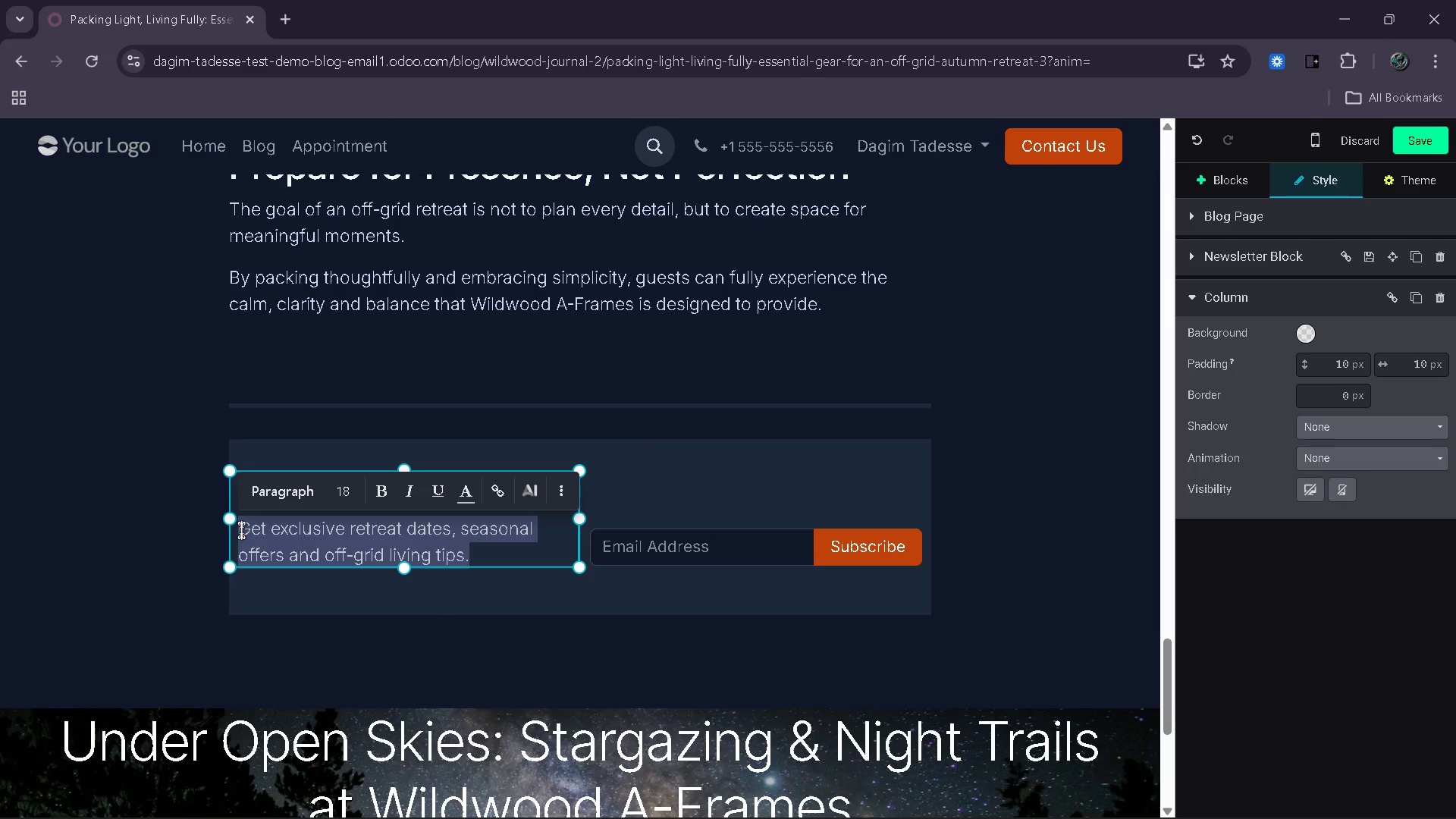 
type(Join Wildwood Insider for retreat openings, seasonal experiences, )
key(Backspace)
key(Backspace)
type( and exci)
key(Backspace)
type(u)
key(Backspace)
type(ls)
key(Backspace)
type(usive offes)
key(Backspace)
type(rs.)
 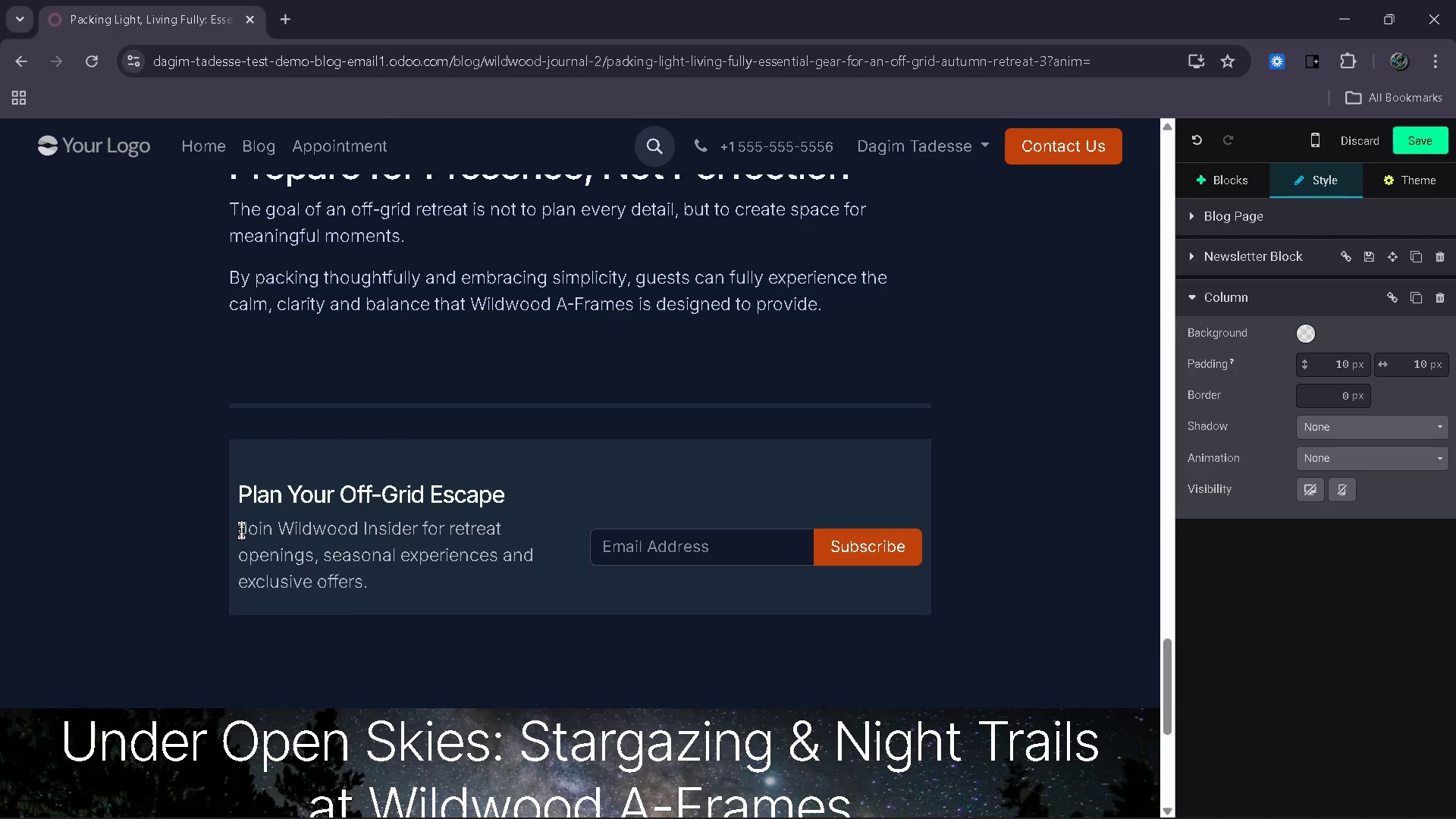 
left_click_drag(start_coordinate=[405, 573], to_coordinate=[399, 612])
 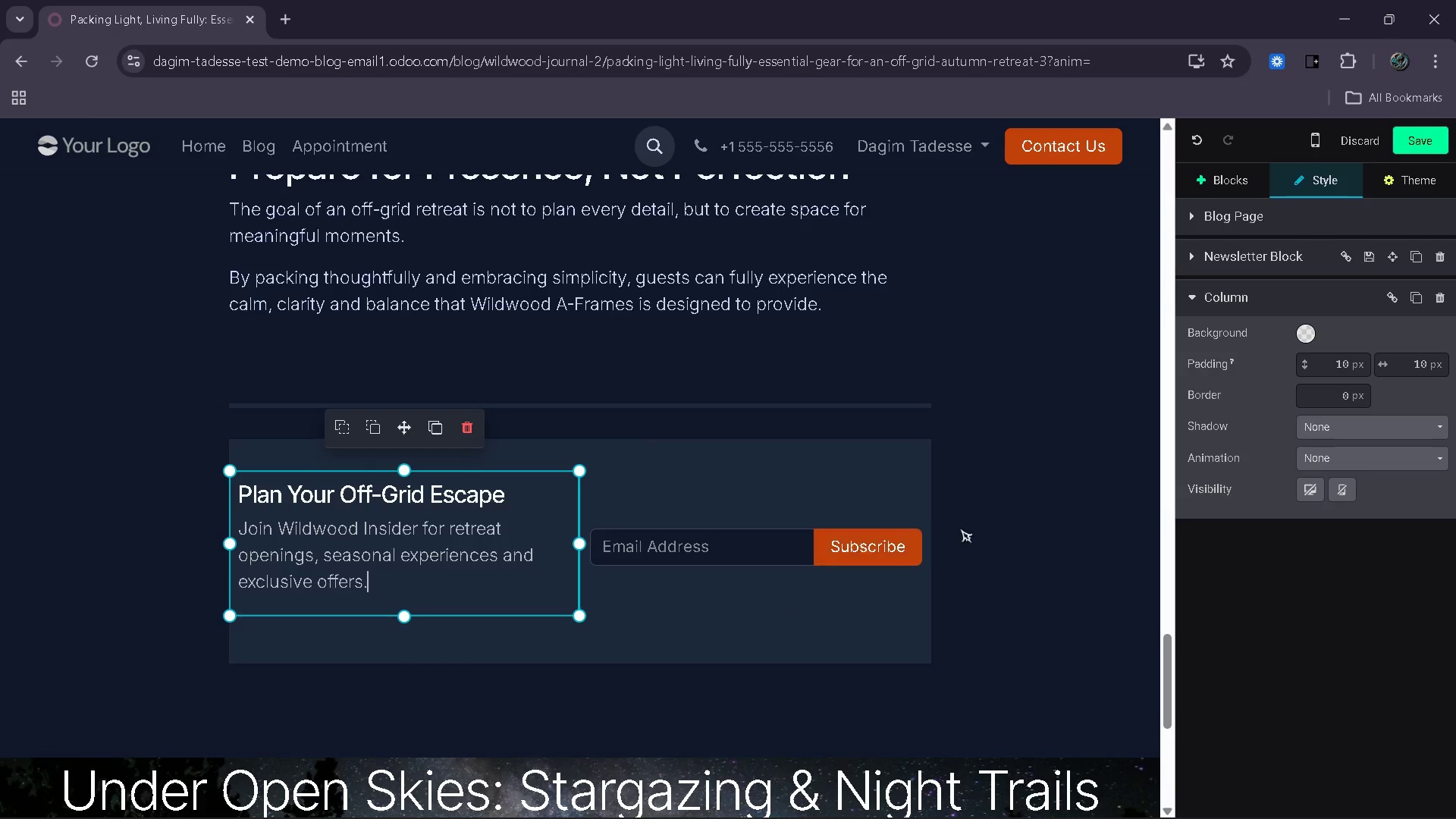 
left_click([983, 525])
 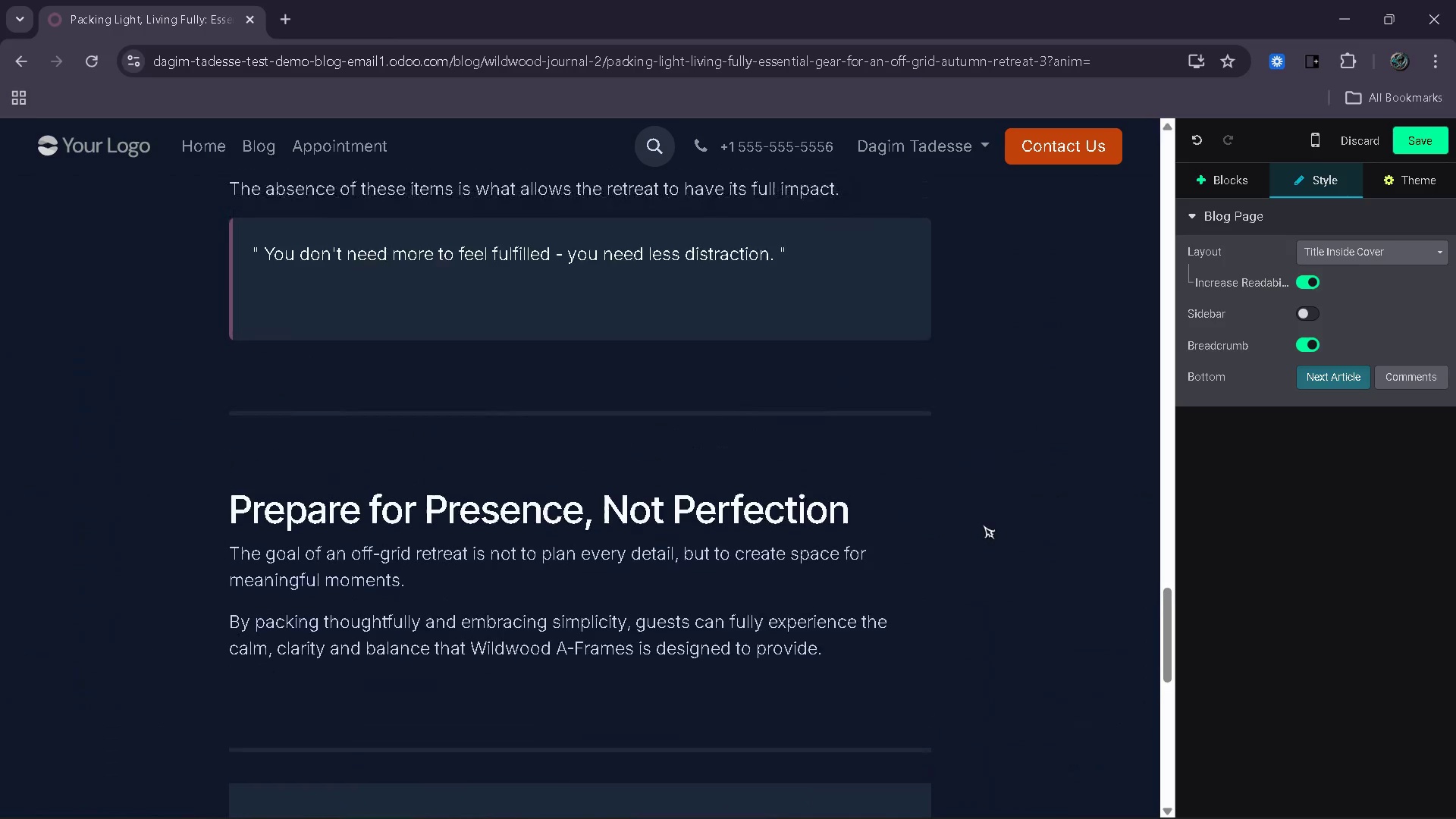 
wait(17.44)
 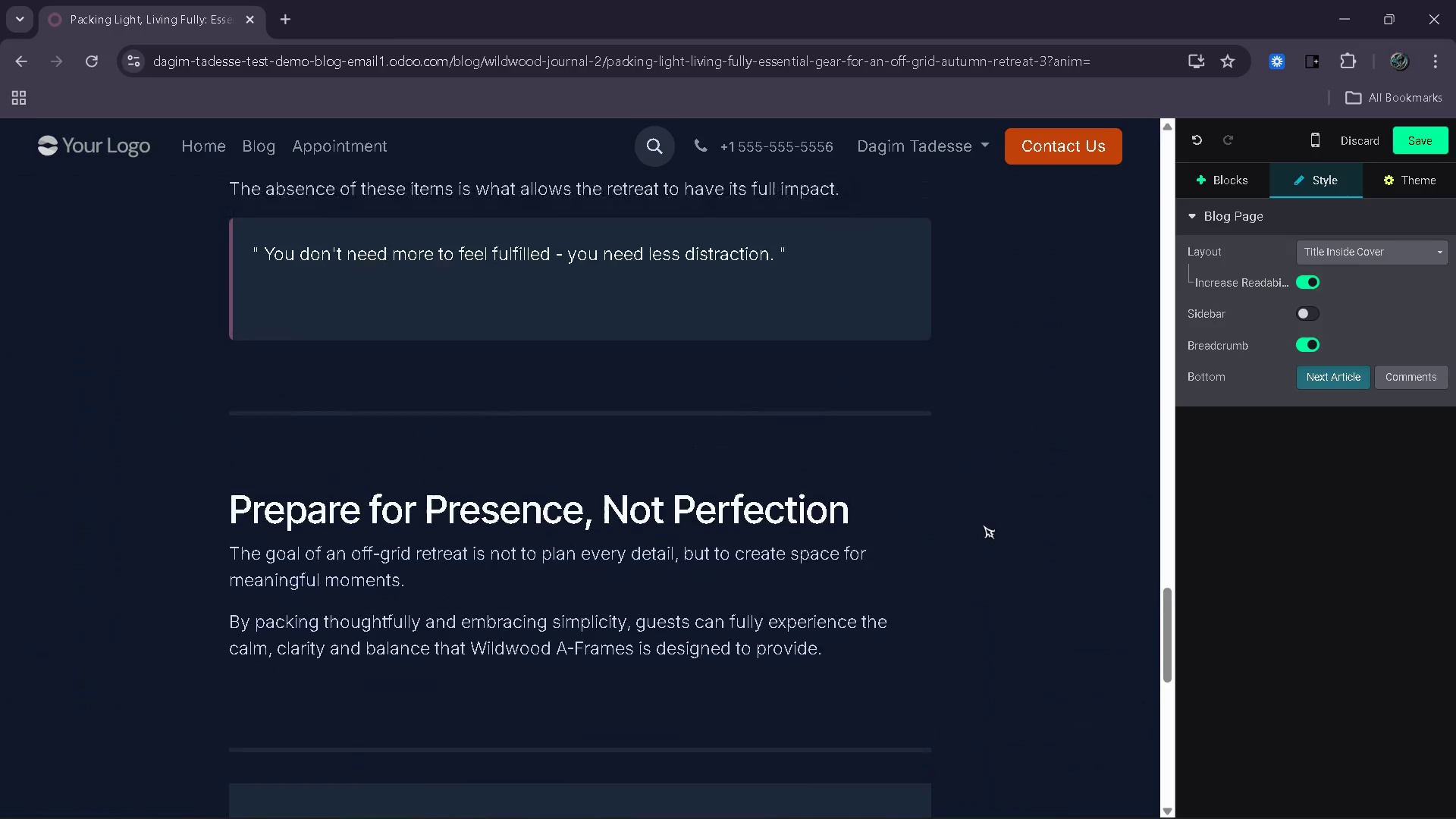 
left_click([1229, 189])
 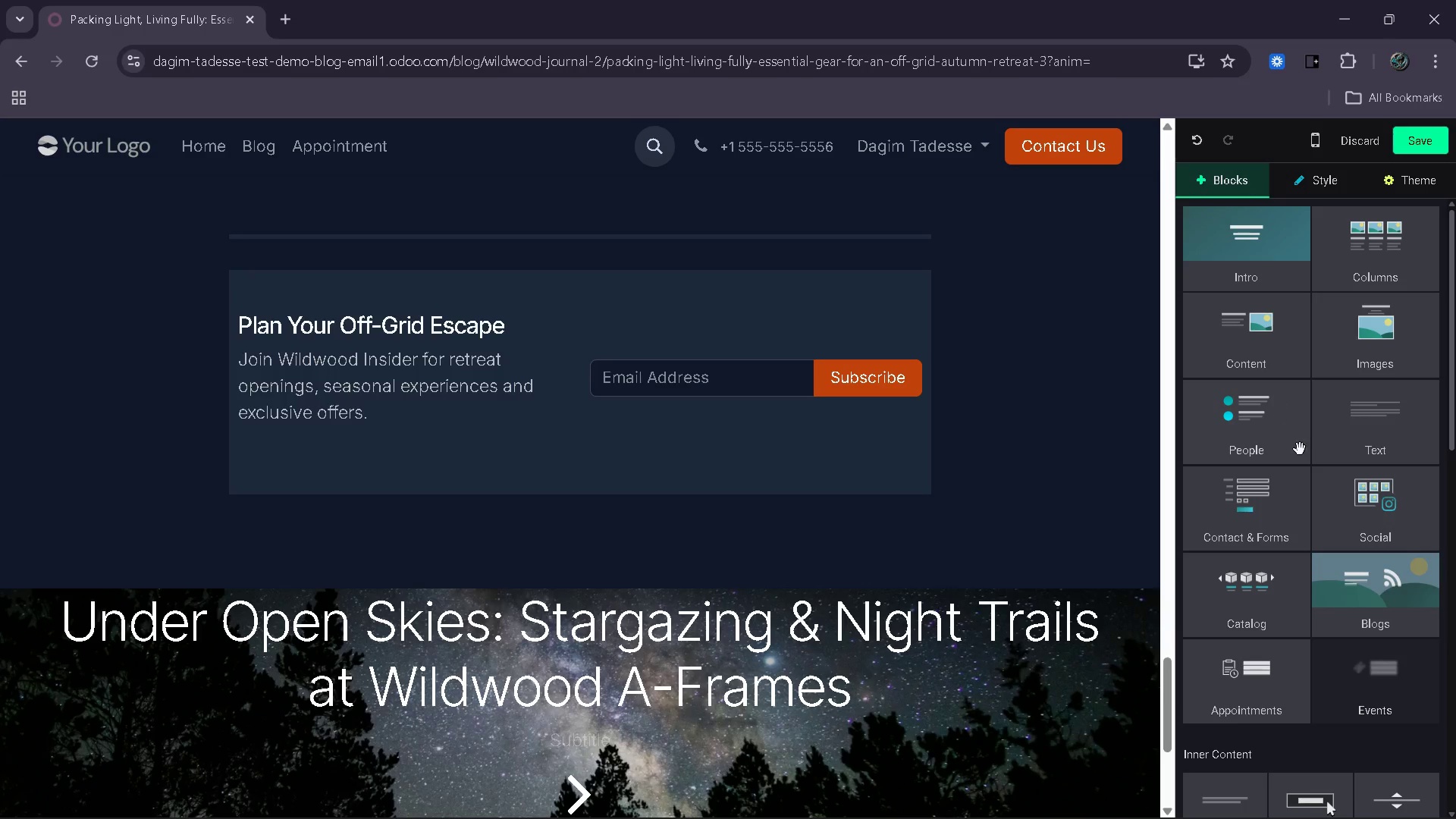 
scroll: coordinate [1414, 674], scroll_direction: down, amount: 3.0
 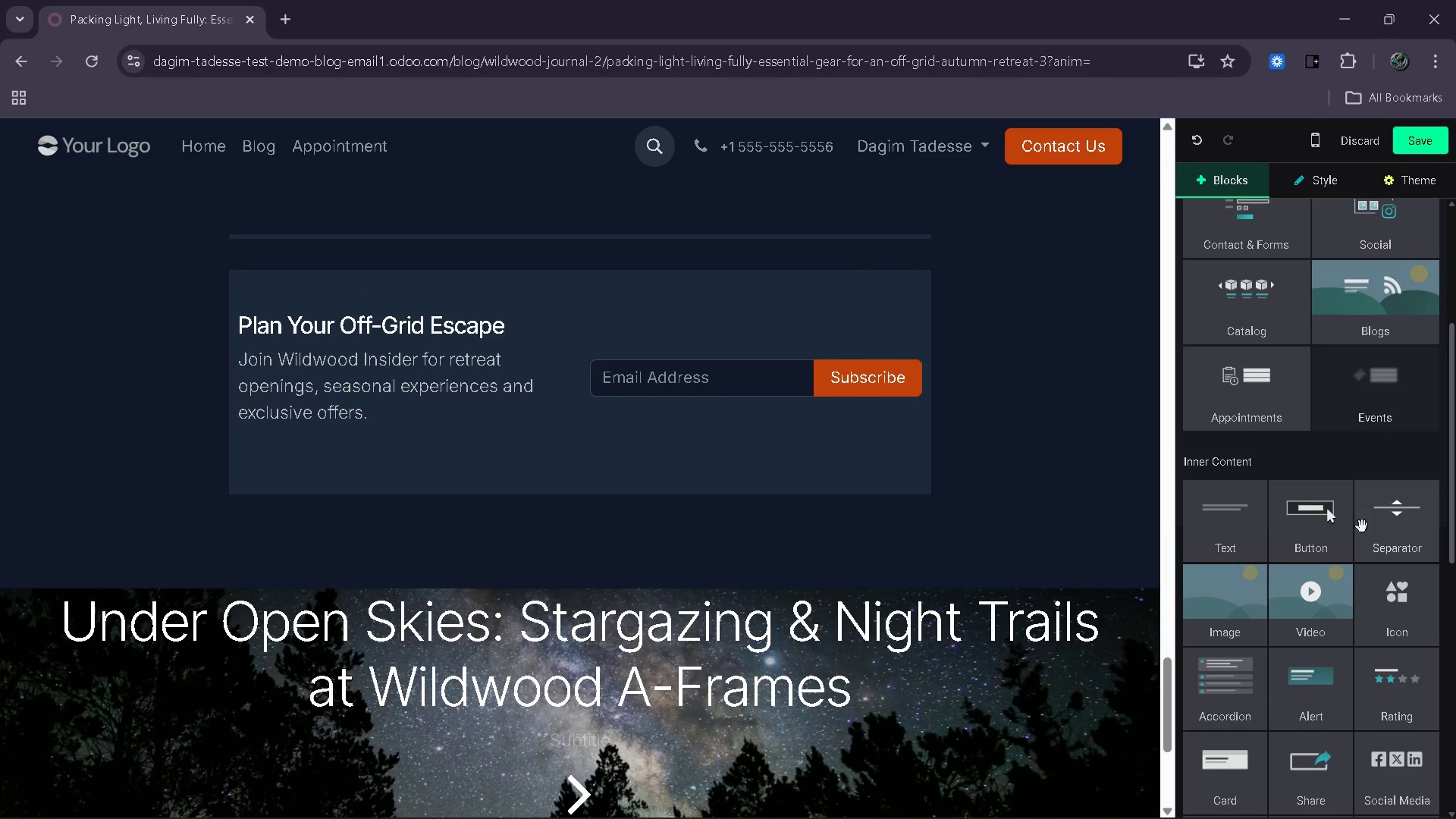 
left_click_drag(start_coordinate=[1299, 526], to_coordinate=[767, 545])
 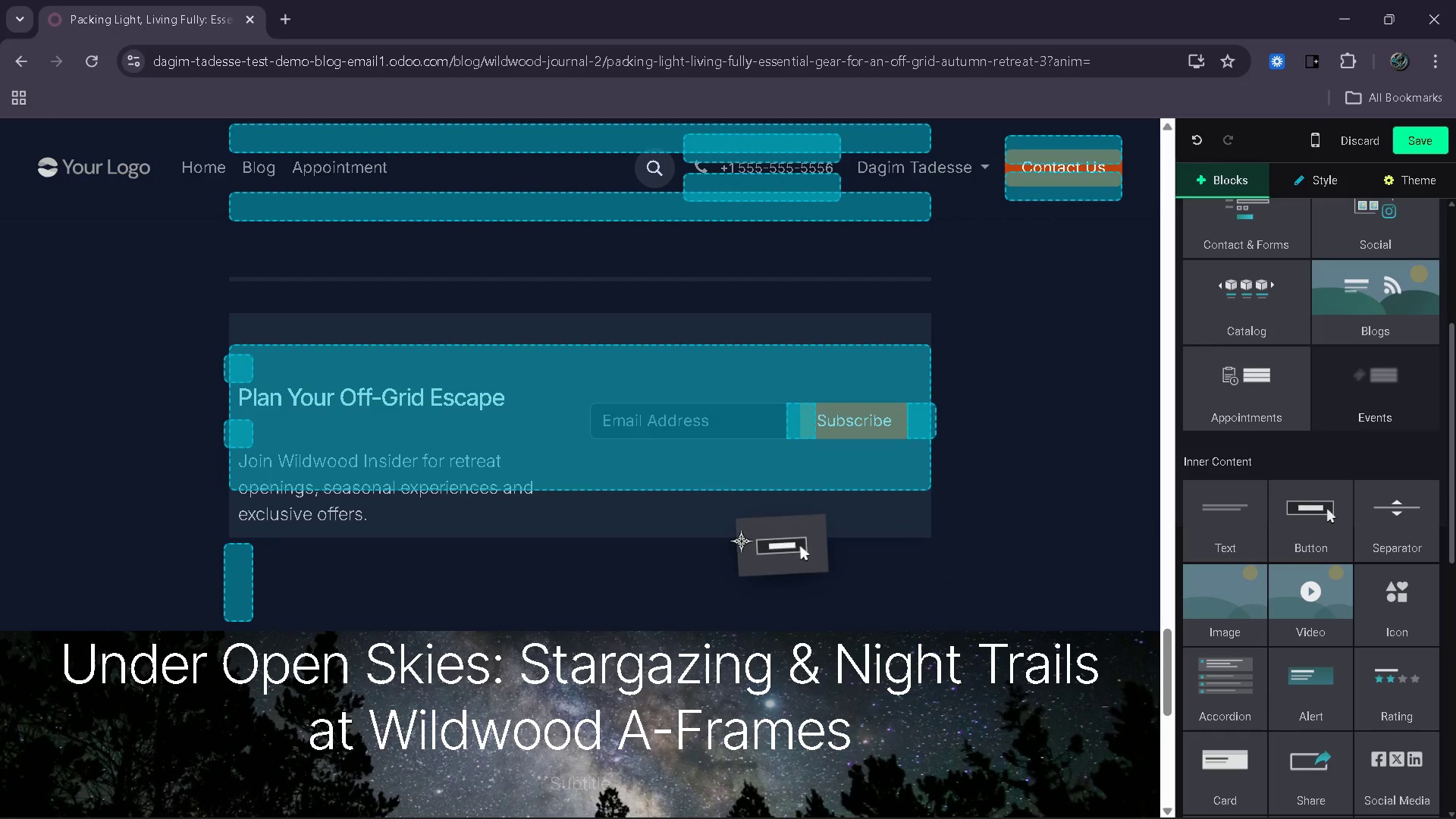 
left_click_drag(start_coordinate=[750, 542], to_coordinate=[274, 523])
 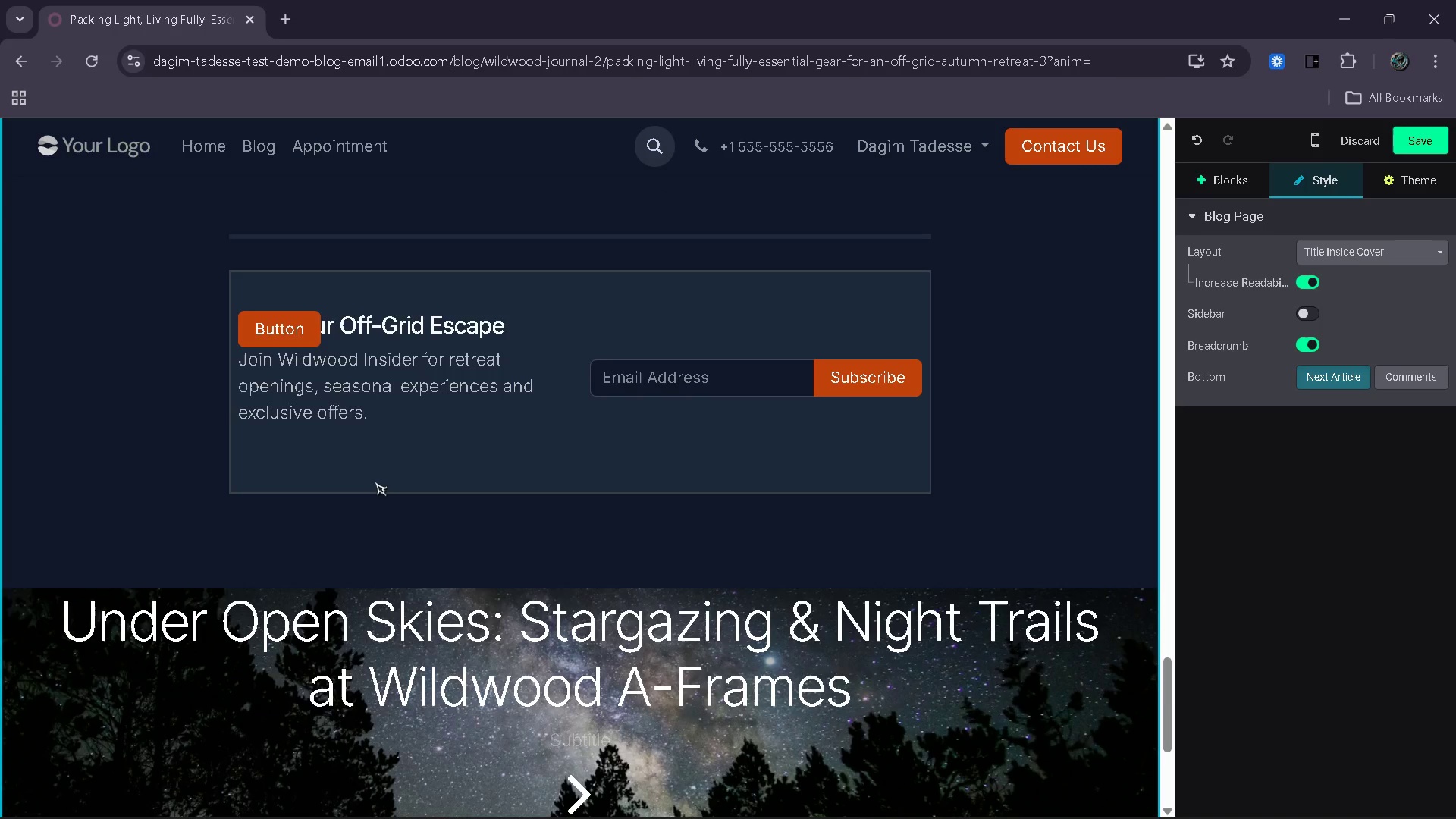 
key(Control+ControlLeft)
 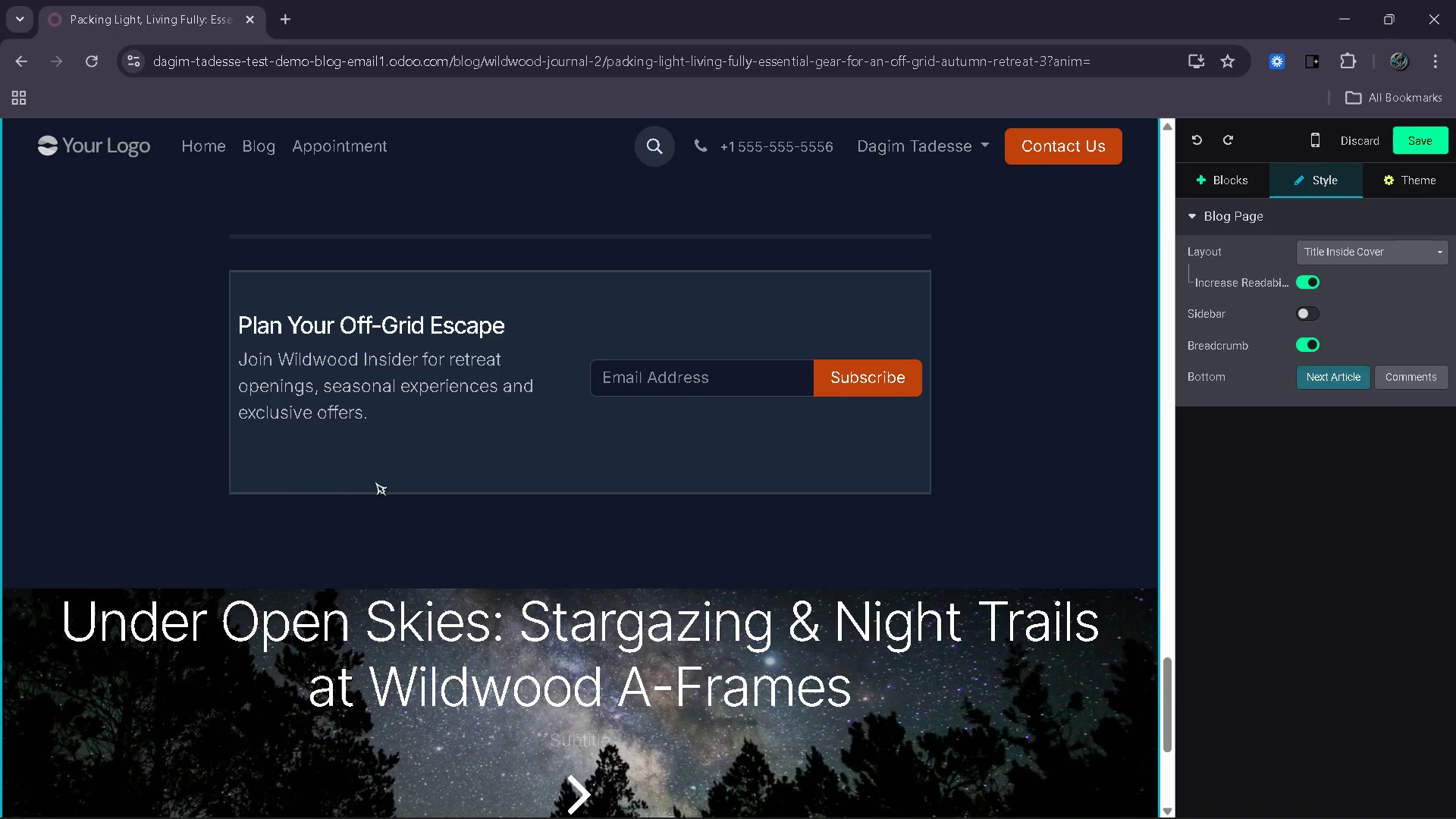 
key(Control+Z)
 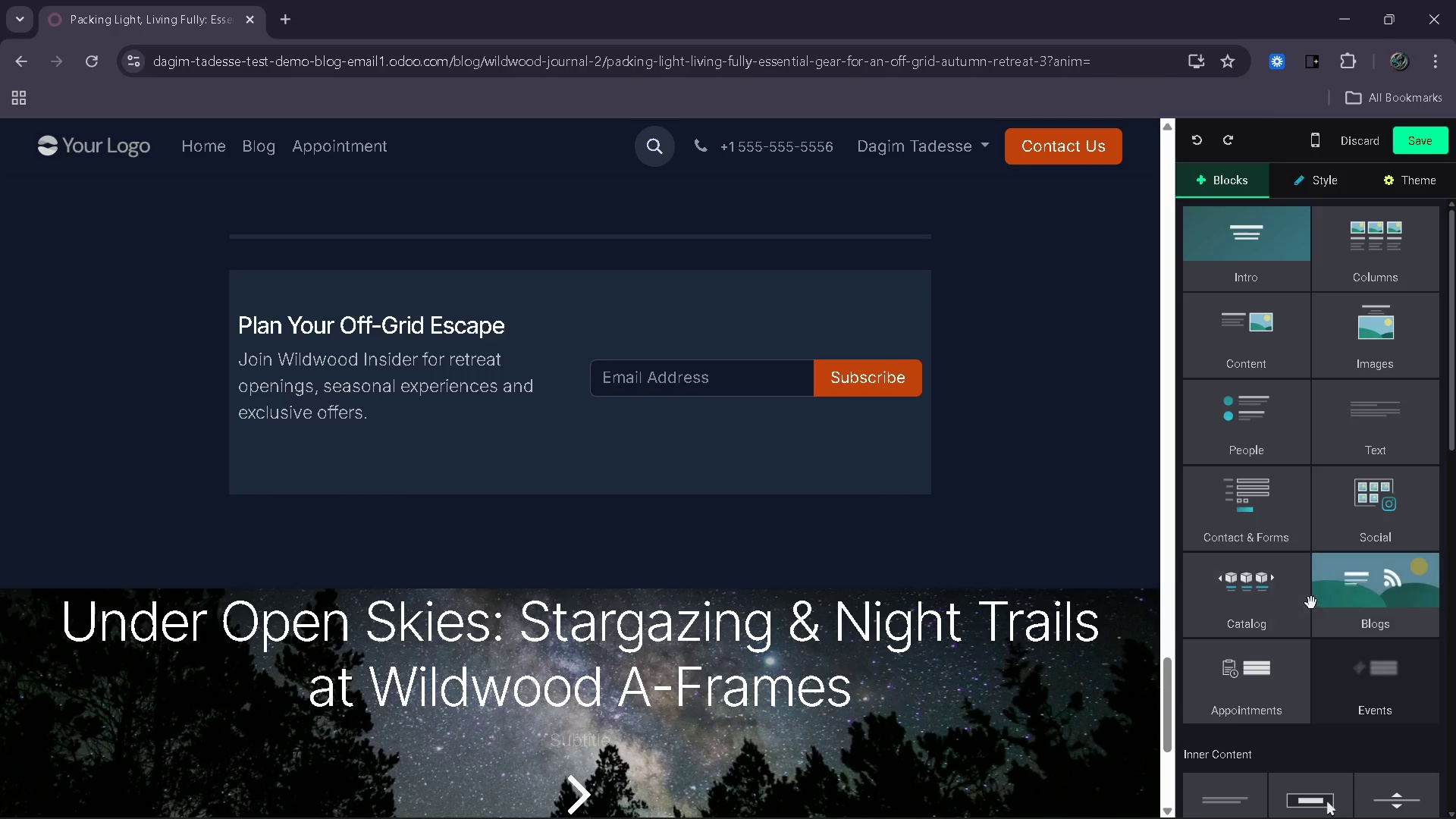 
left_click_drag(start_coordinate=[1291, 797], to_coordinate=[319, 518])
 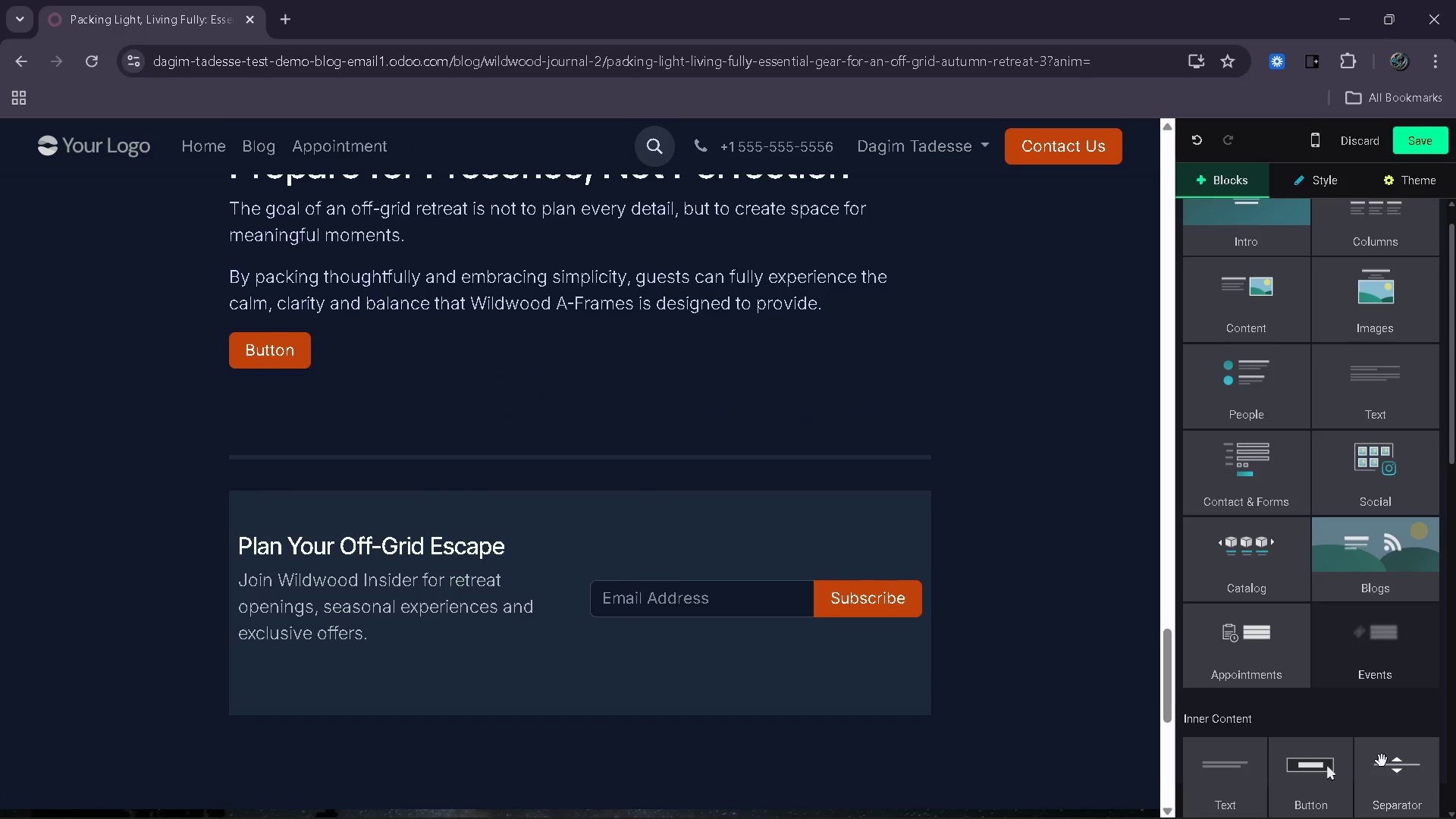 
left_click_drag(start_coordinate=[1323, 783], to_coordinate=[338, 410])
 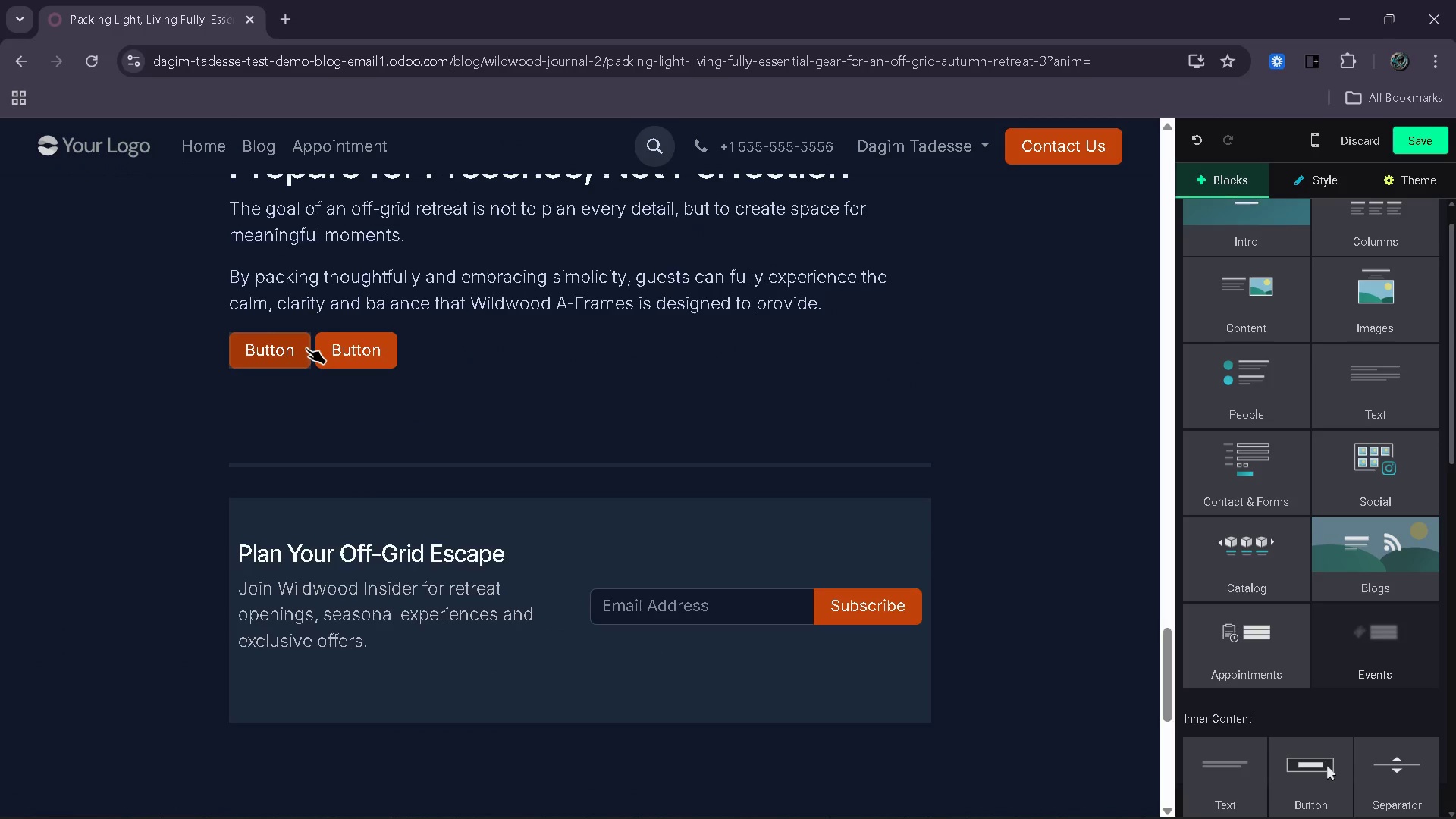 
left_click([293, 355])
 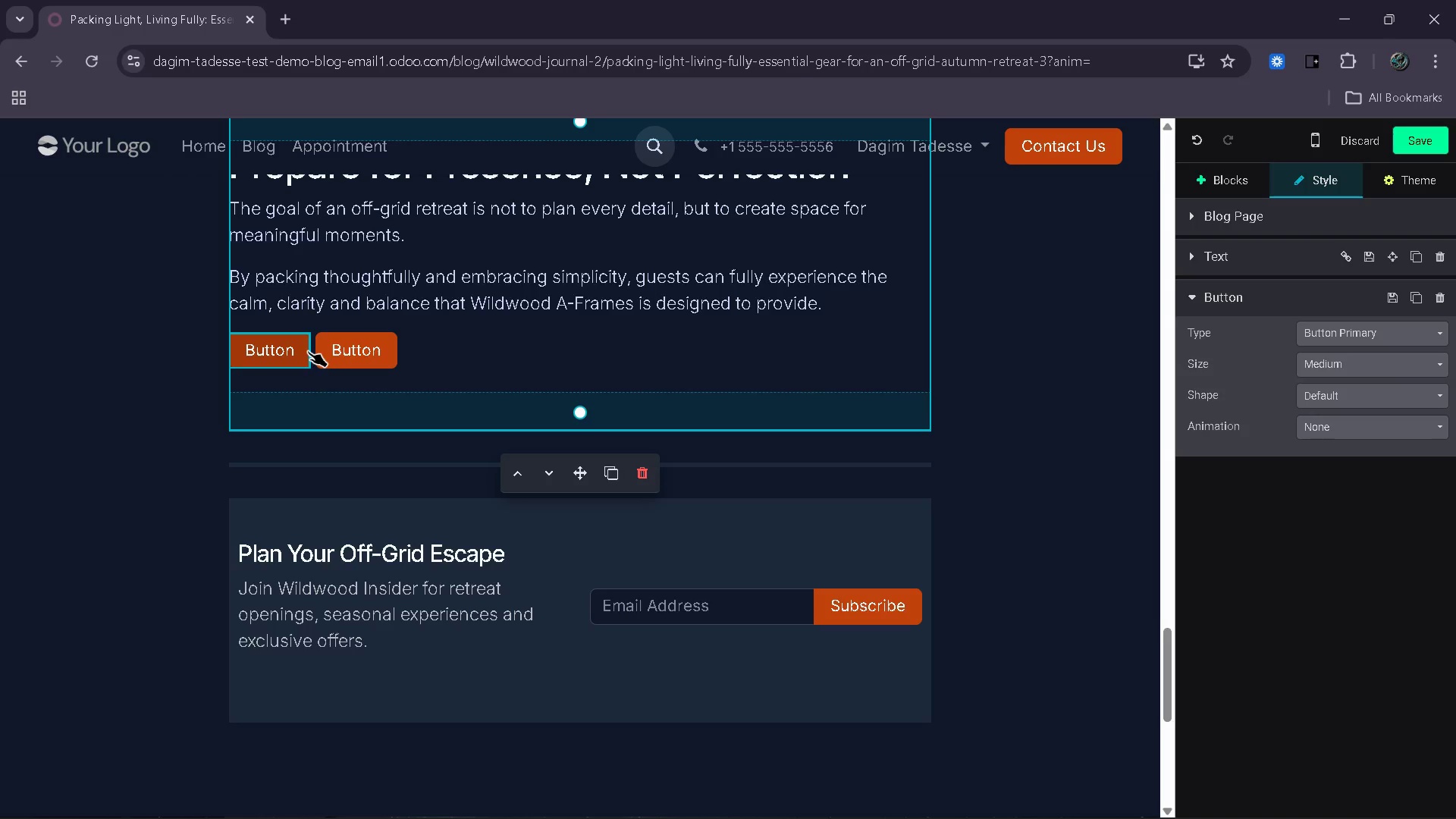 
left_click([292, 356])
 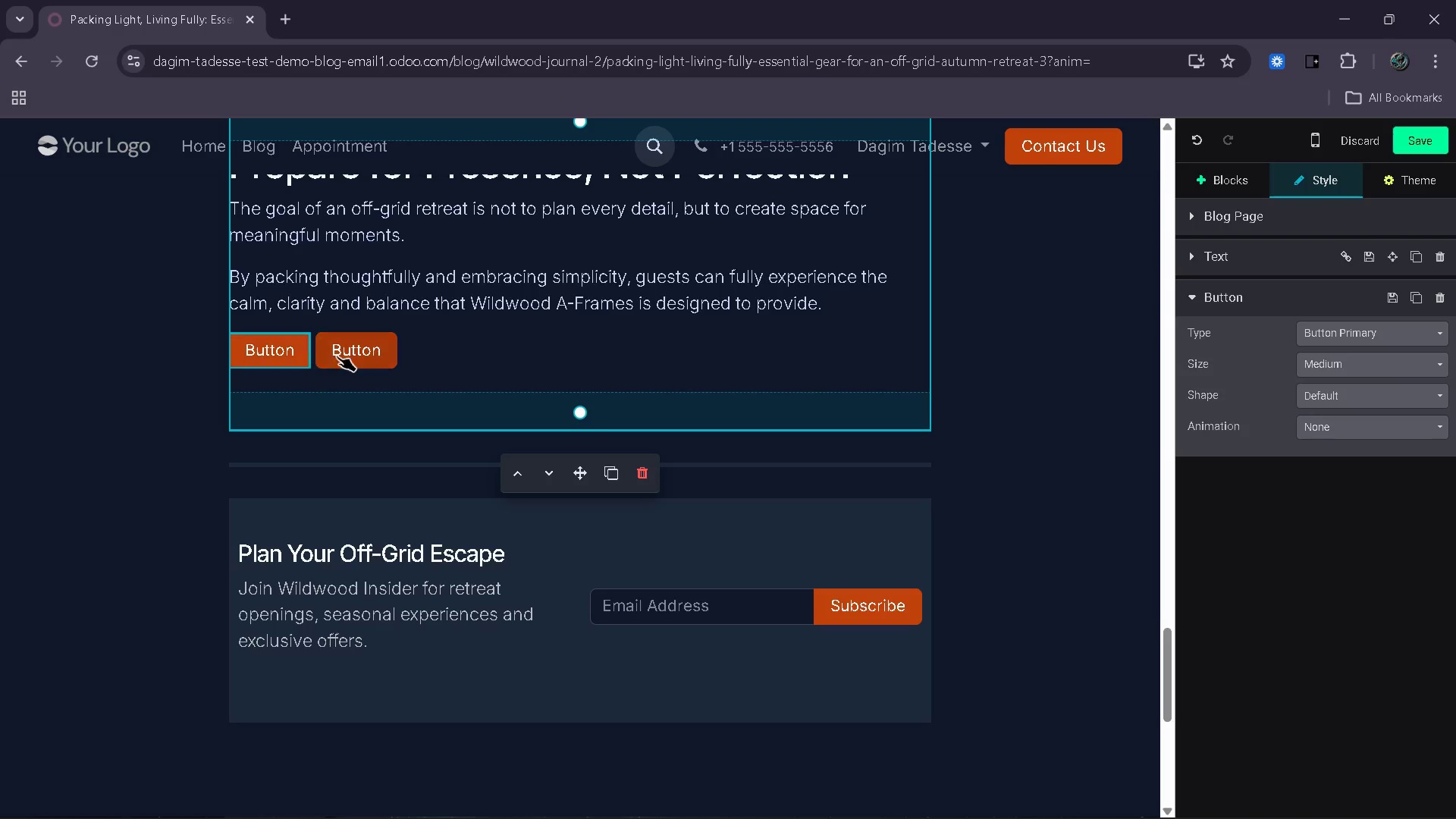 
left_click([339, 356])
 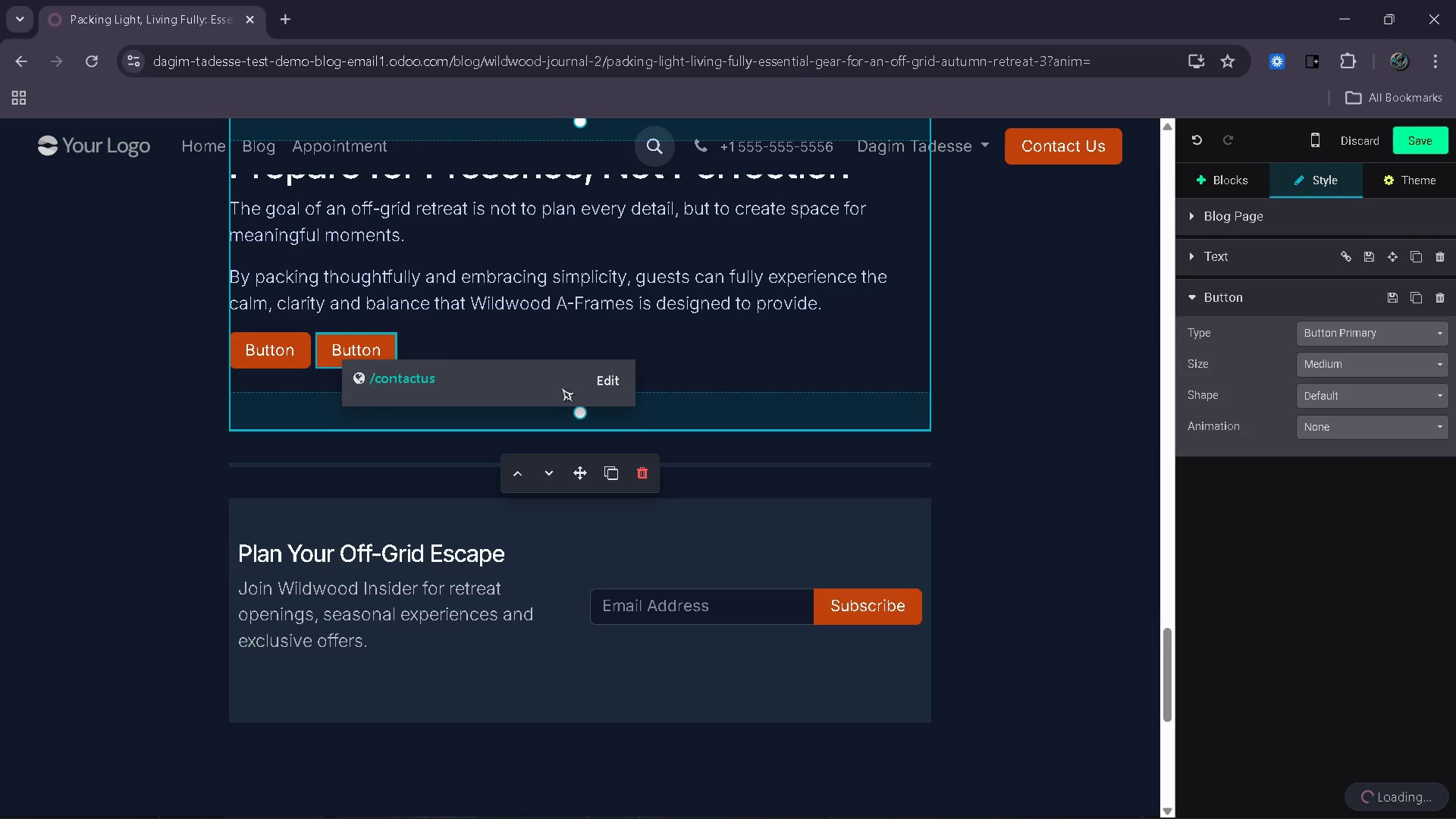 
left_click([608, 386])
 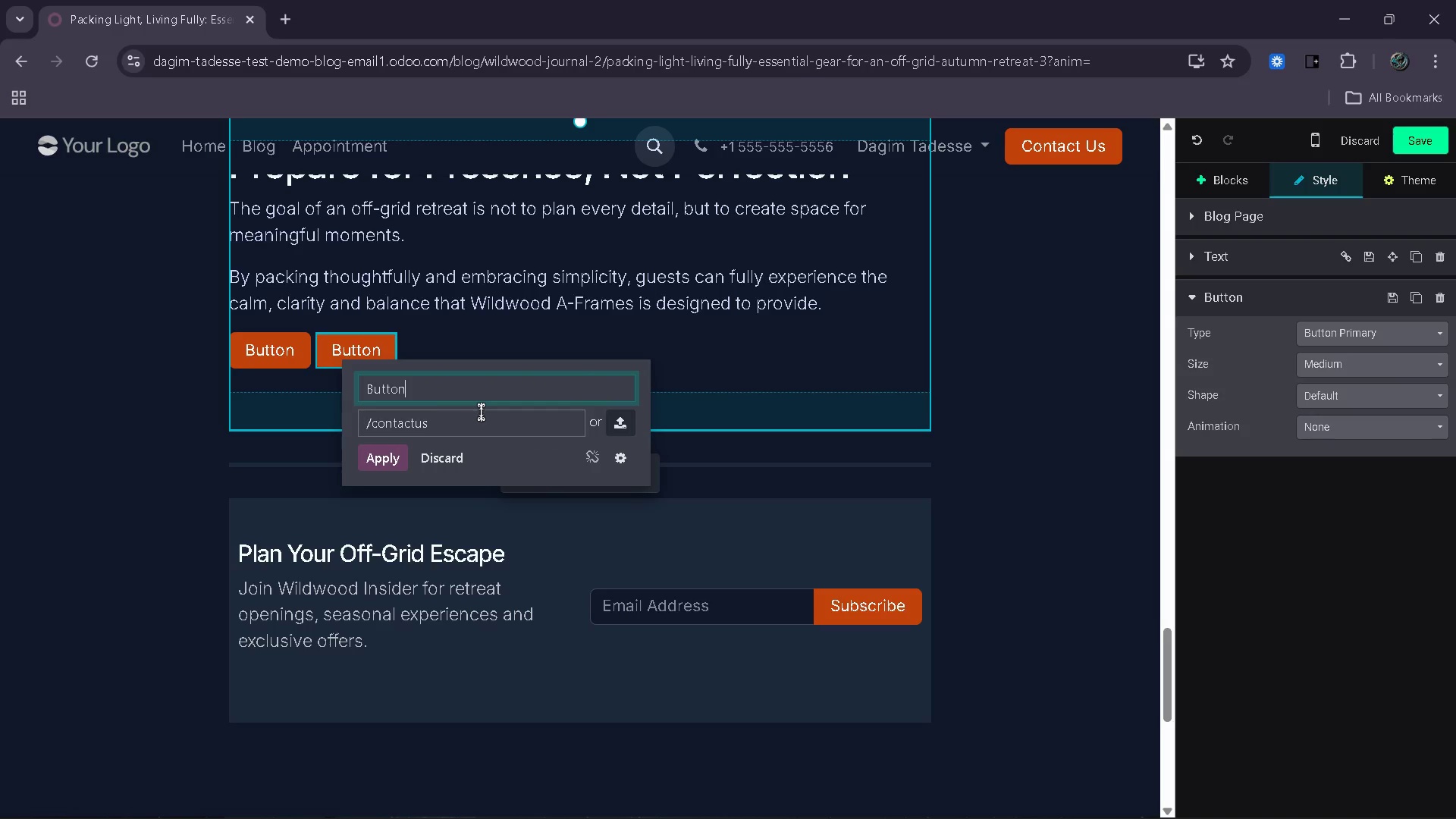 
key(Backspace)
 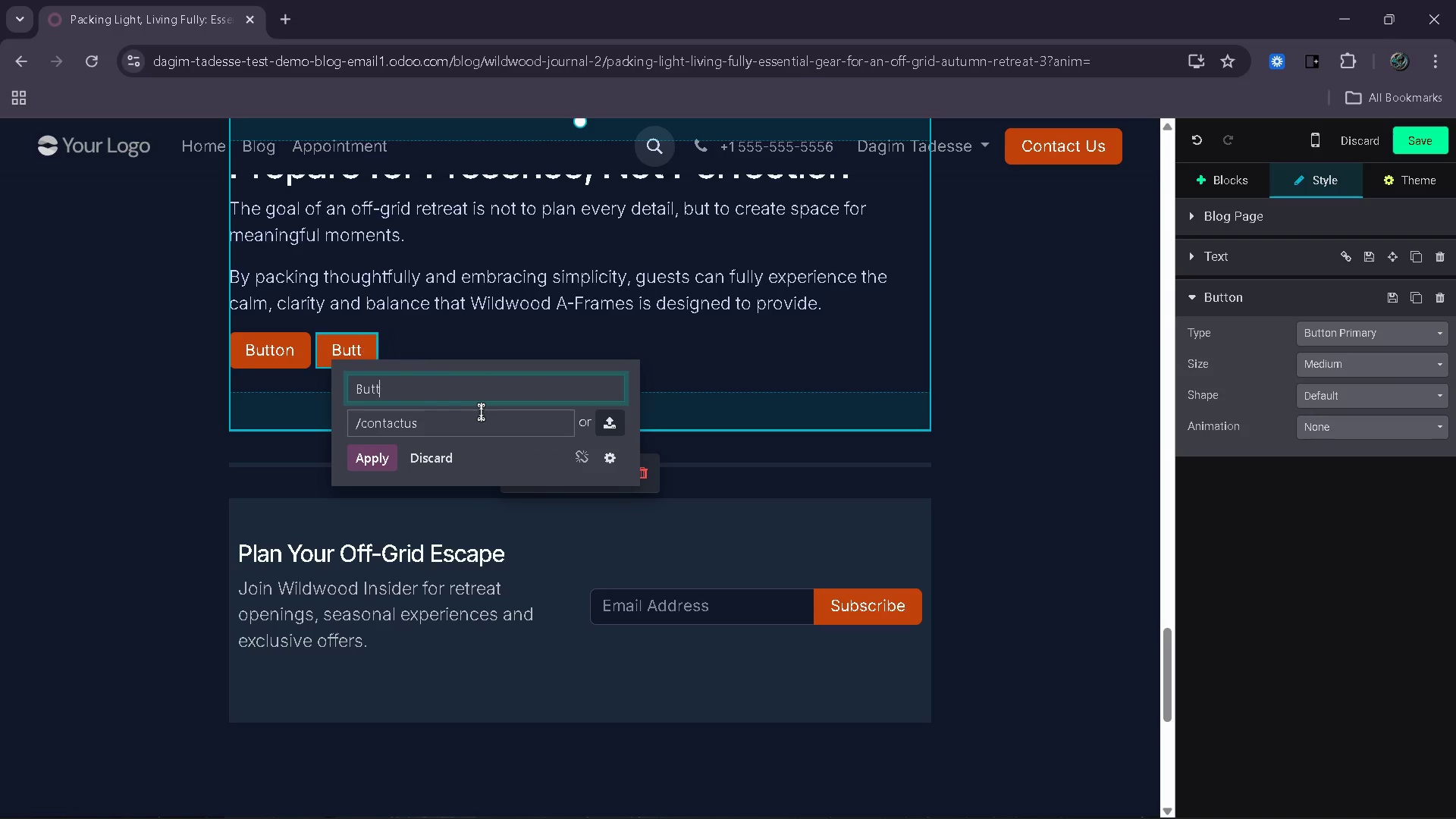 
key(Backspace)
 